 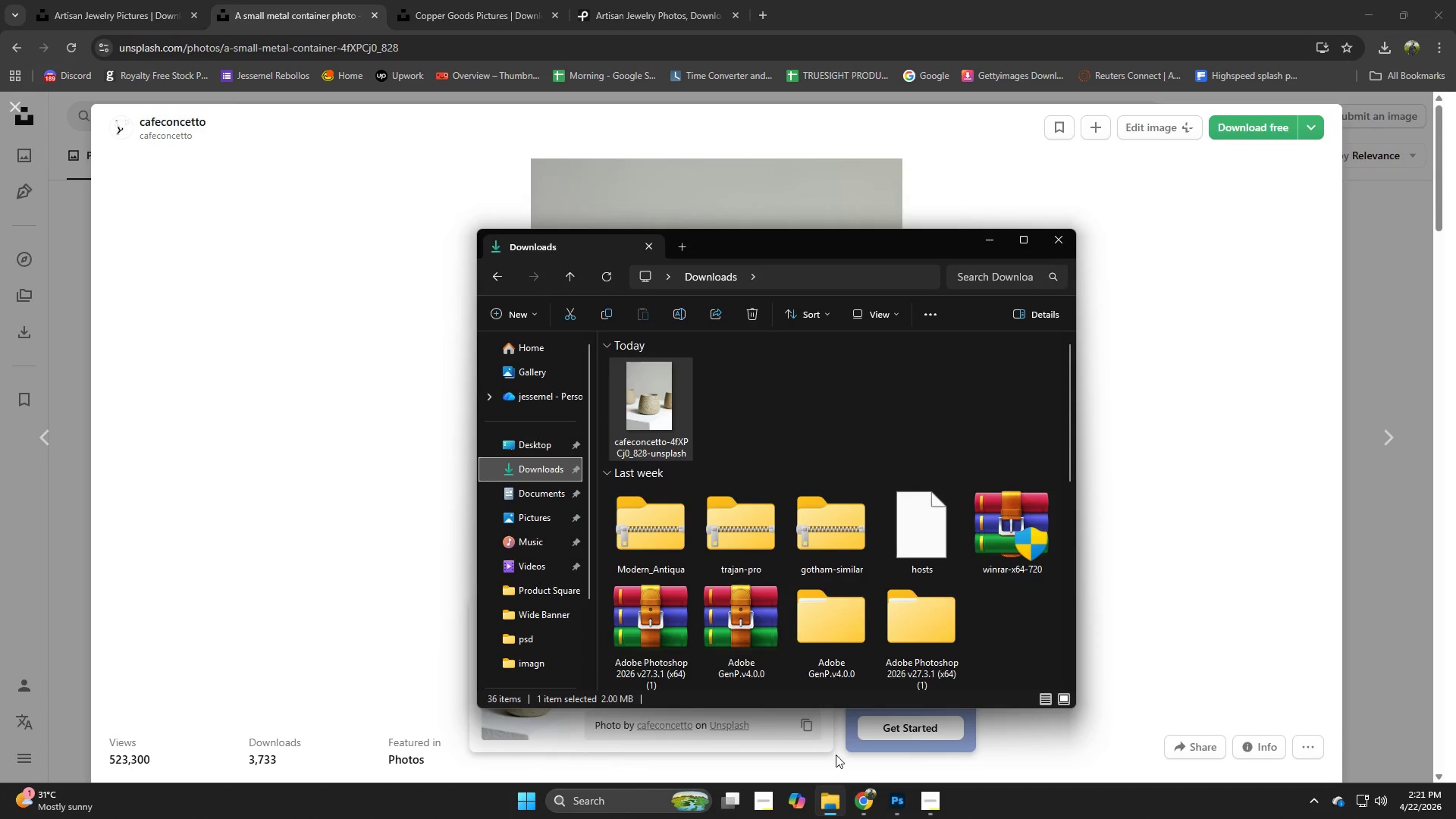 
mouse_move([1423, 797])
 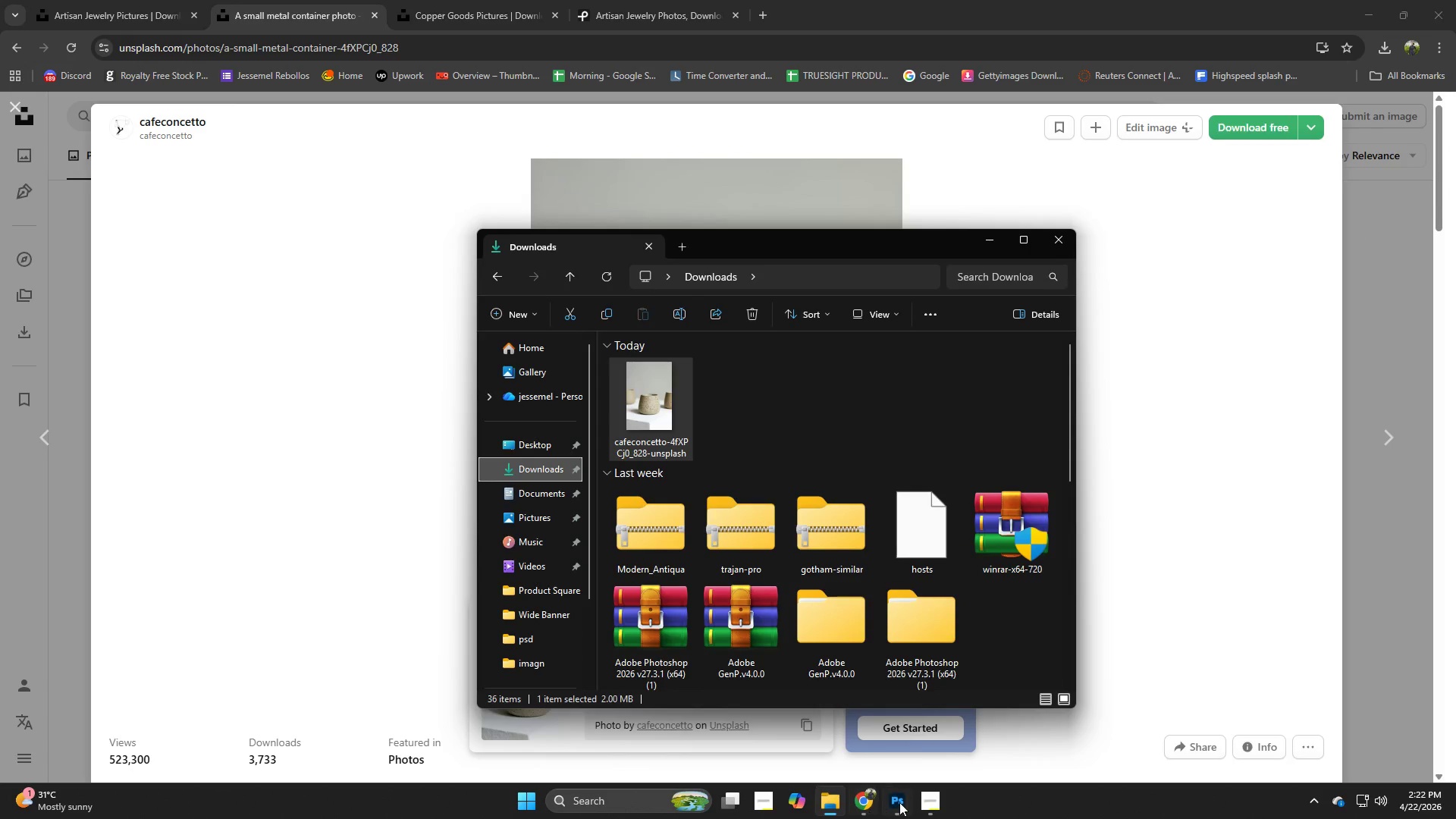 
left_click([902, 801])
 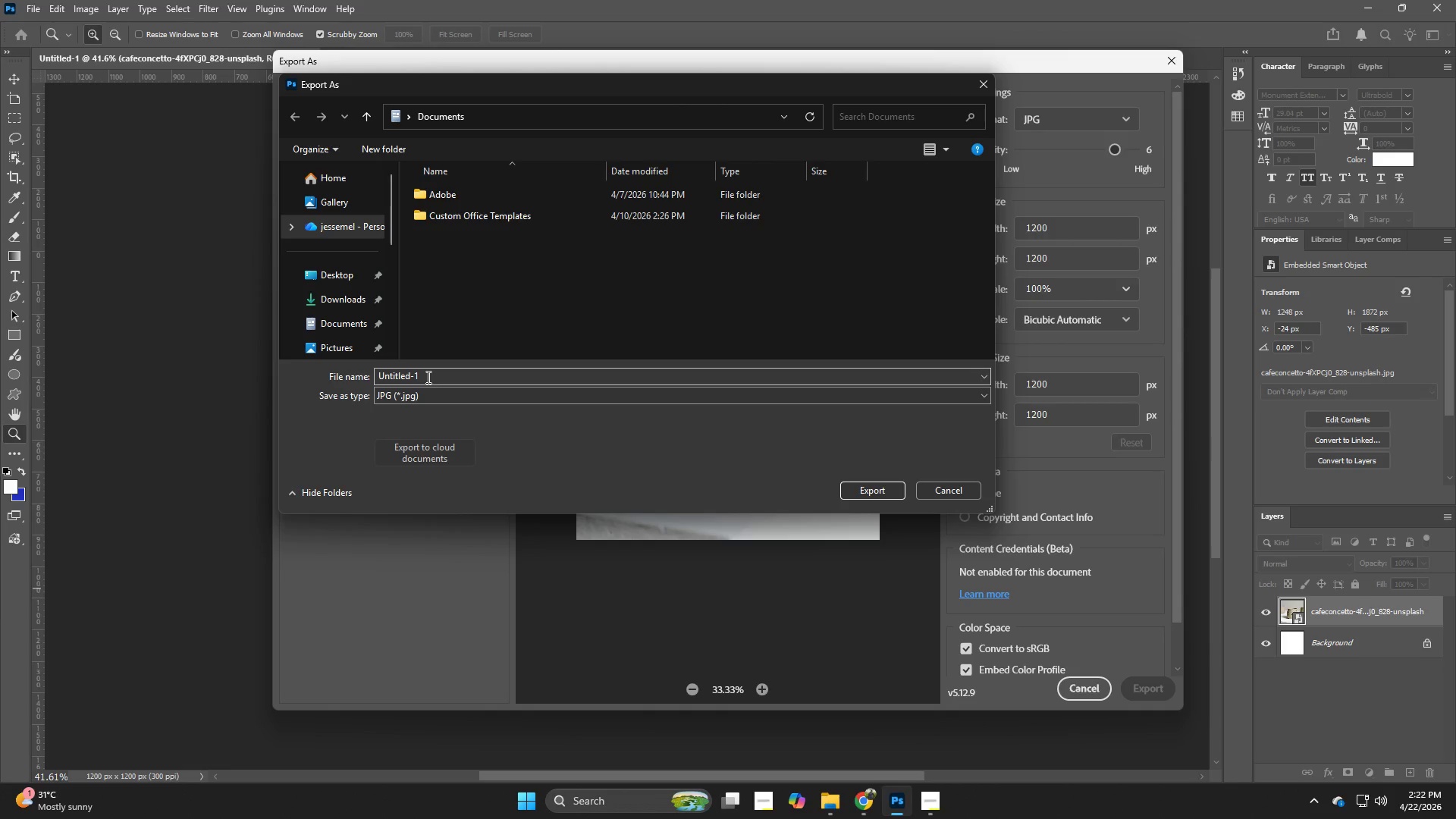 
left_click([330, 275])
 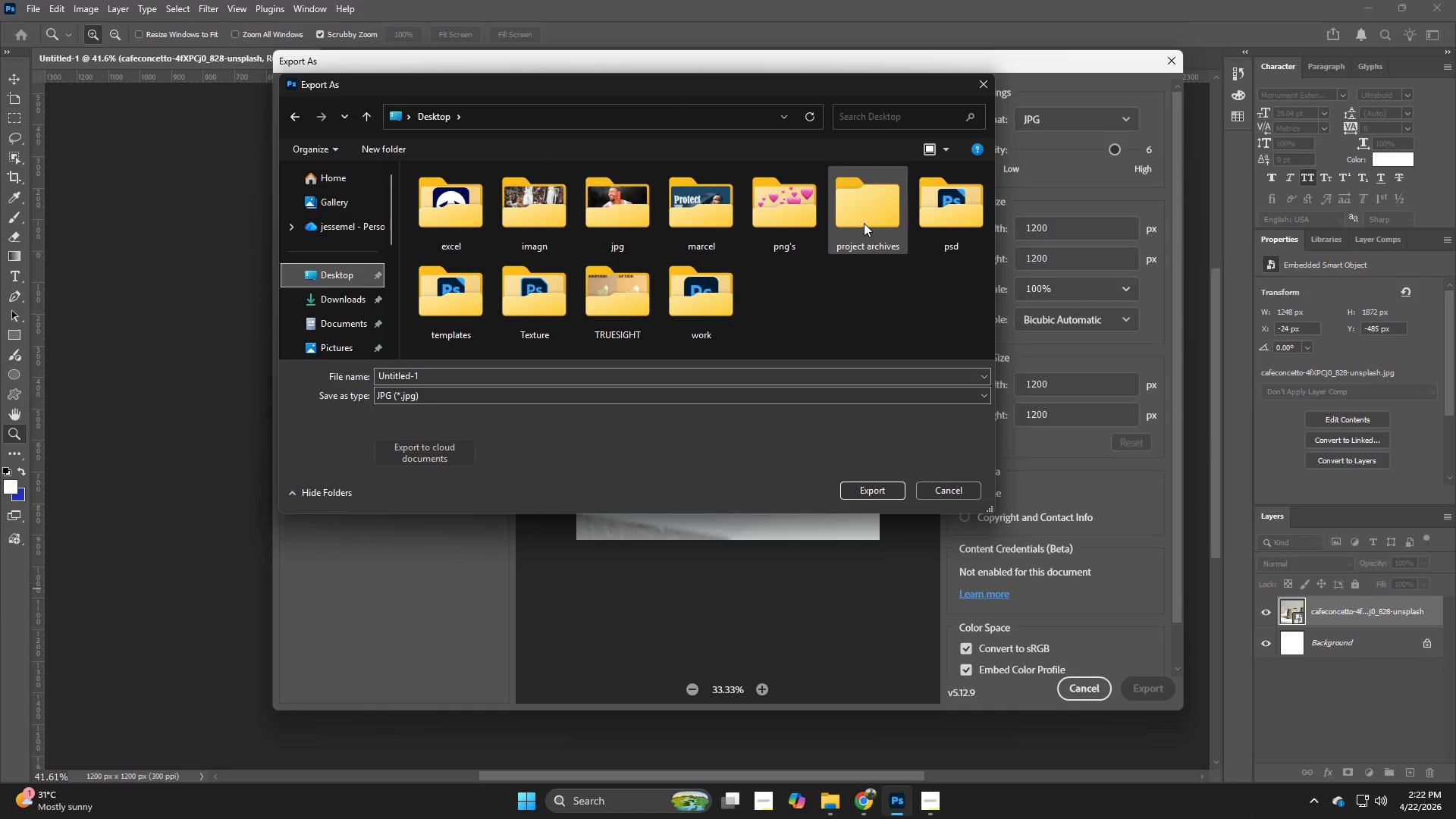 
double_click([864, 223])
 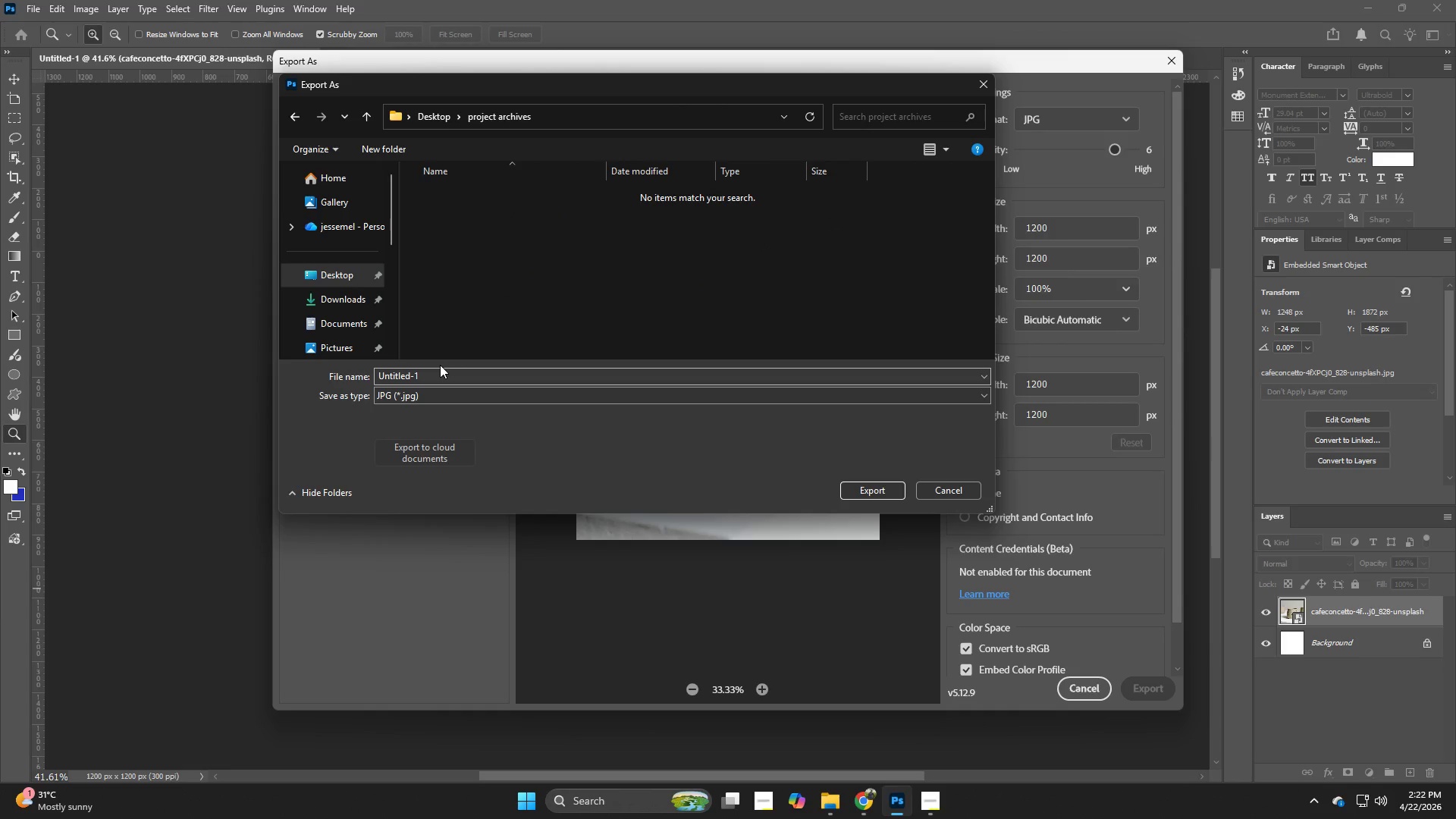 
left_click([428, 377])
 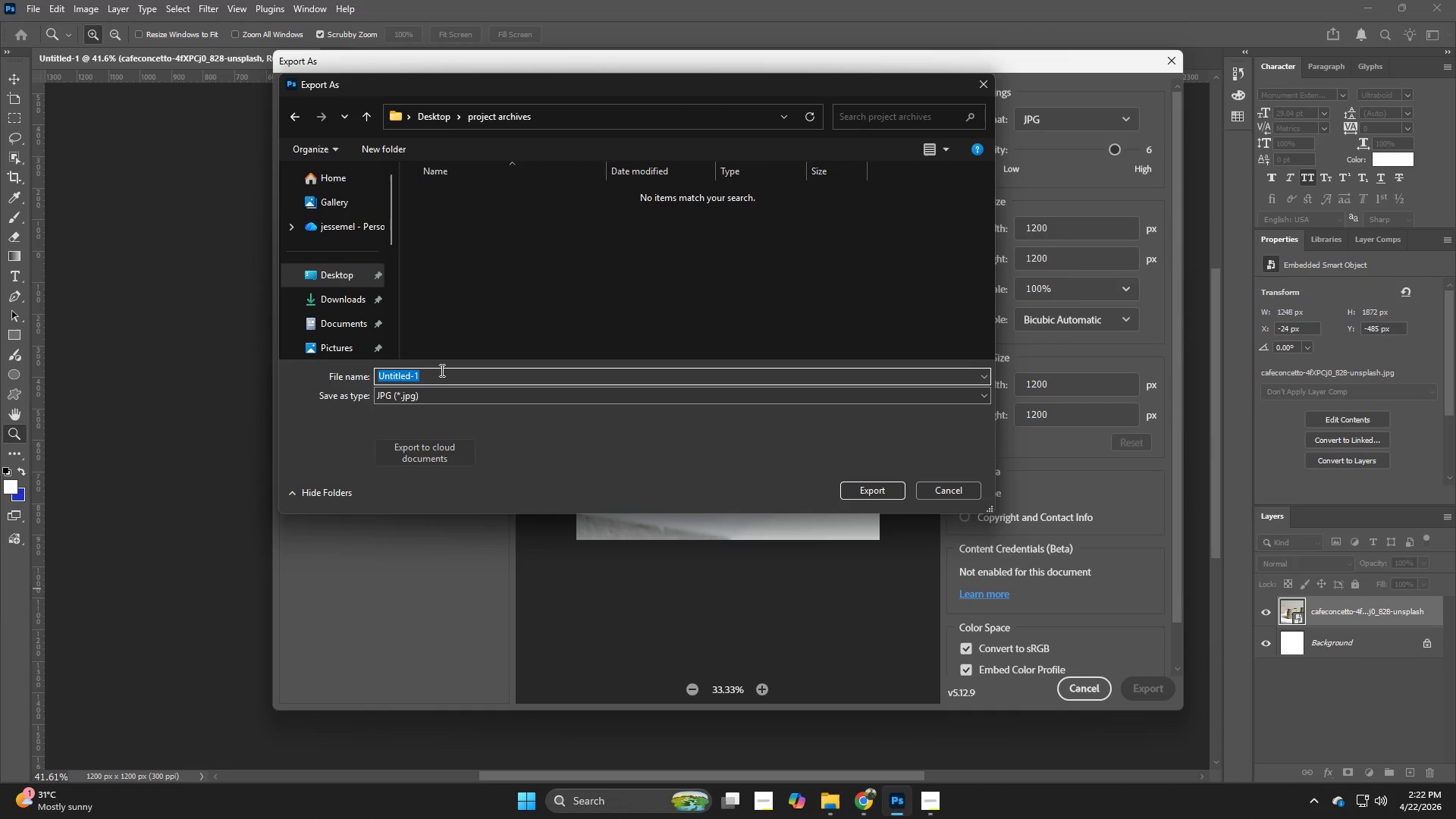 
key(Backspace)
 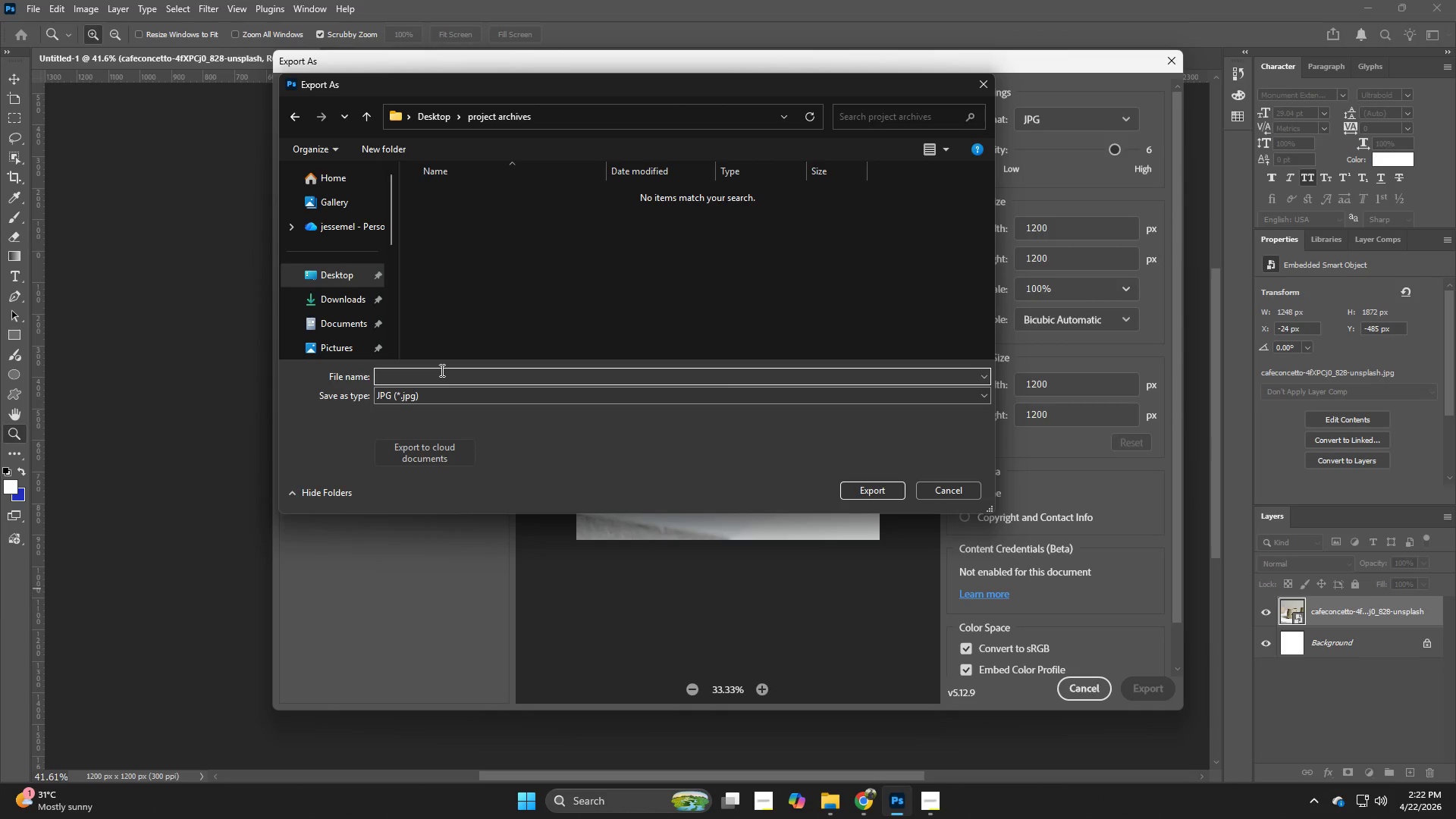 
key(Control+V)
 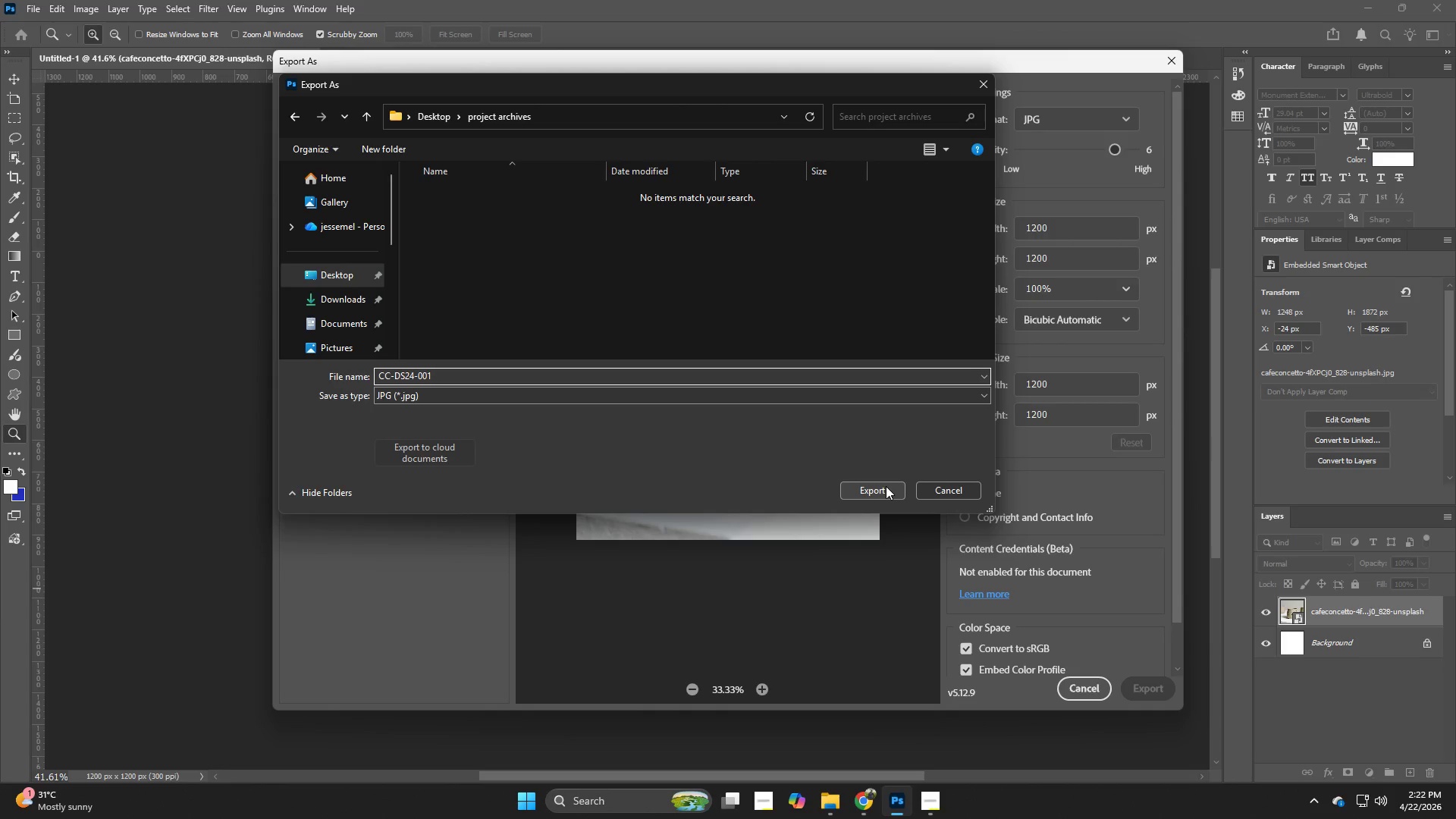 
key(NumpadEnter)
 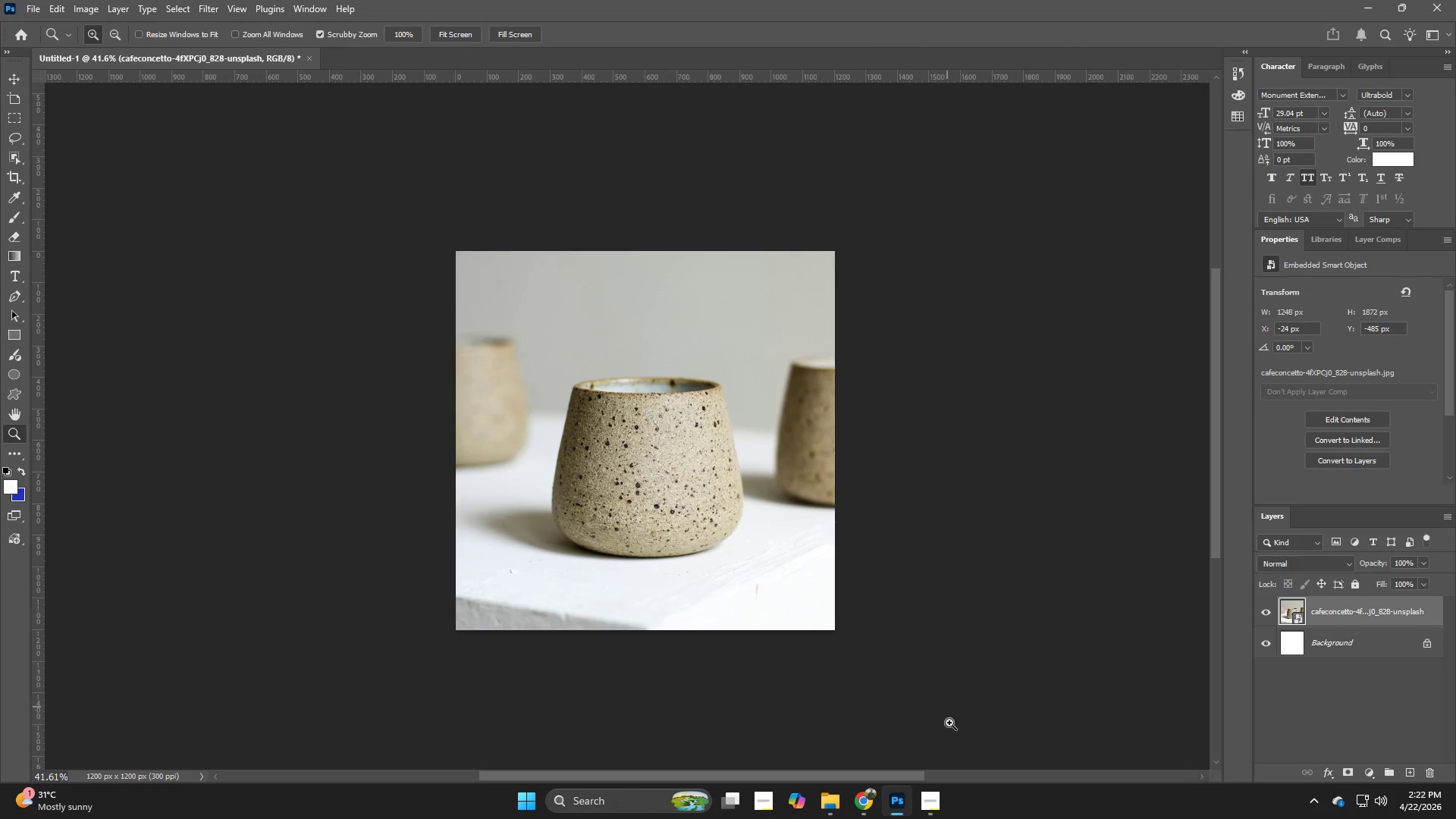 
mouse_move([890, 808])
 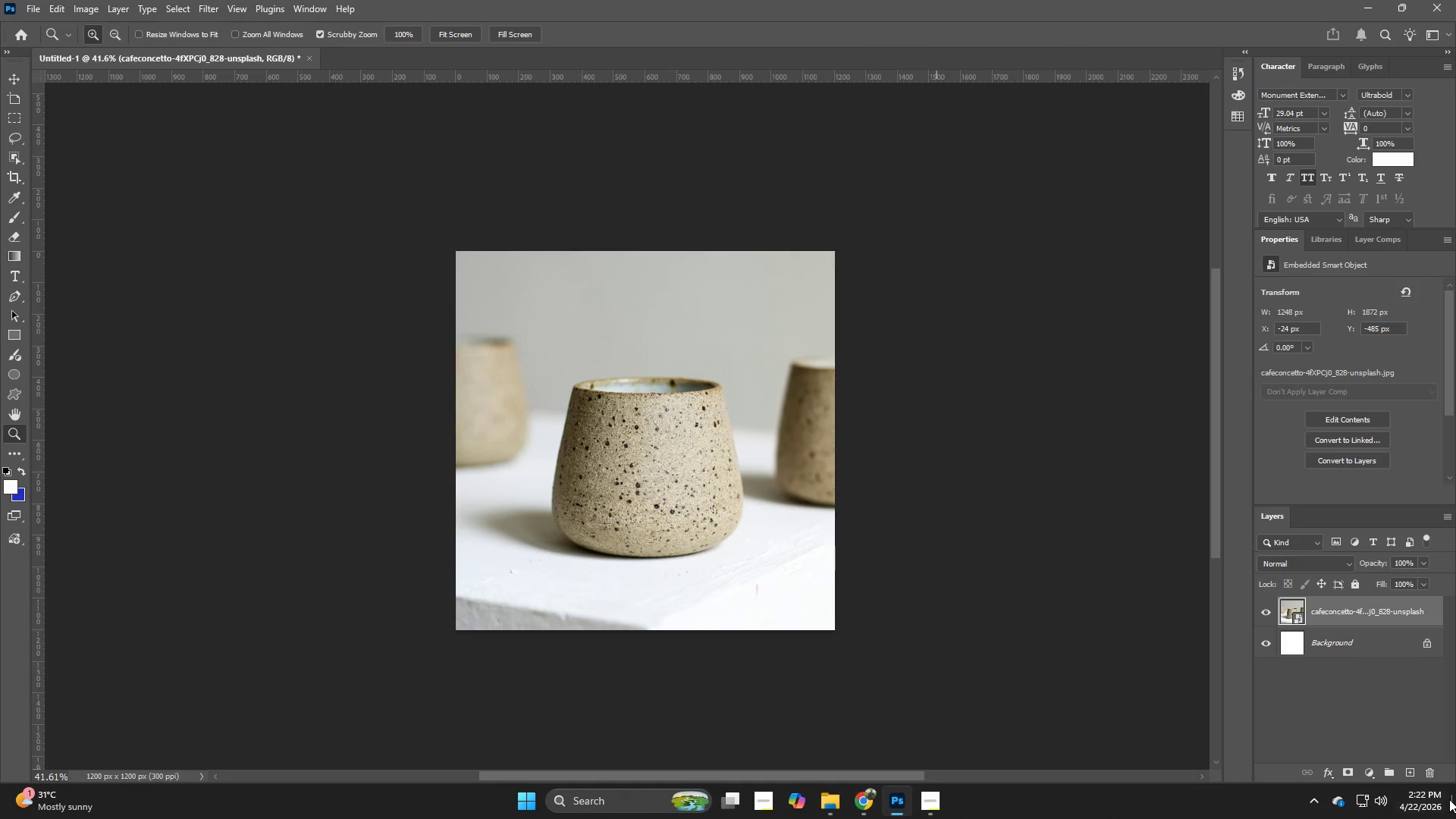 
left_click([1451, 799])
 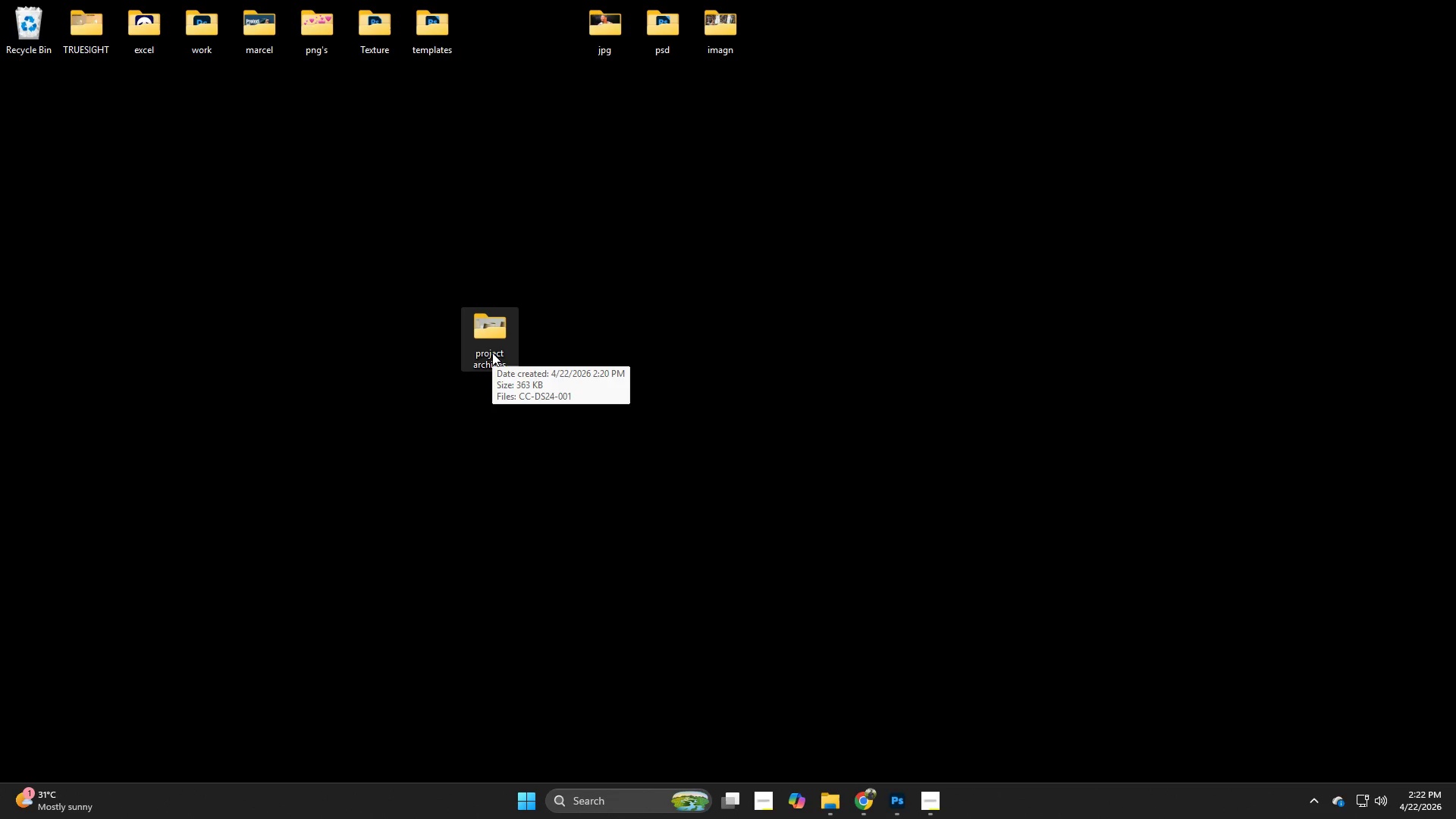 
left_click([492, 350])
 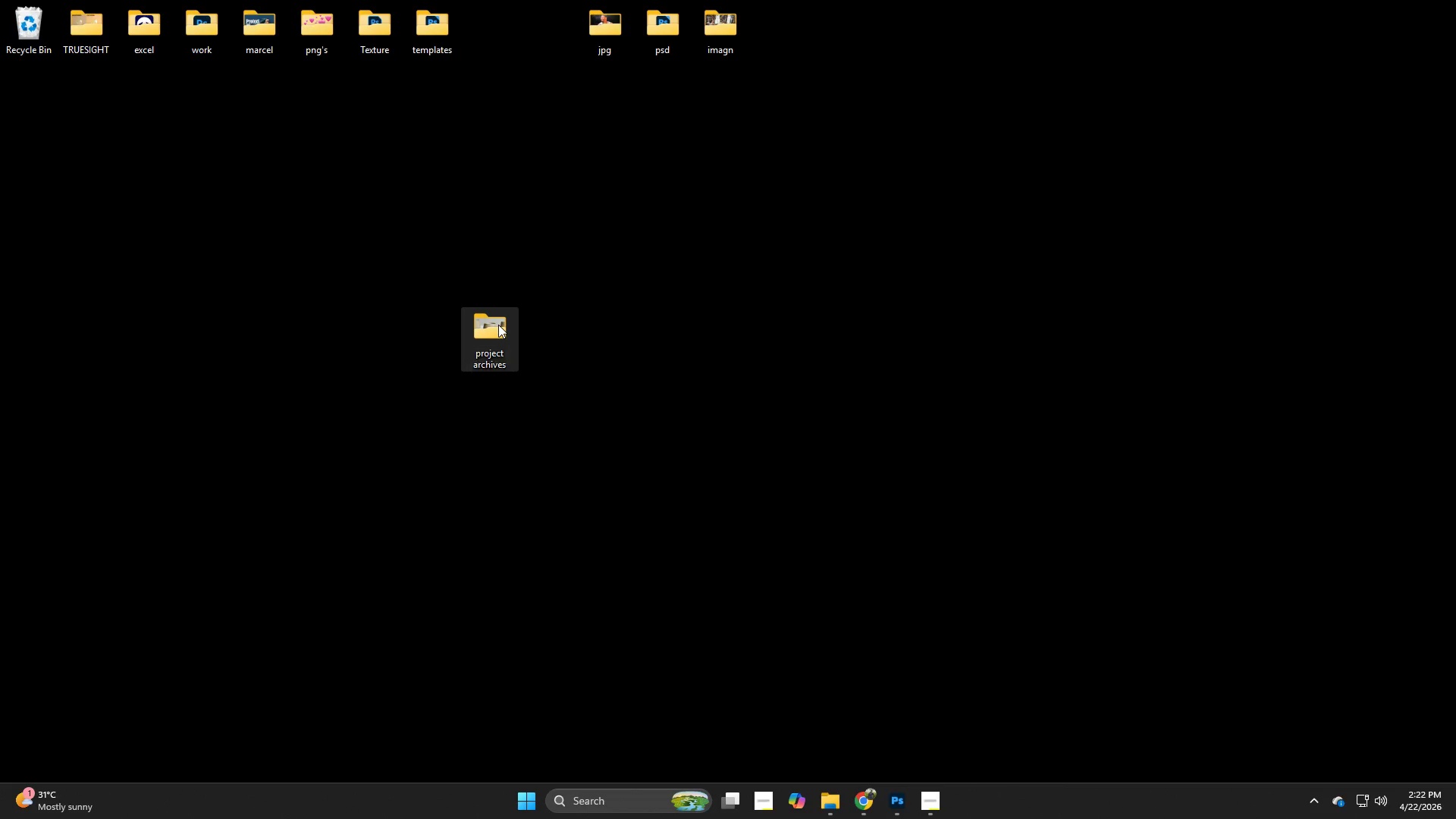 
double_click([498, 325])
 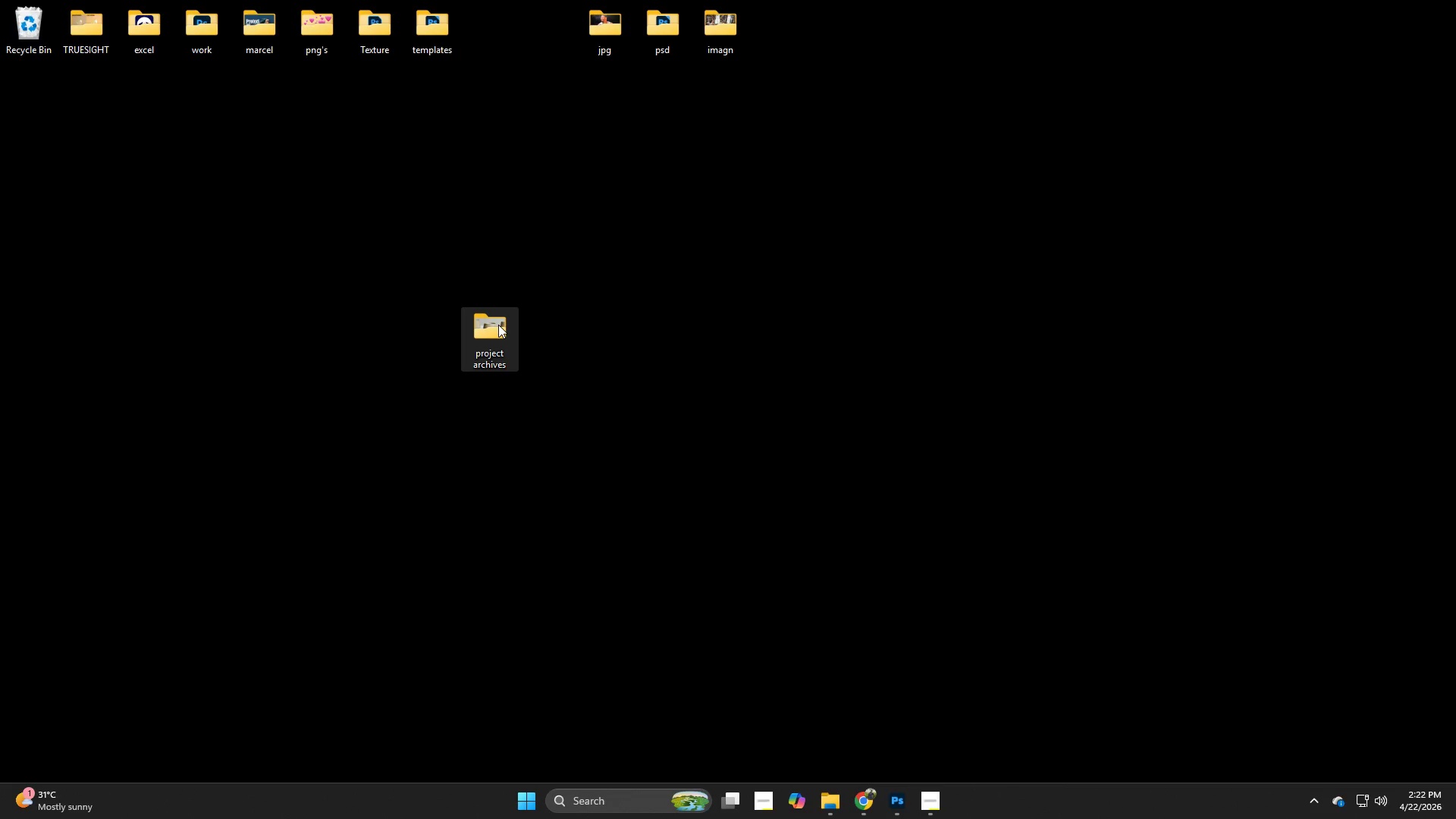 
triple_click([498, 325])
 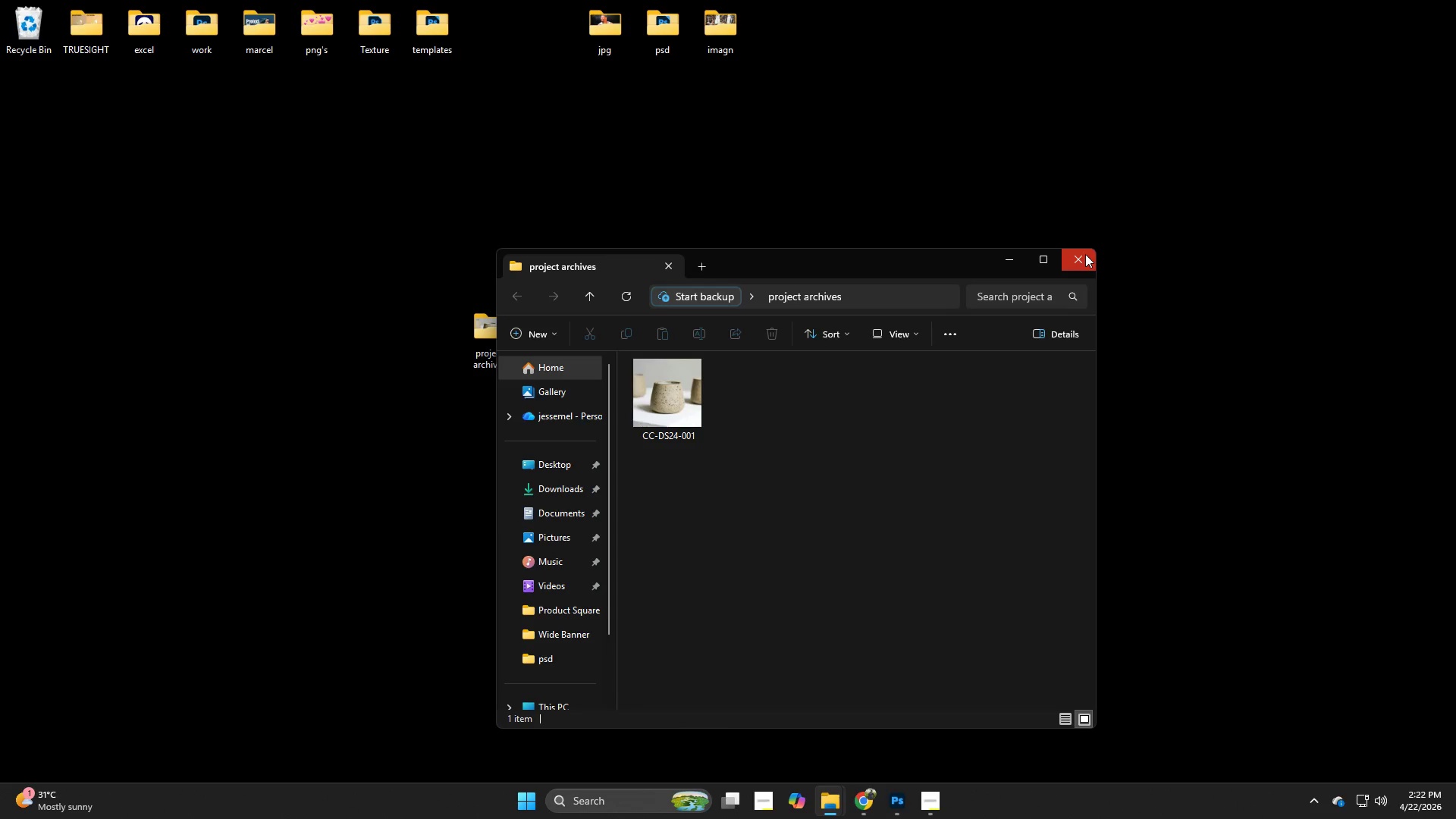 
left_click([1085, 254])
 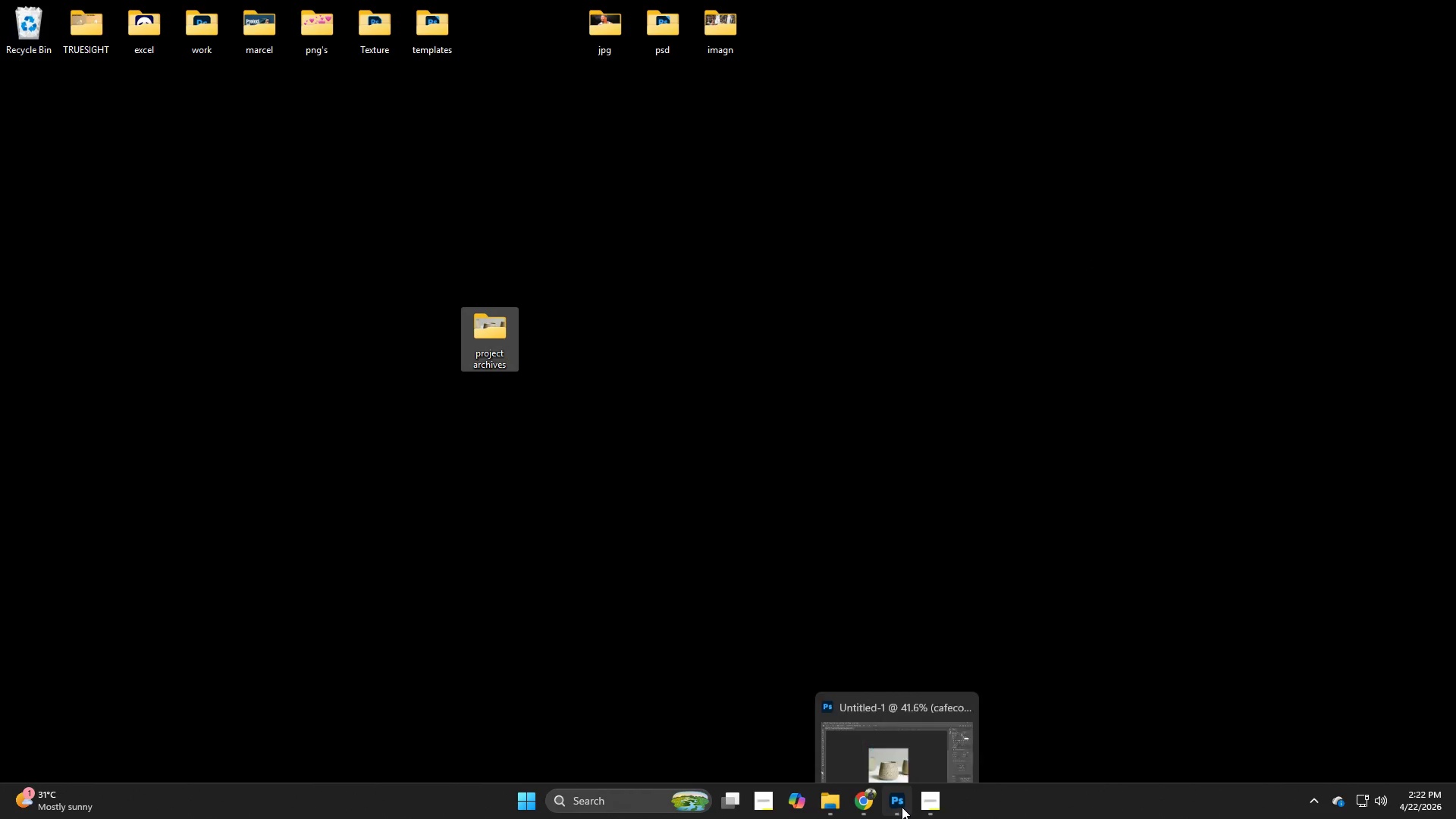 
left_click([864, 796])
 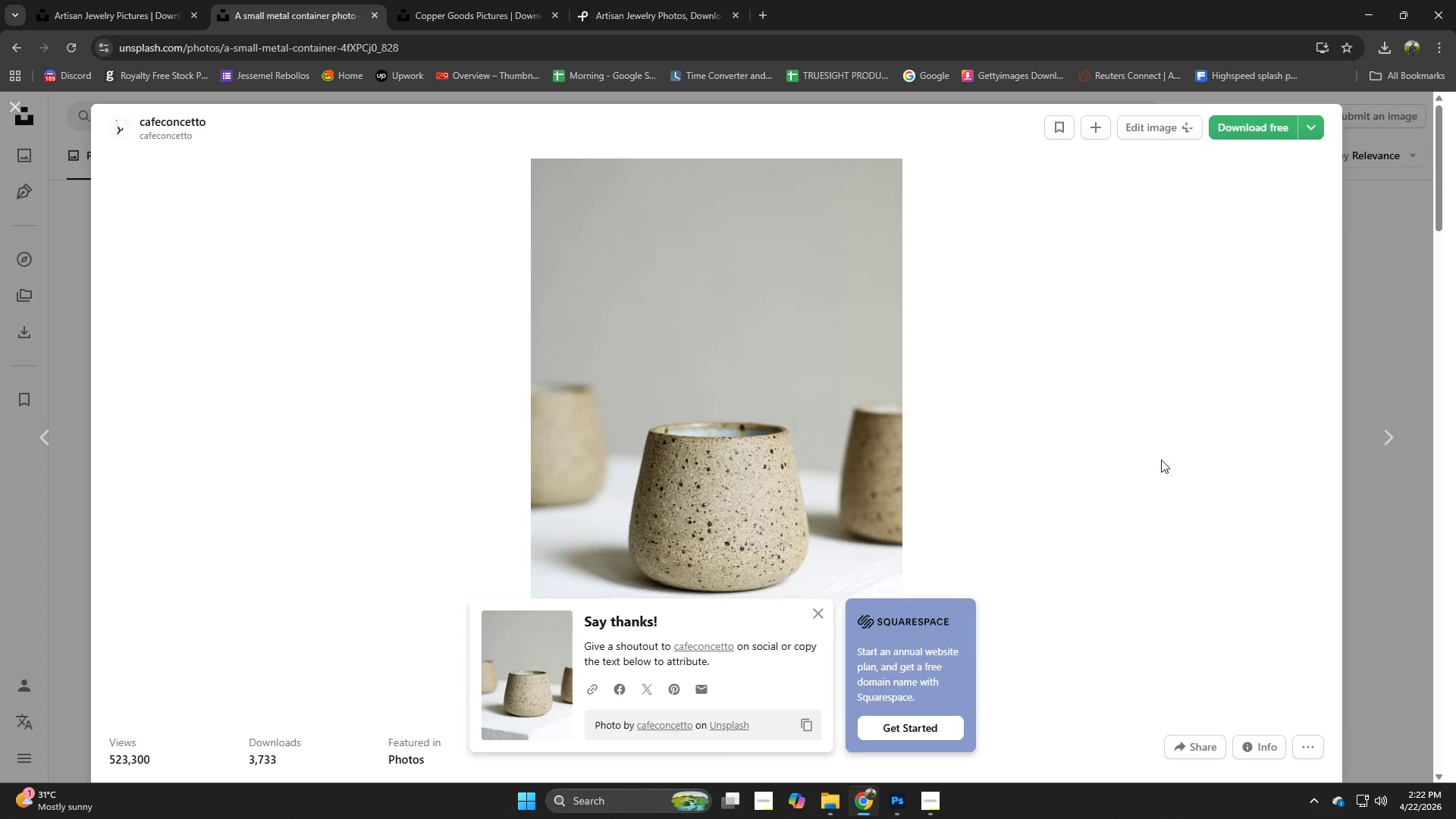 
left_click([1396, 598])
 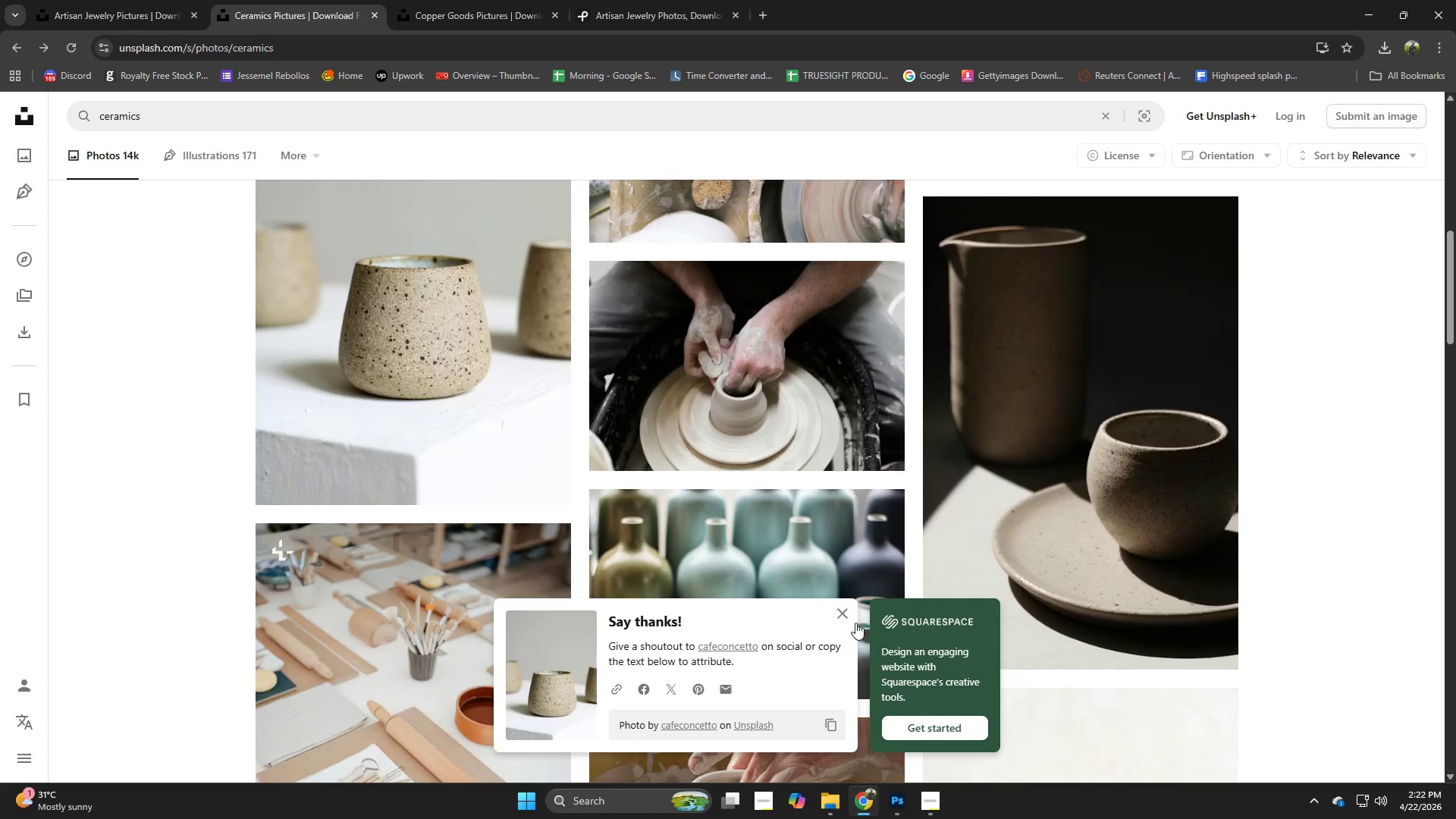 
left_click([844, 612])
 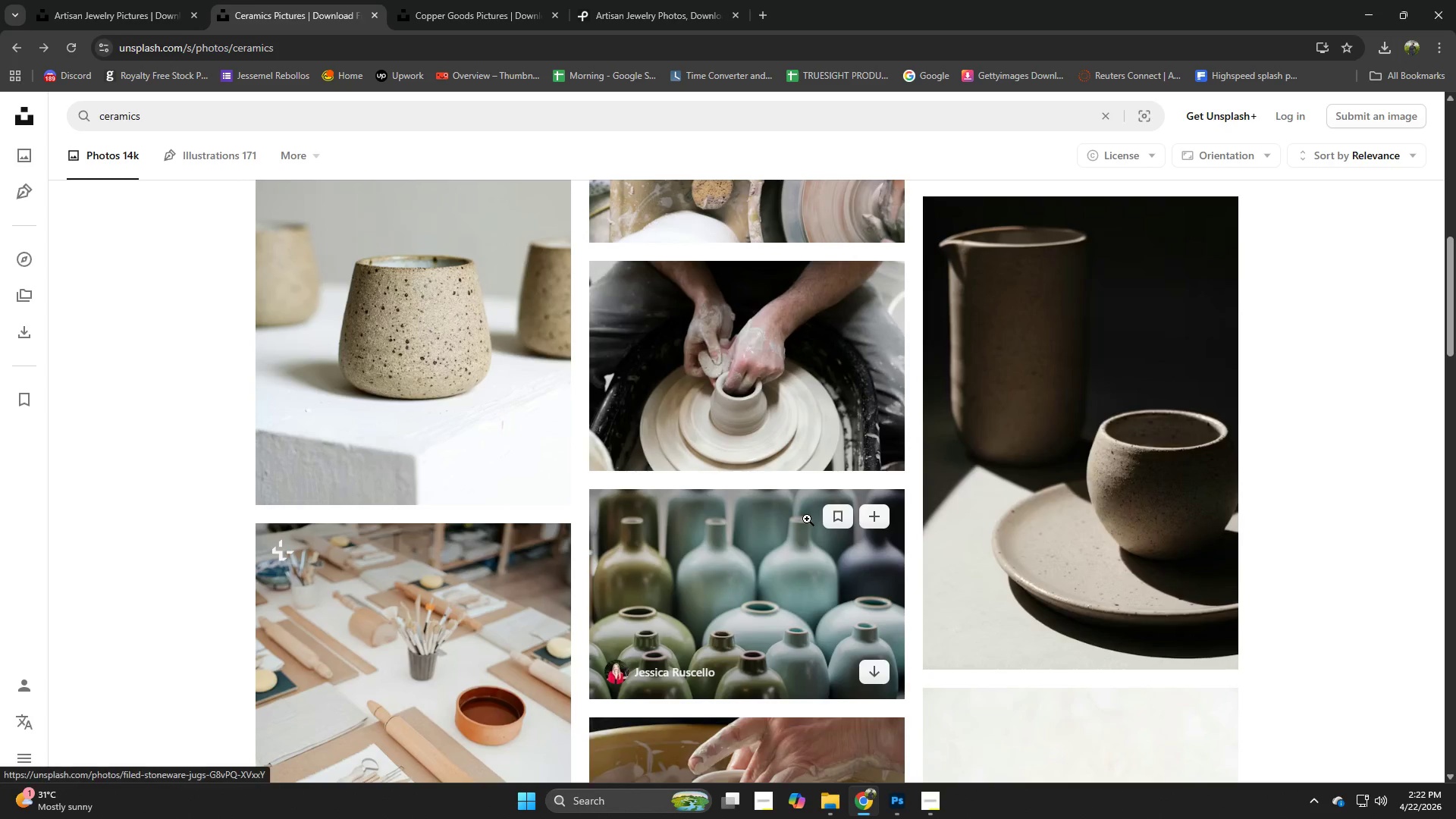 
scroll: coordinate [734, 536], scroll_direction: down, amount: 2.0
 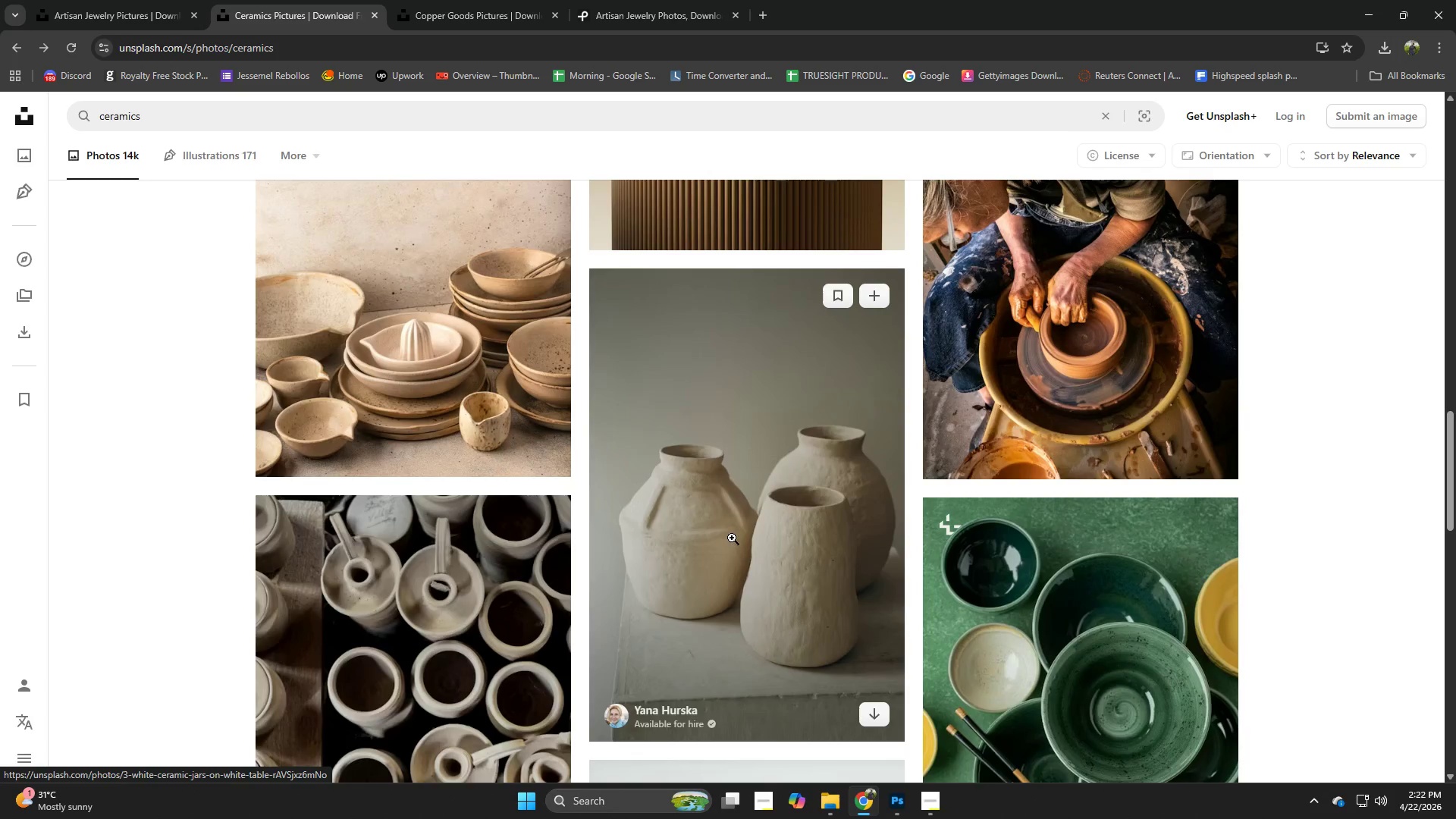 
scroll: coordinate [748, 447], scroll_direction: up, amount: 2.0
 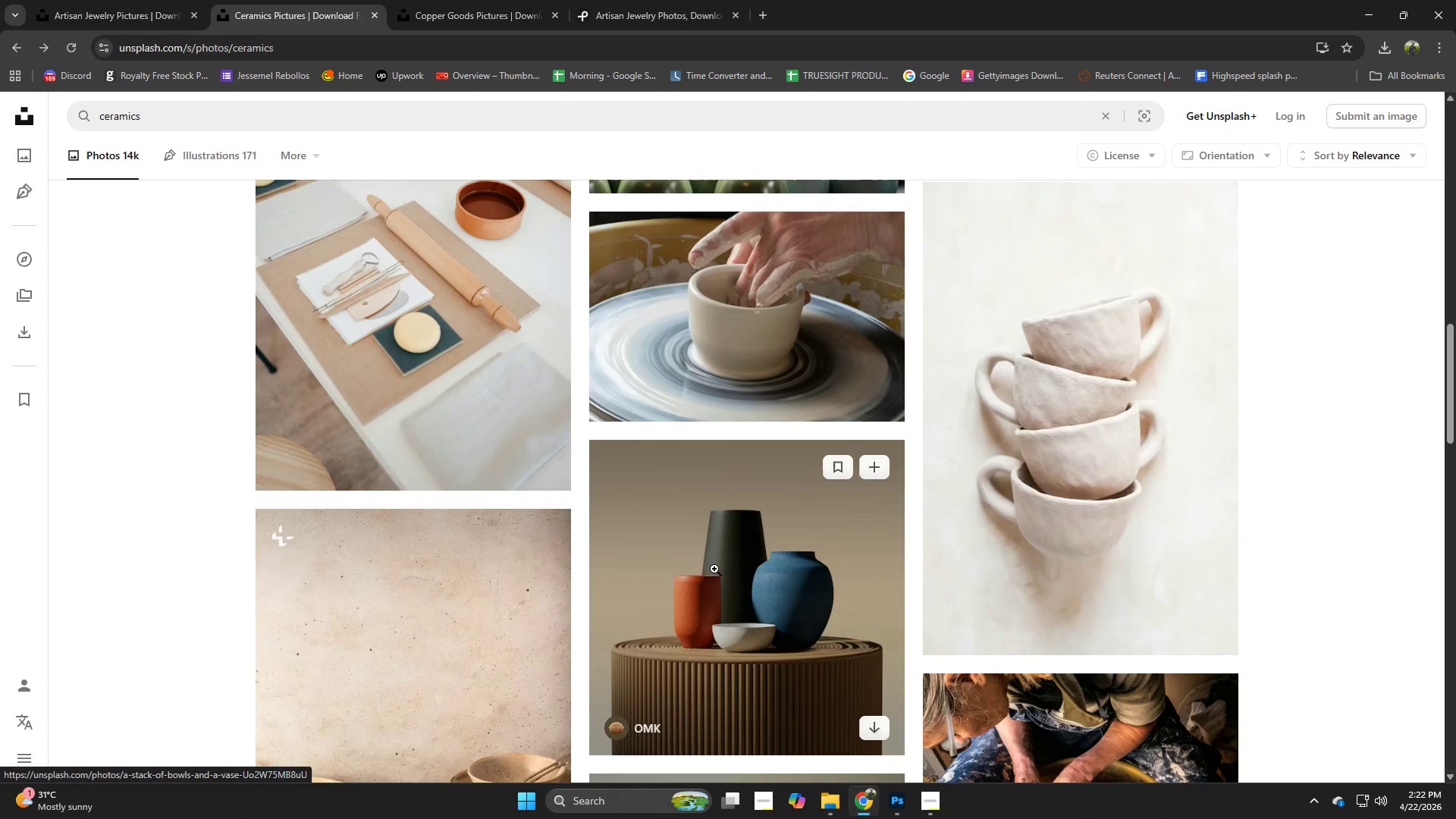 
left_click([714, 573])
 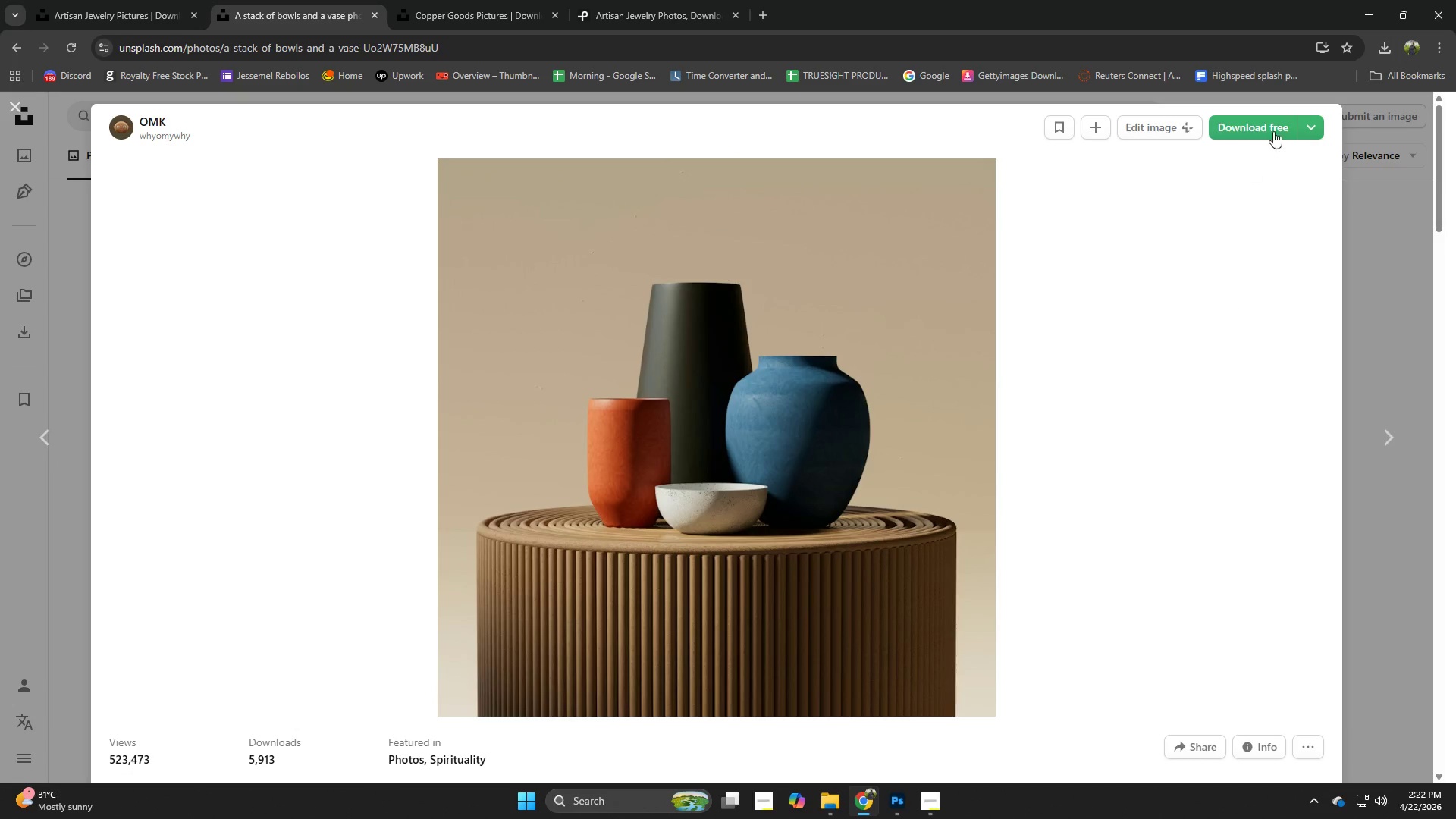 
left_click([1276, 130])
 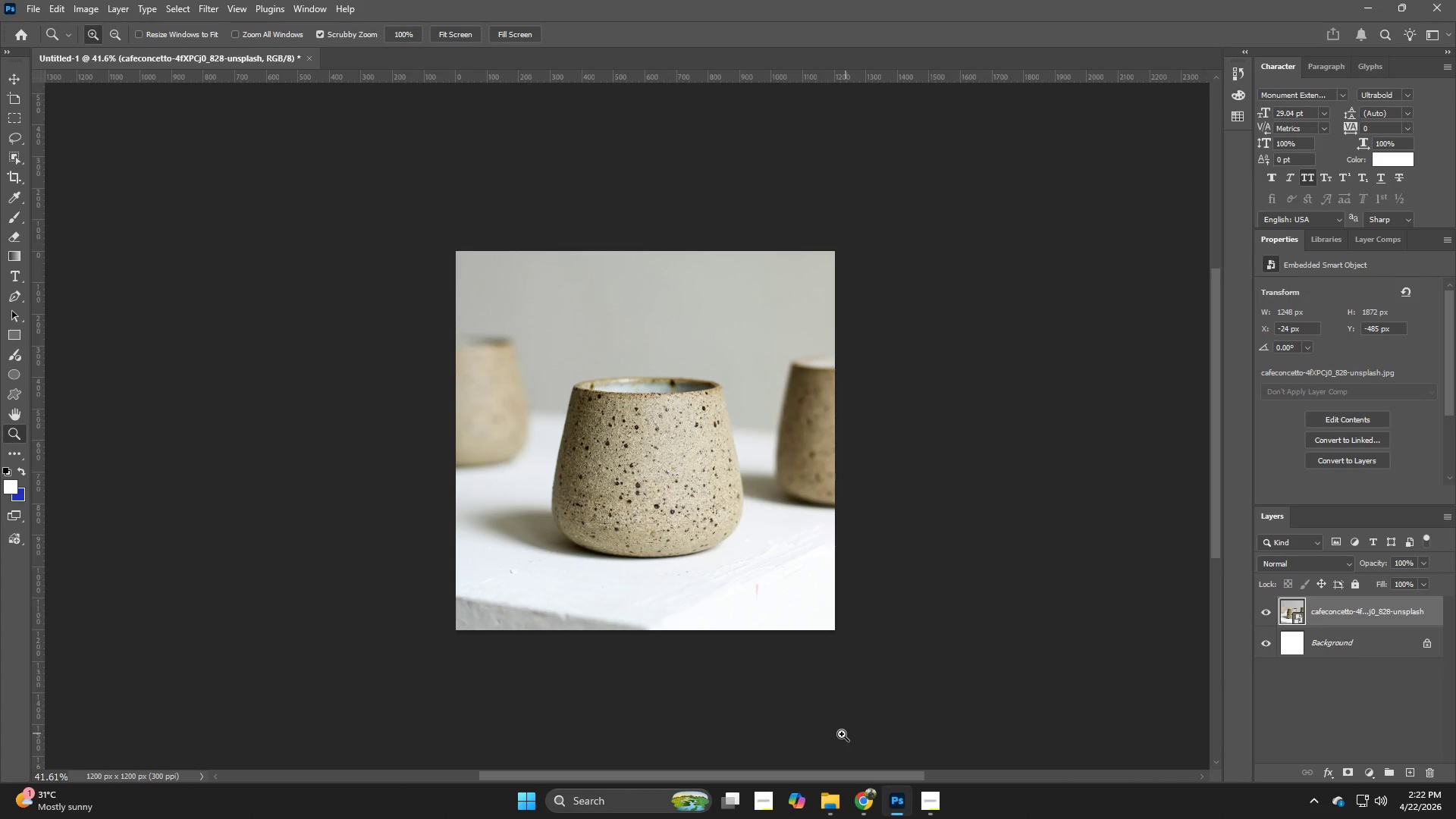 
left_click([826, 813])
 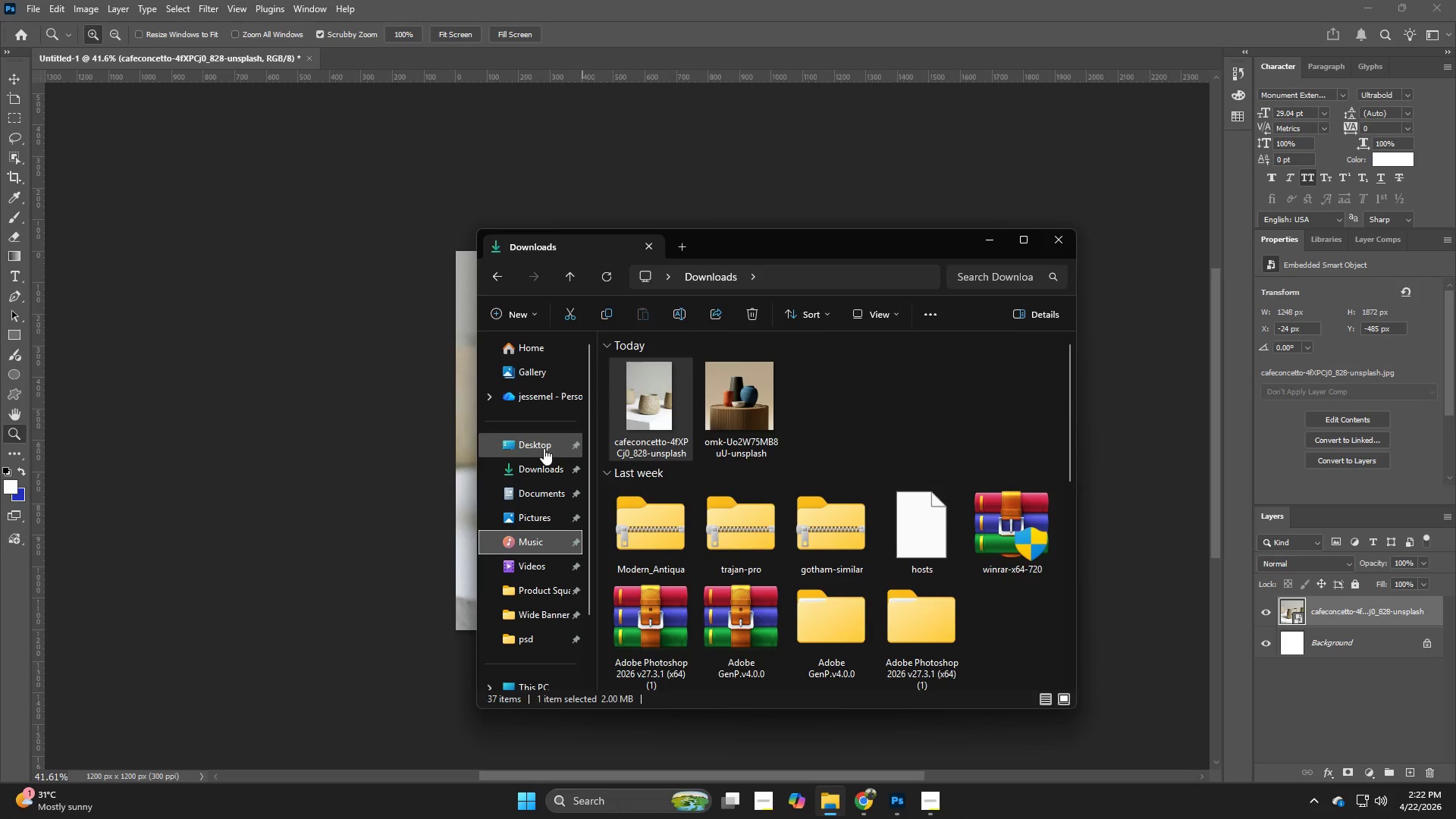 
left_click([541, 466])
 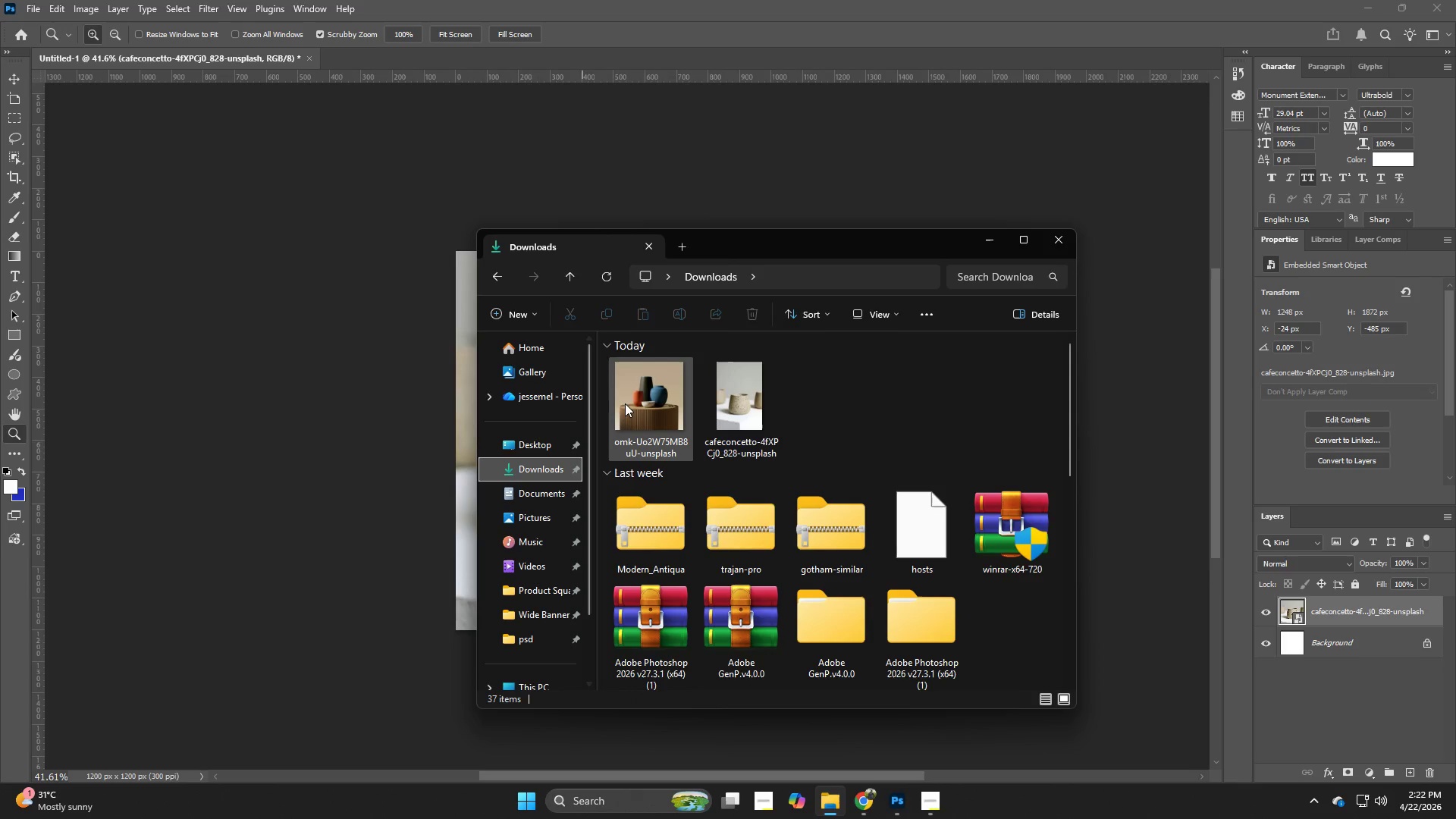 
left_click_drag(start_coordinate=[629, 403], to_coordinate=[378, 397])
 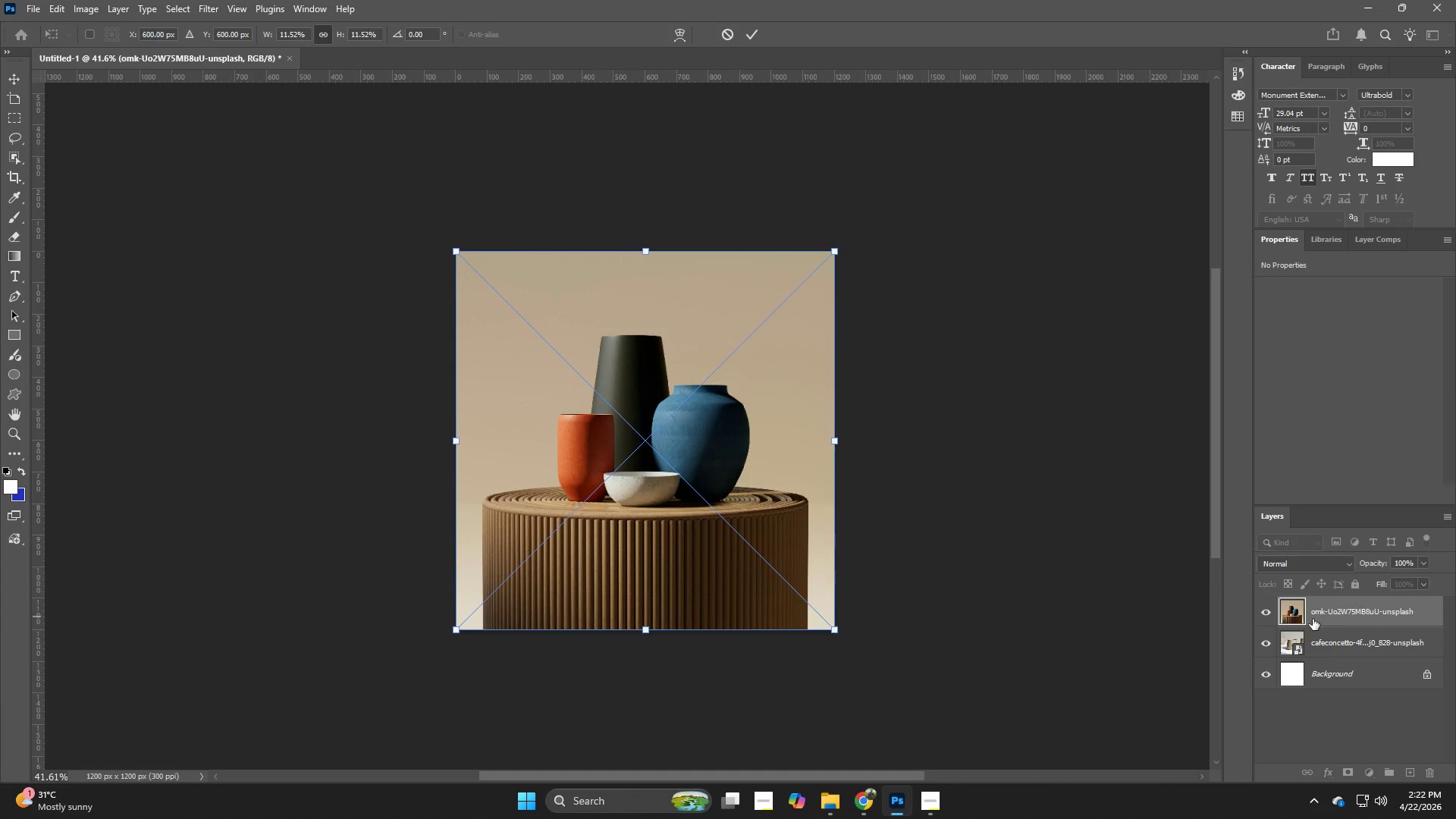 
left_click([1320, 648])
 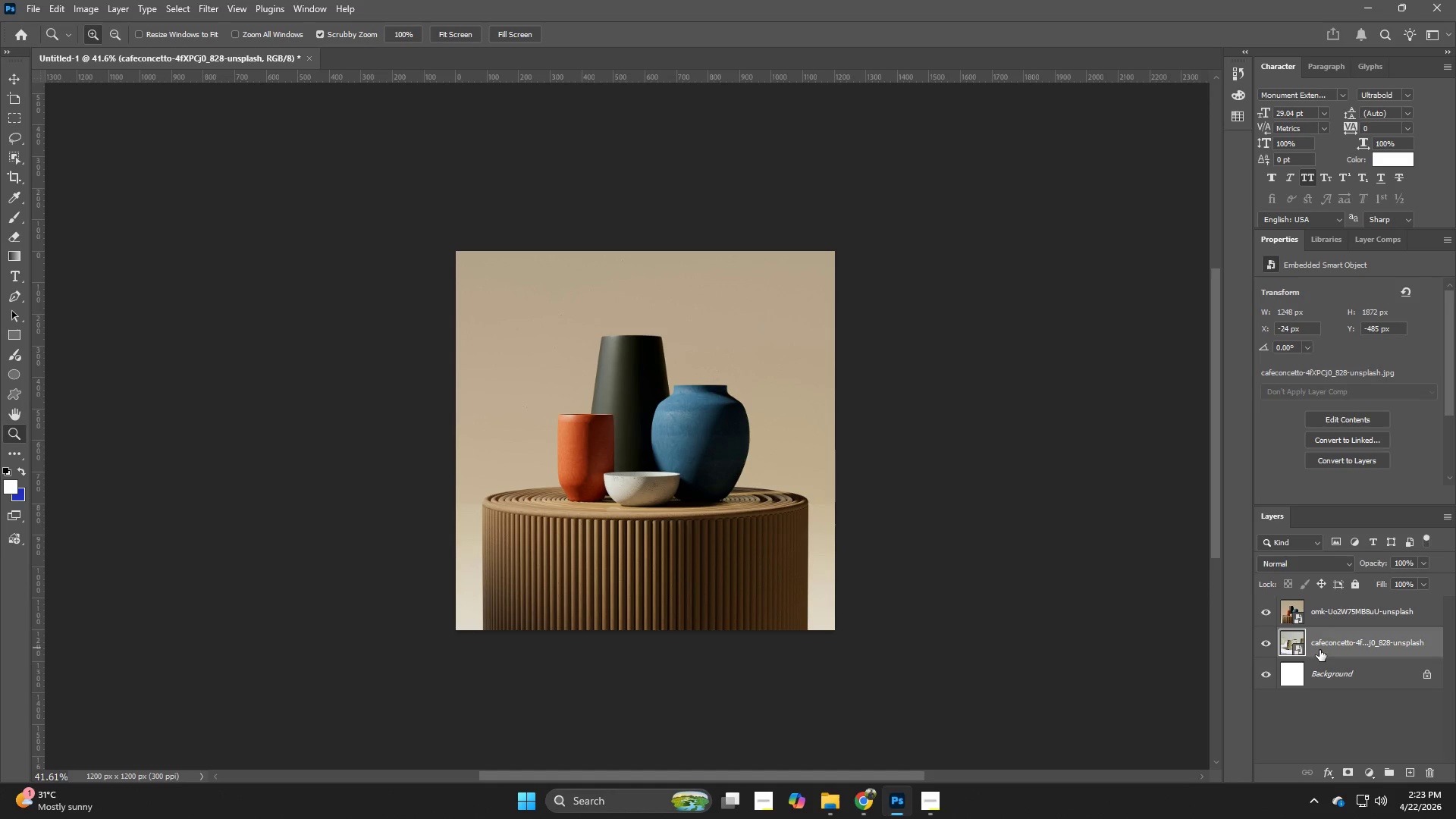 
key(Backspace)
 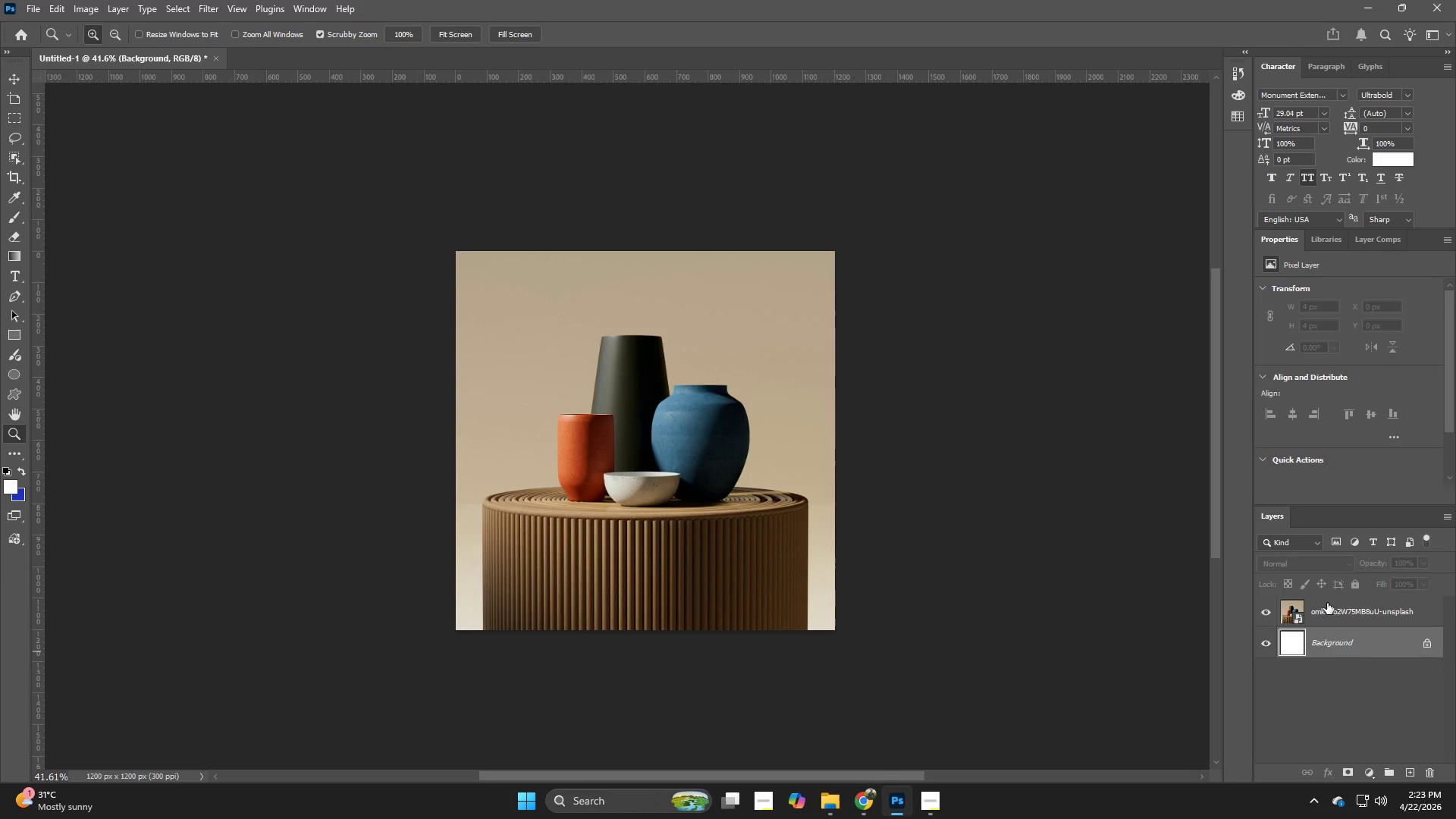 
left_click([1327, 603])
 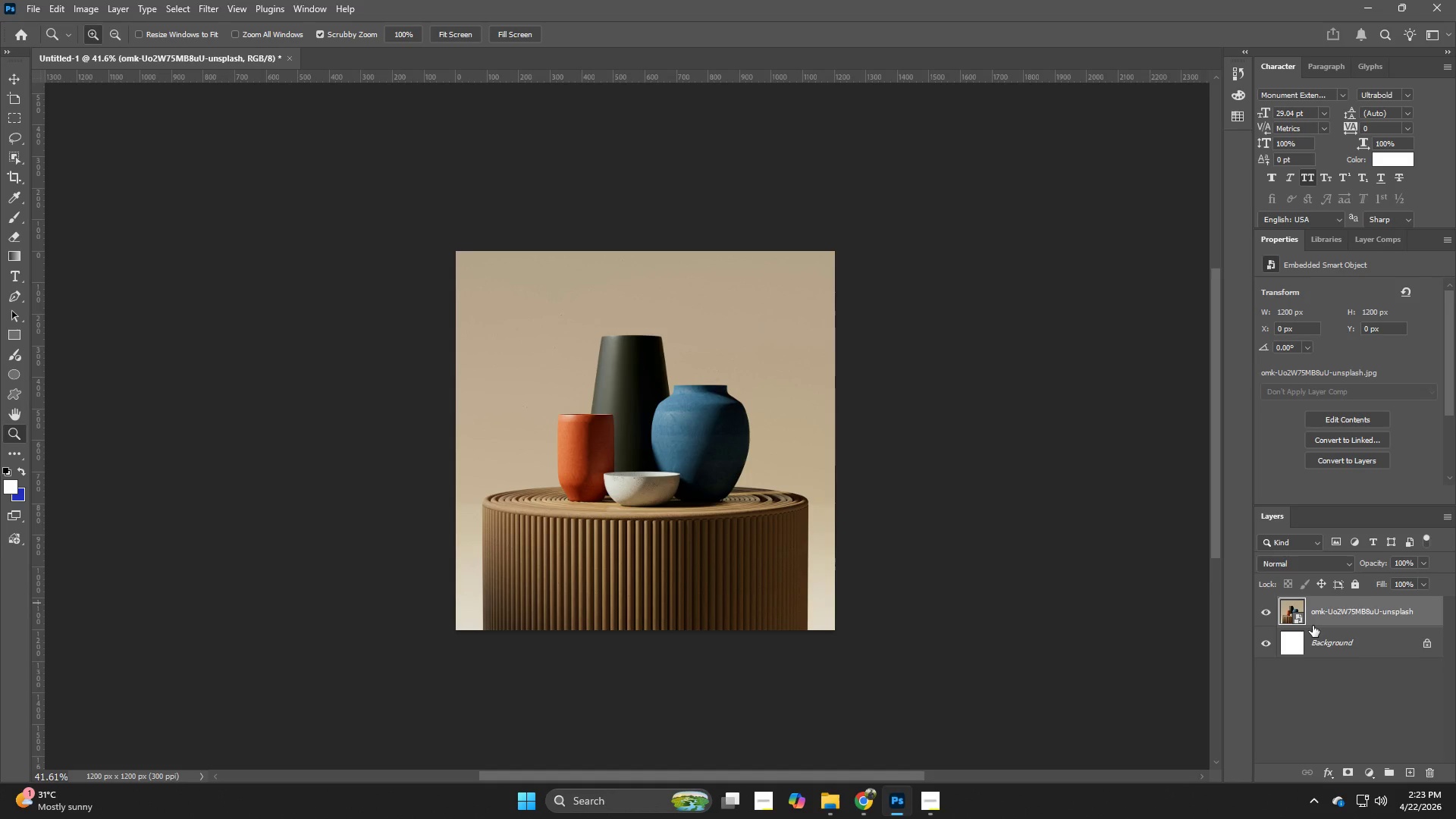 
hold_key(key=ControlLeft, duration=0.53)
 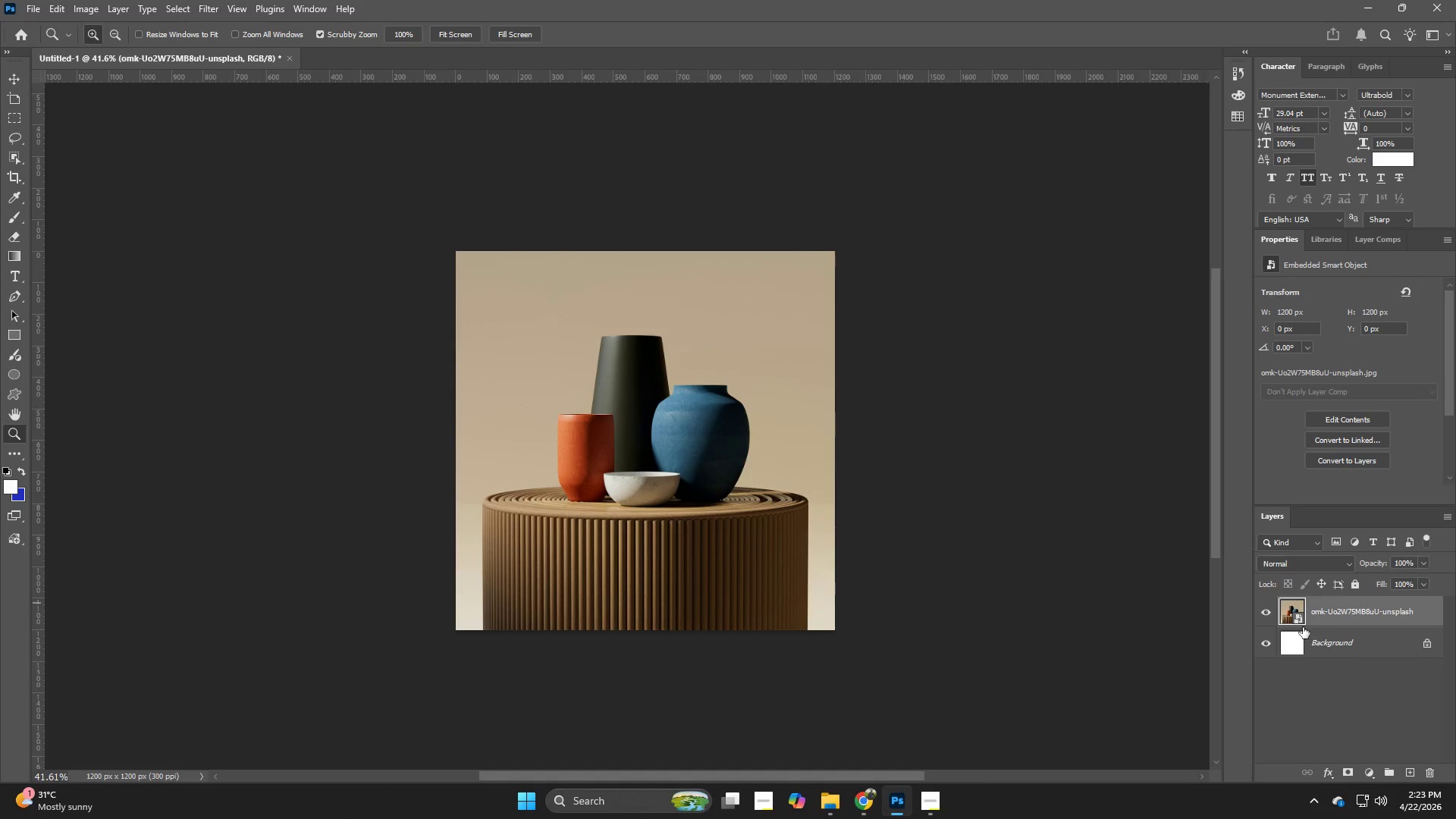 
hold_key(key=ShiftLeft, duration=0.36)
 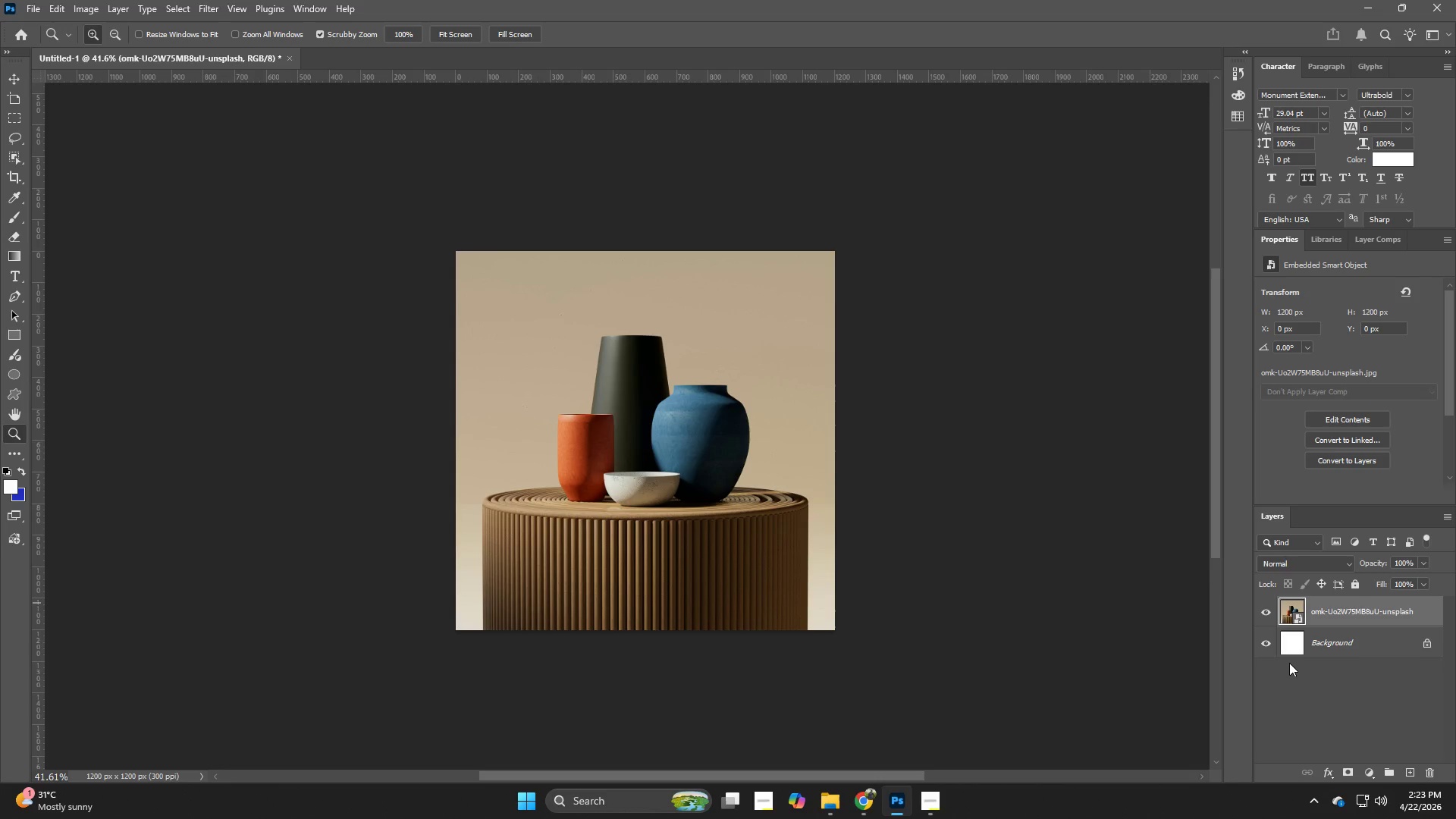 
key(Control+T)
 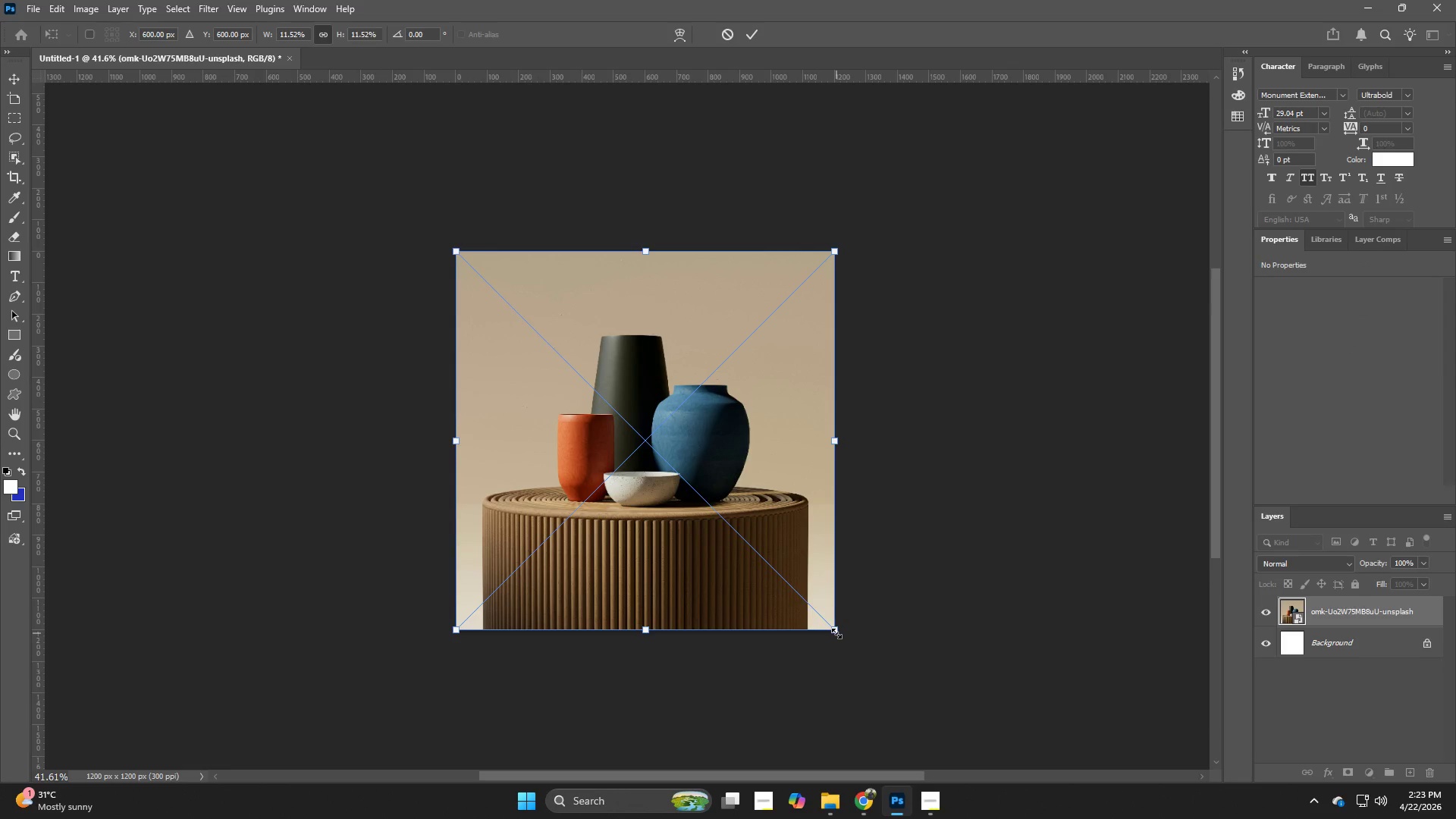 
hold_key(key=AltLeft, duration=1.7)
left_click_drag(start_coordinate=[836, 633], to_coordinate=[870, 664])
 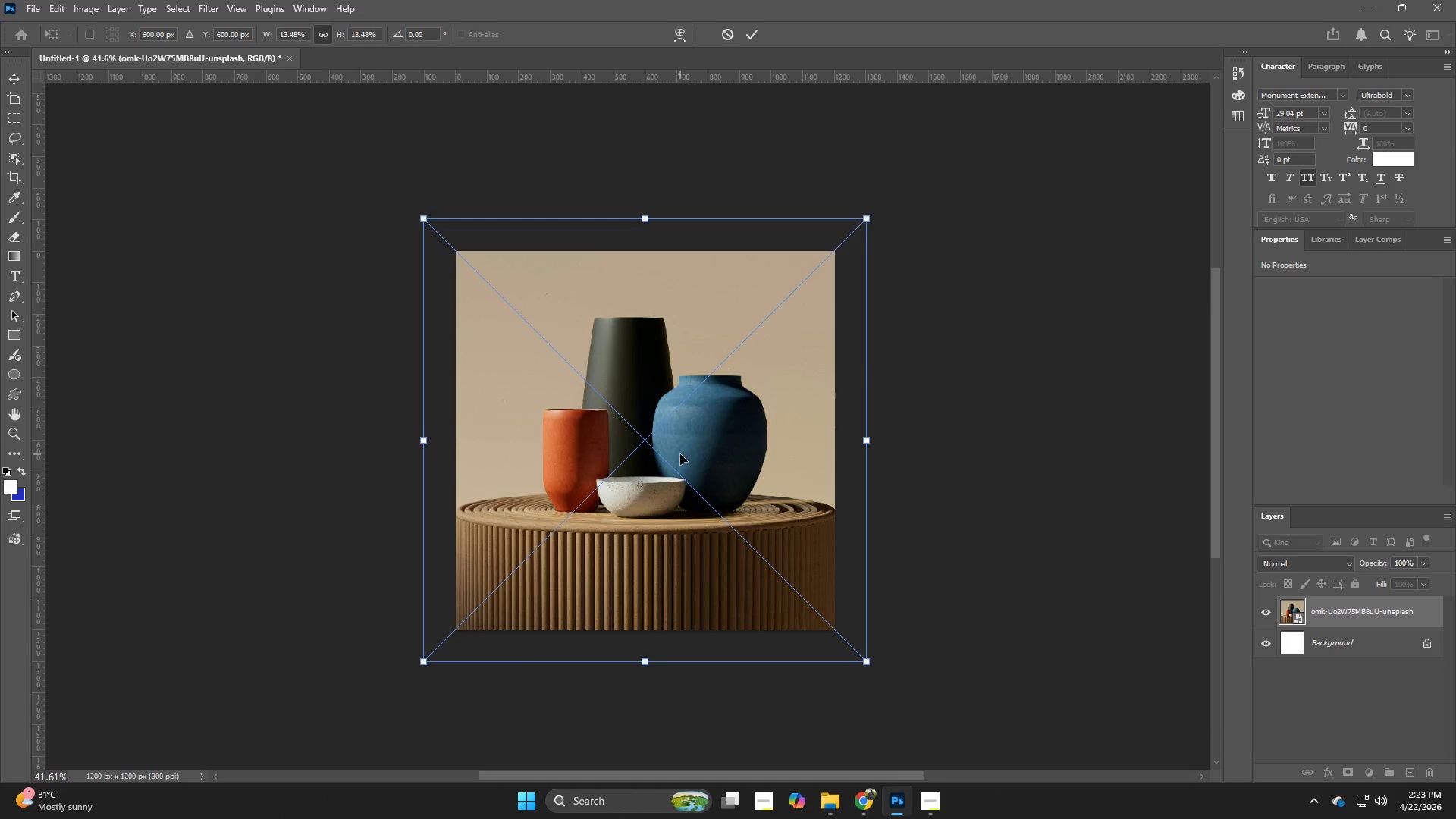 
left_click_drag(start_coordinate=[679, 453], to_coordinate=[679, 464])
 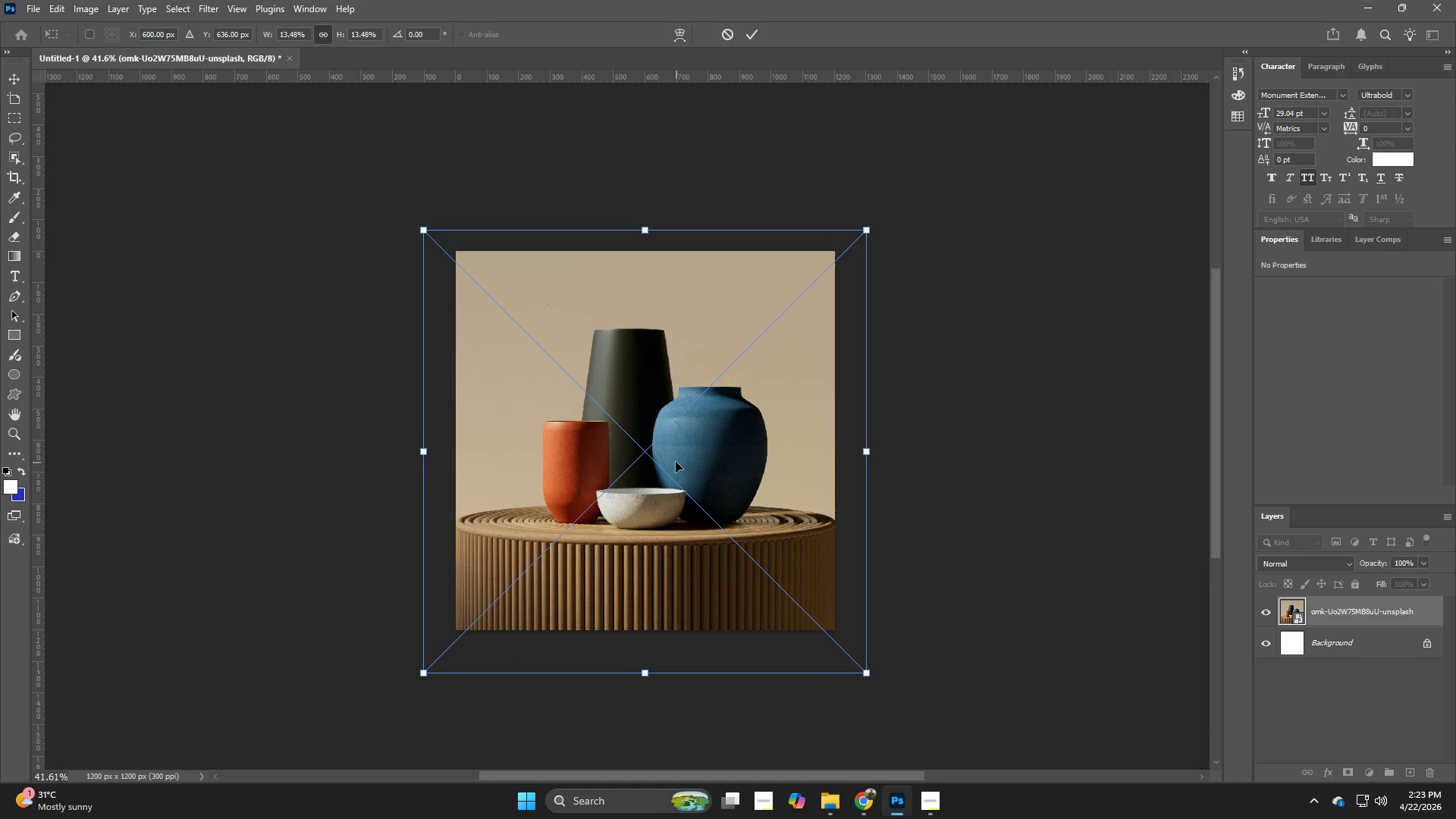 
left_click_drag(start_coordinate=[676, 462], to_coordinate=[675, 466])
 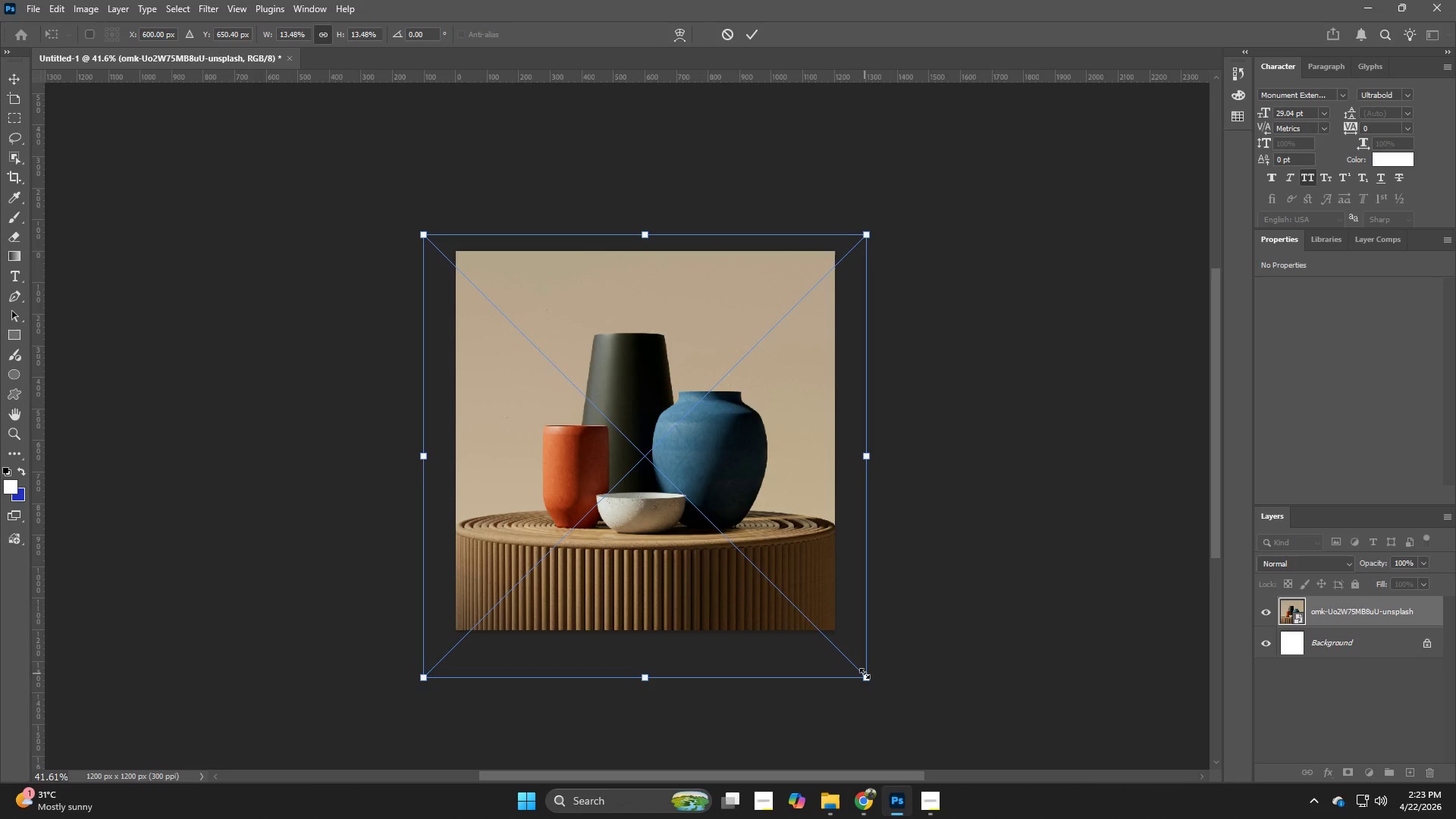 
left_click_drag(start_coordinate=[864, 673], to_coordinate=[912, 725])
 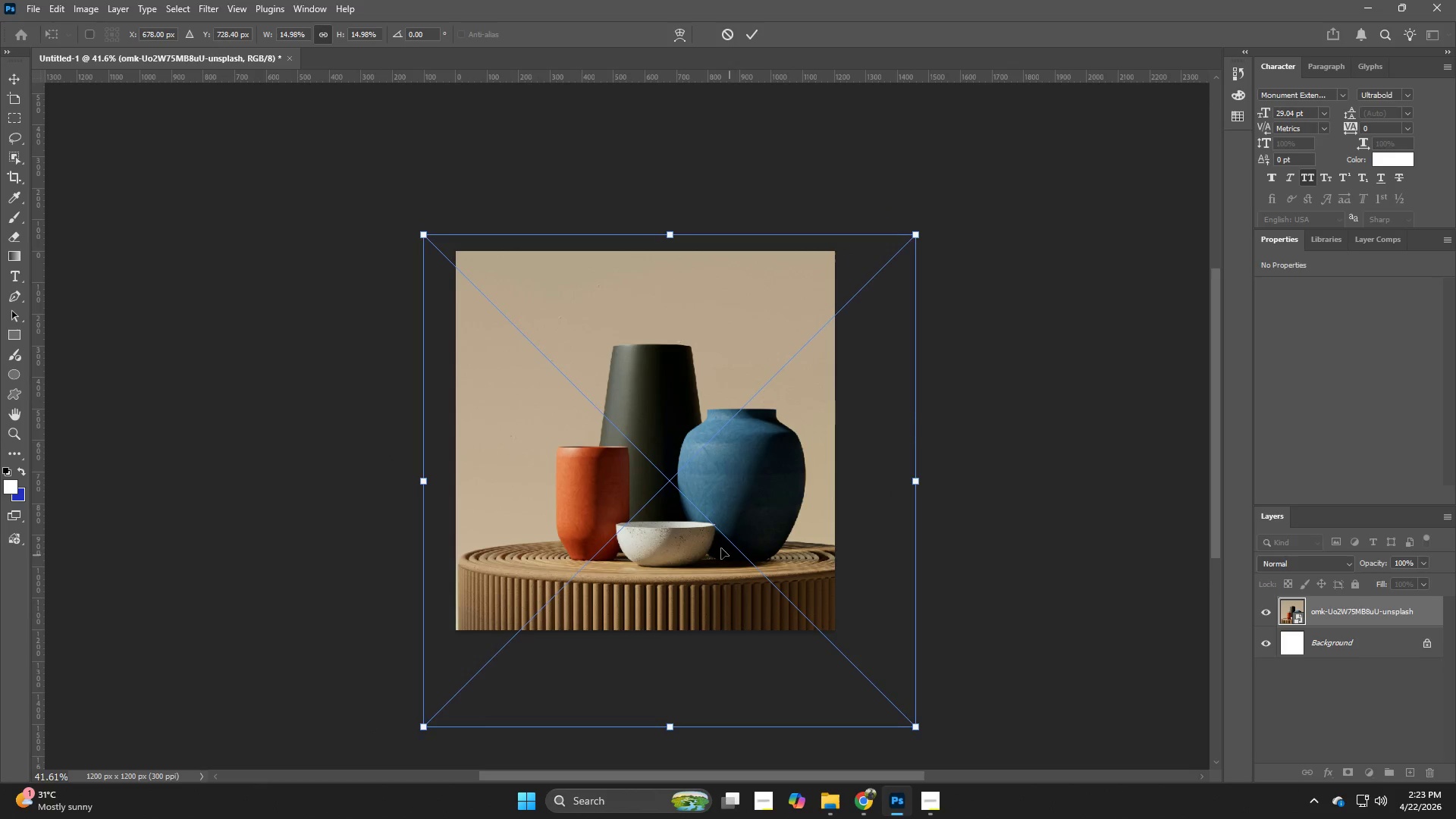 
hold_key(key=AltLeft, duration=1.47)
 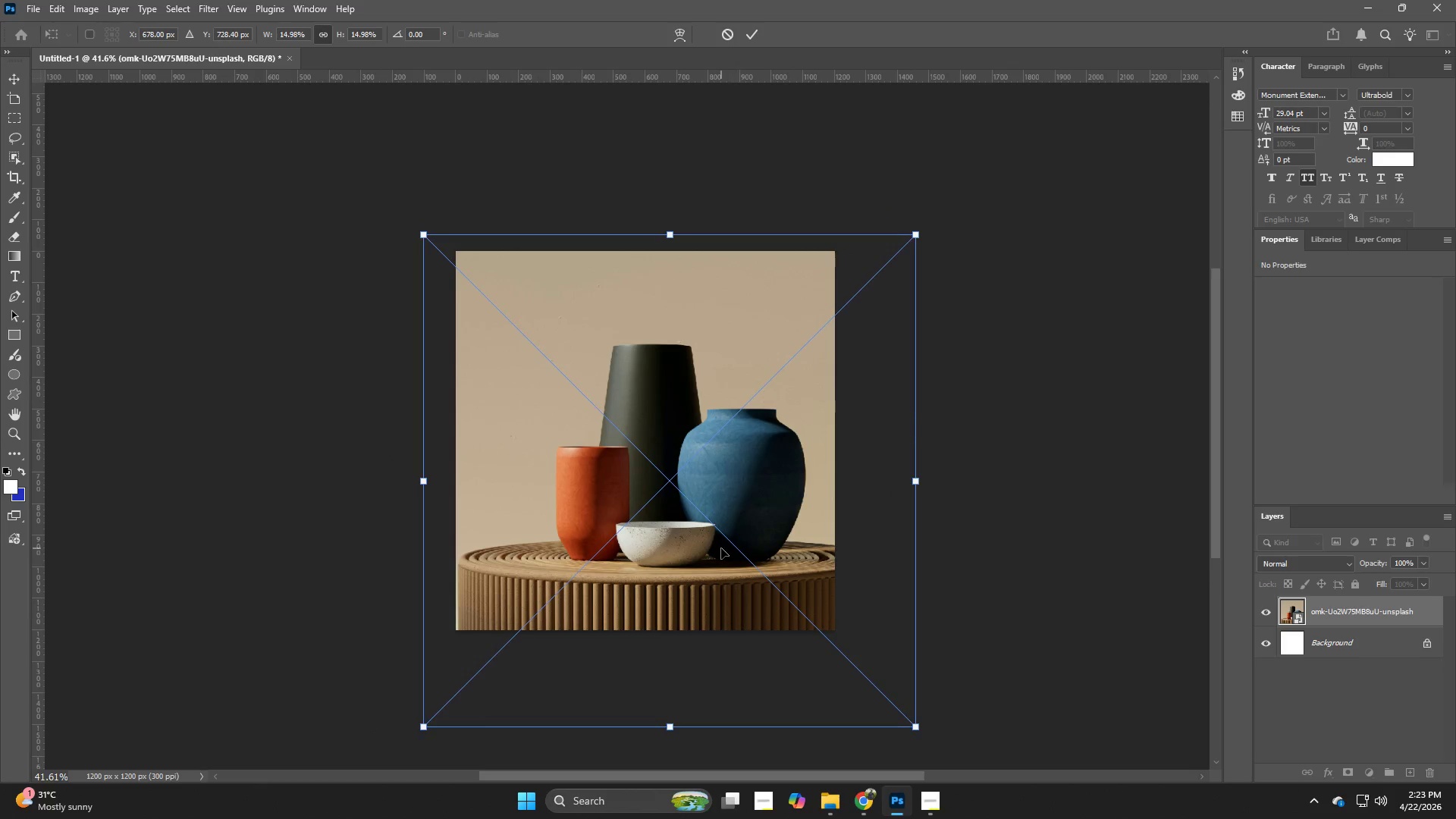 
left_click_drag(start_coordinate=[721, 548], to_coordinate=[702, 517])
 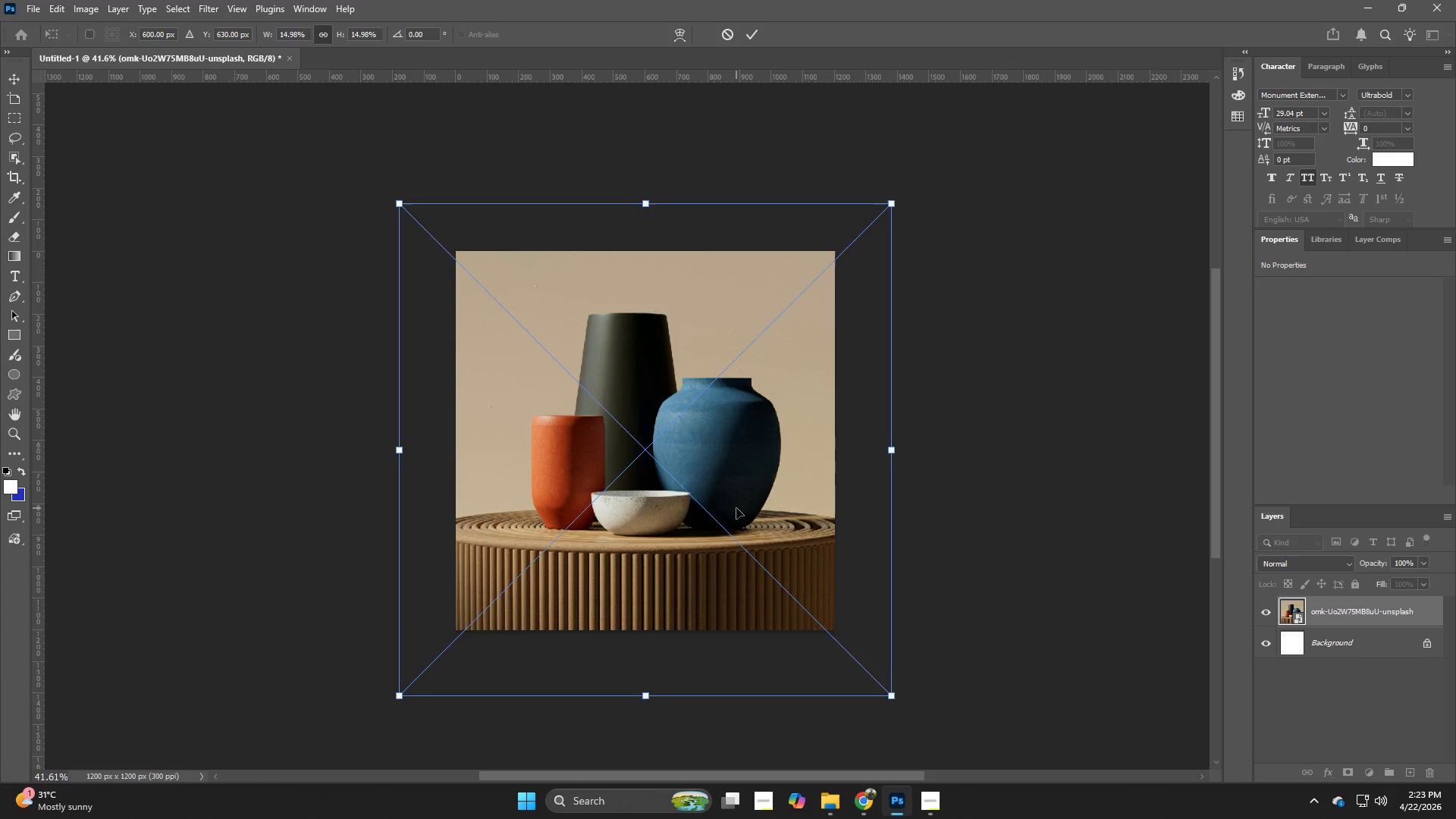 
key(NumpadEnter)
 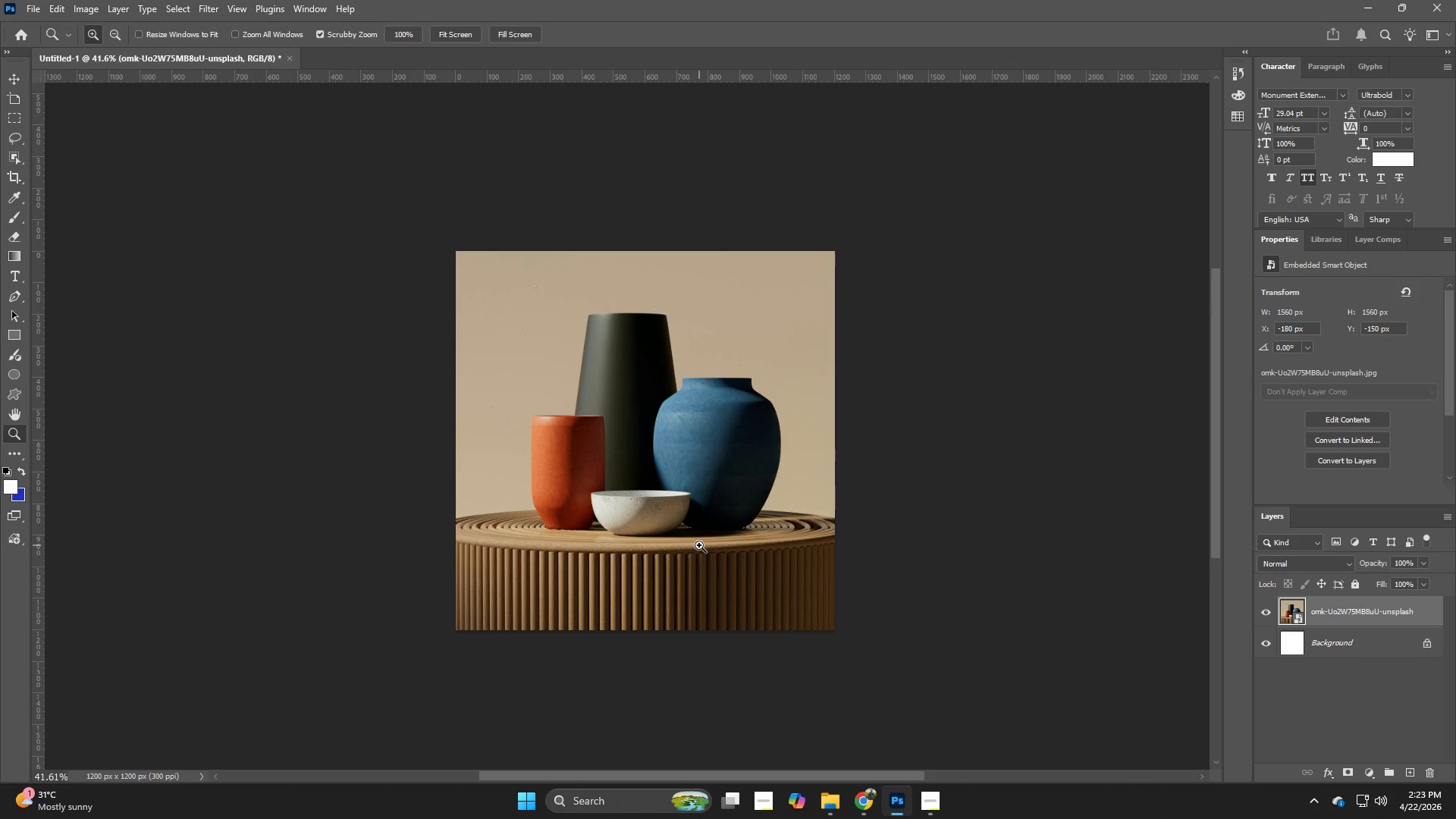 
key(Control+T)
 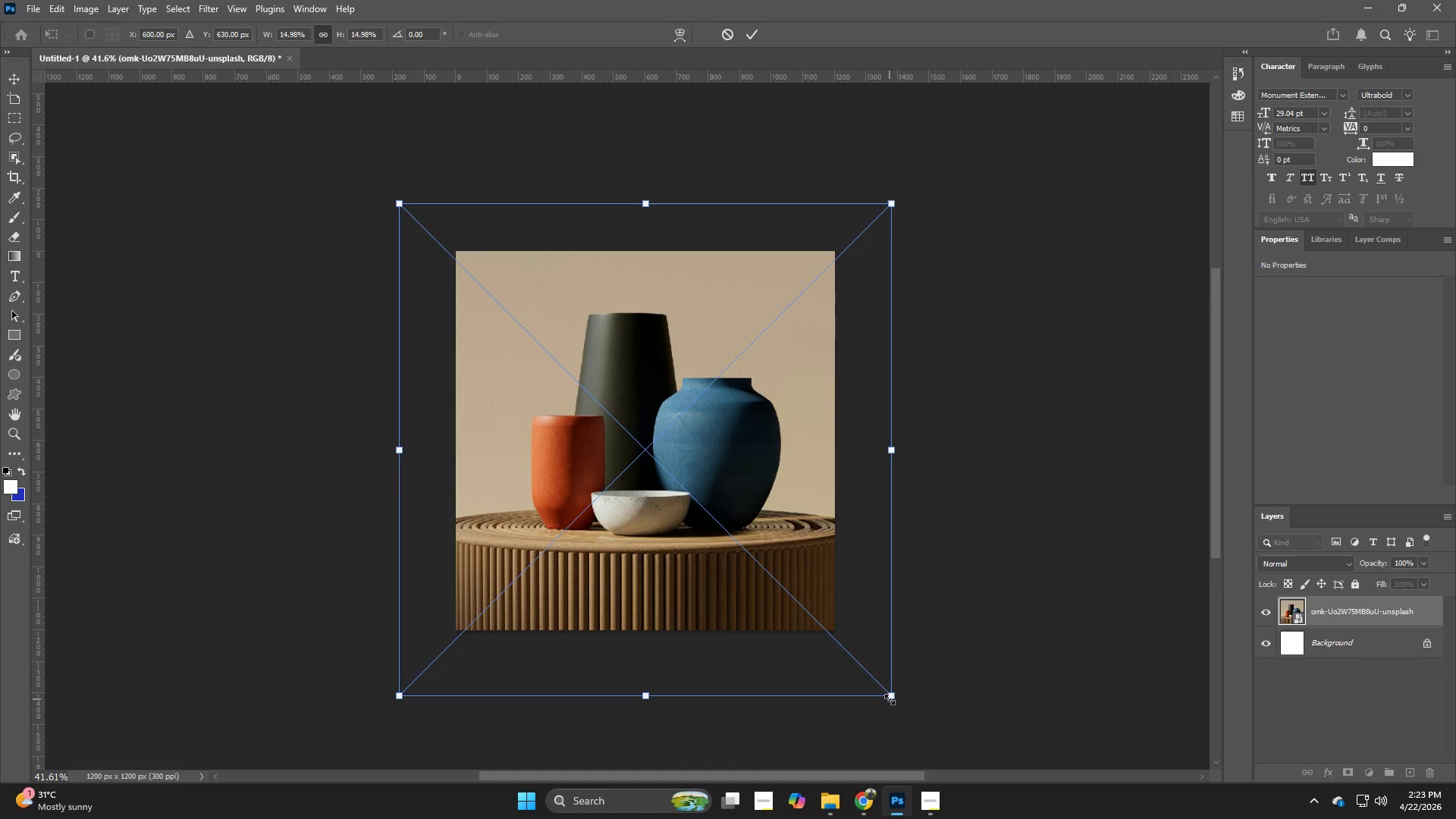 
left_click_drag(start_coordinate=[890, 699], to_coordinate=[957, 759])
 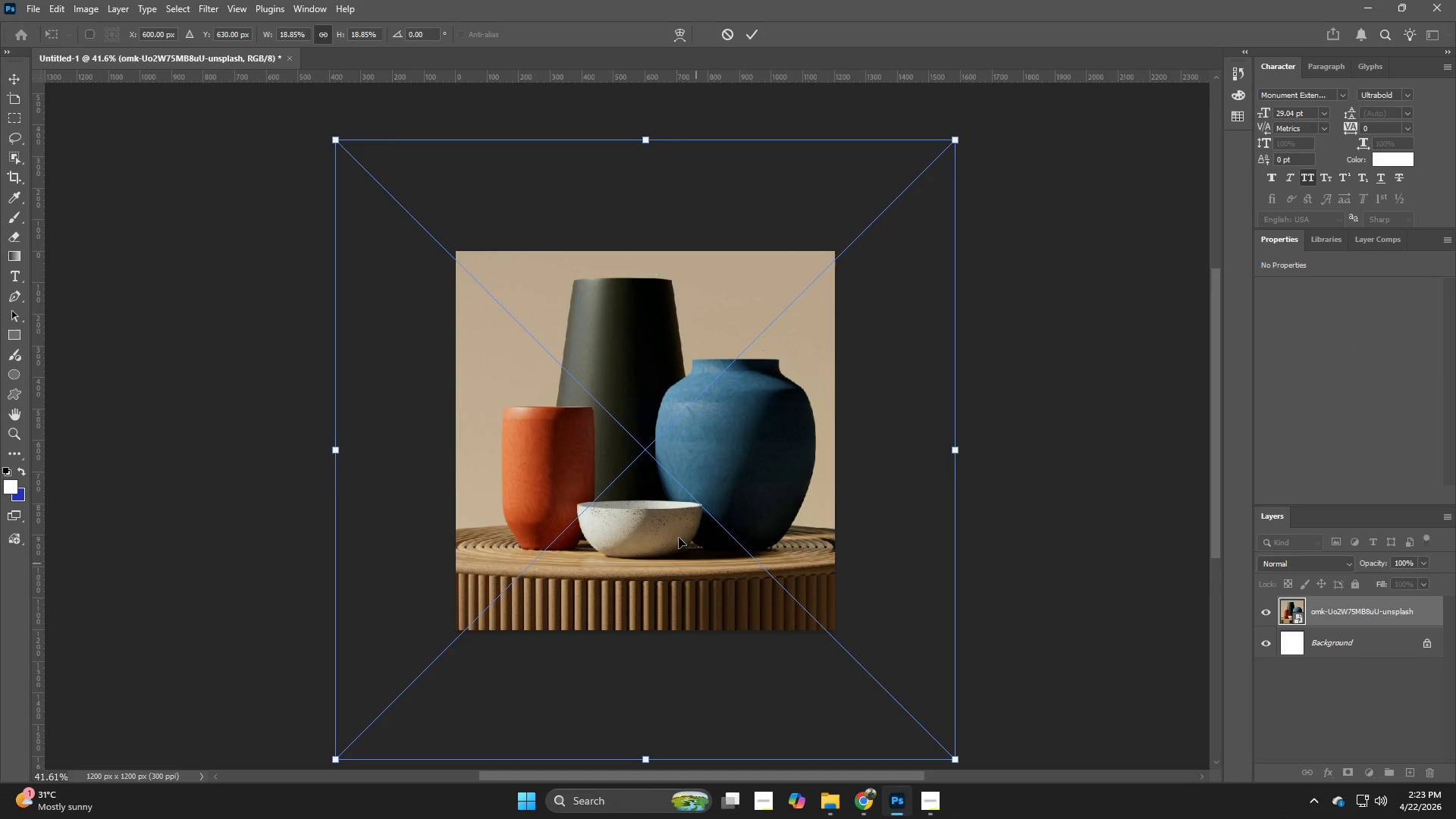 
hold_key(key=AltLeft, duration=1.41)
 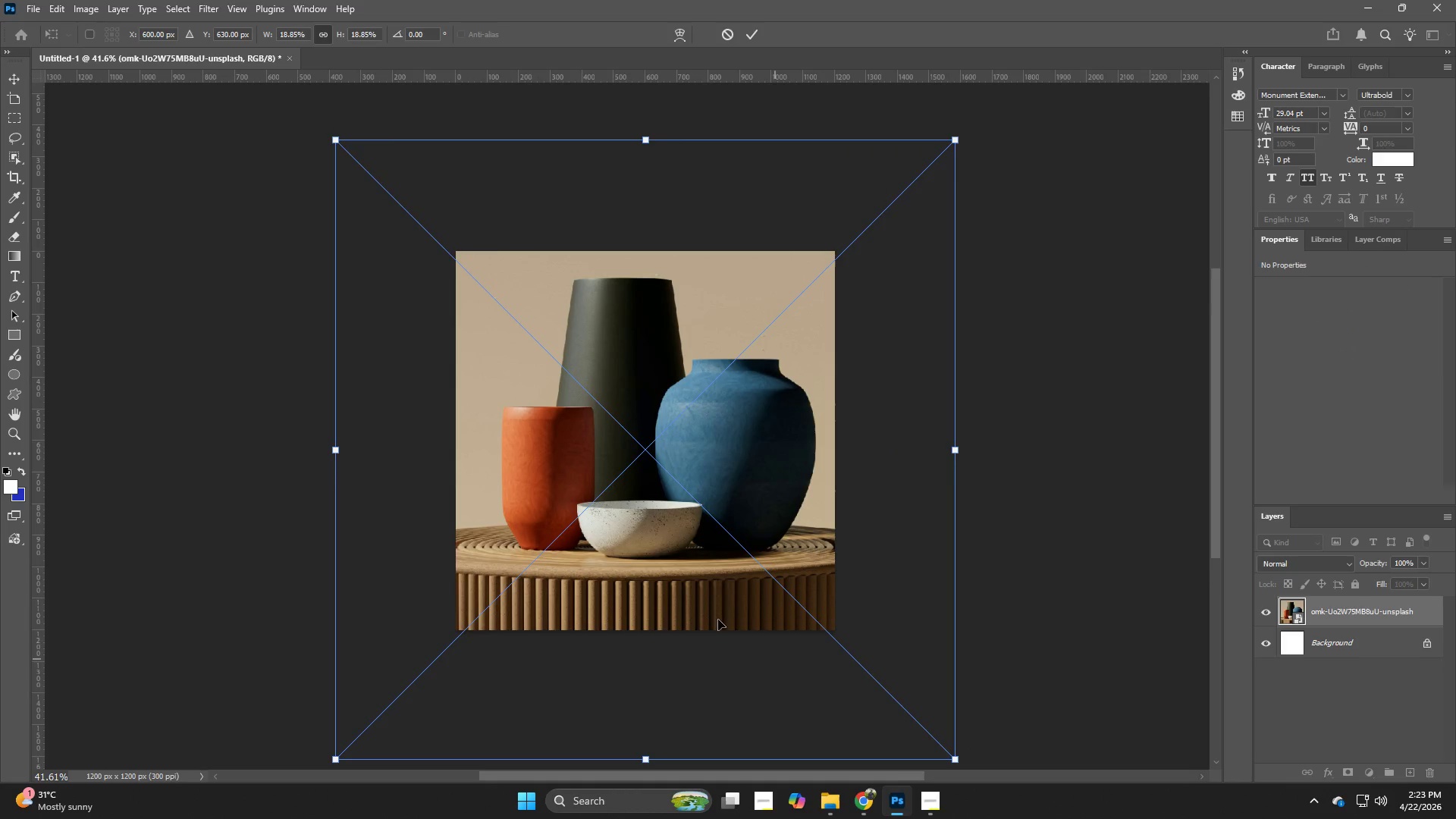 
left_click_drag(start_coordinate=[667, 566], to_coordinate=[666, 574])
 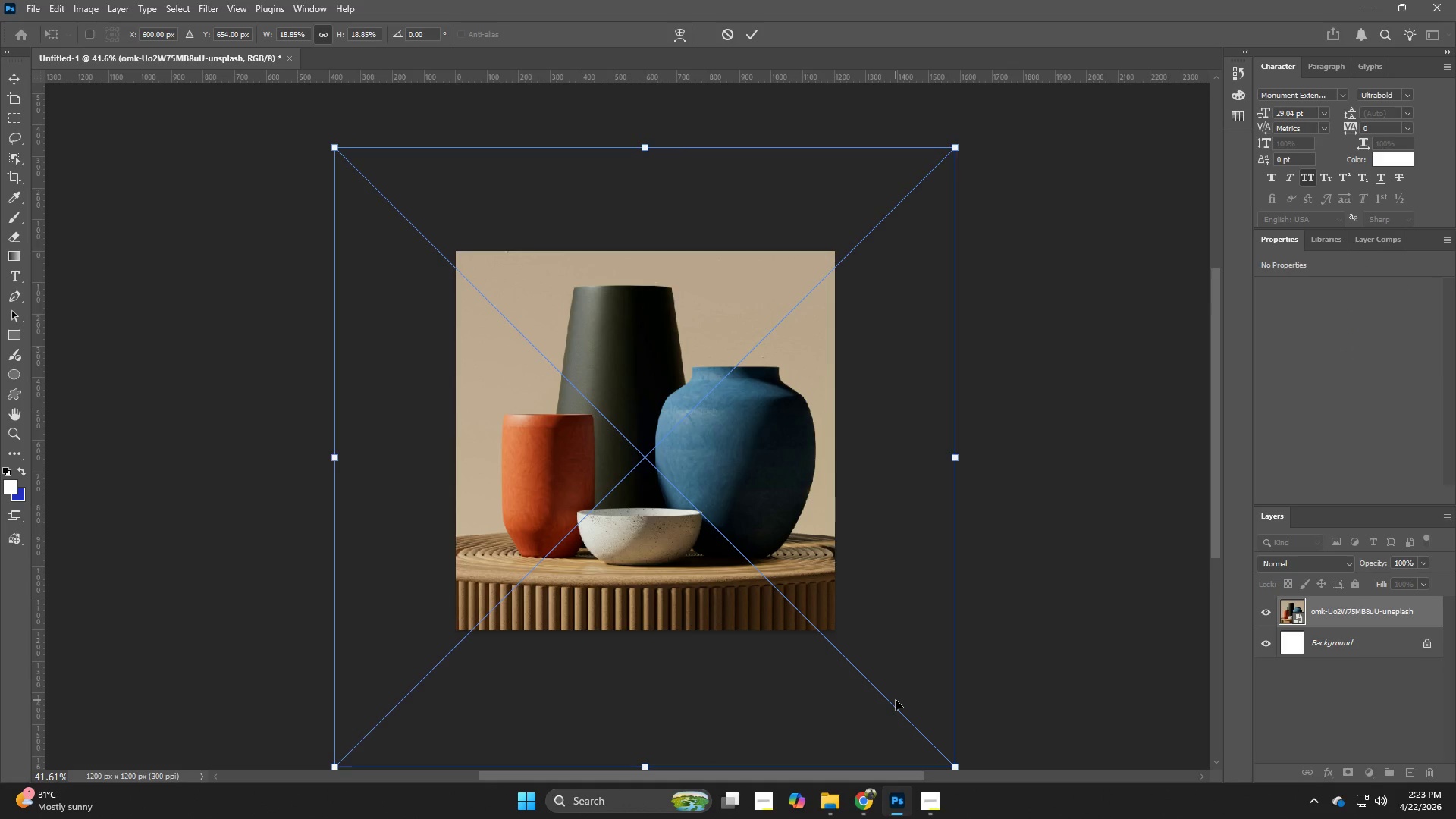 
key(NumpadEnter)
 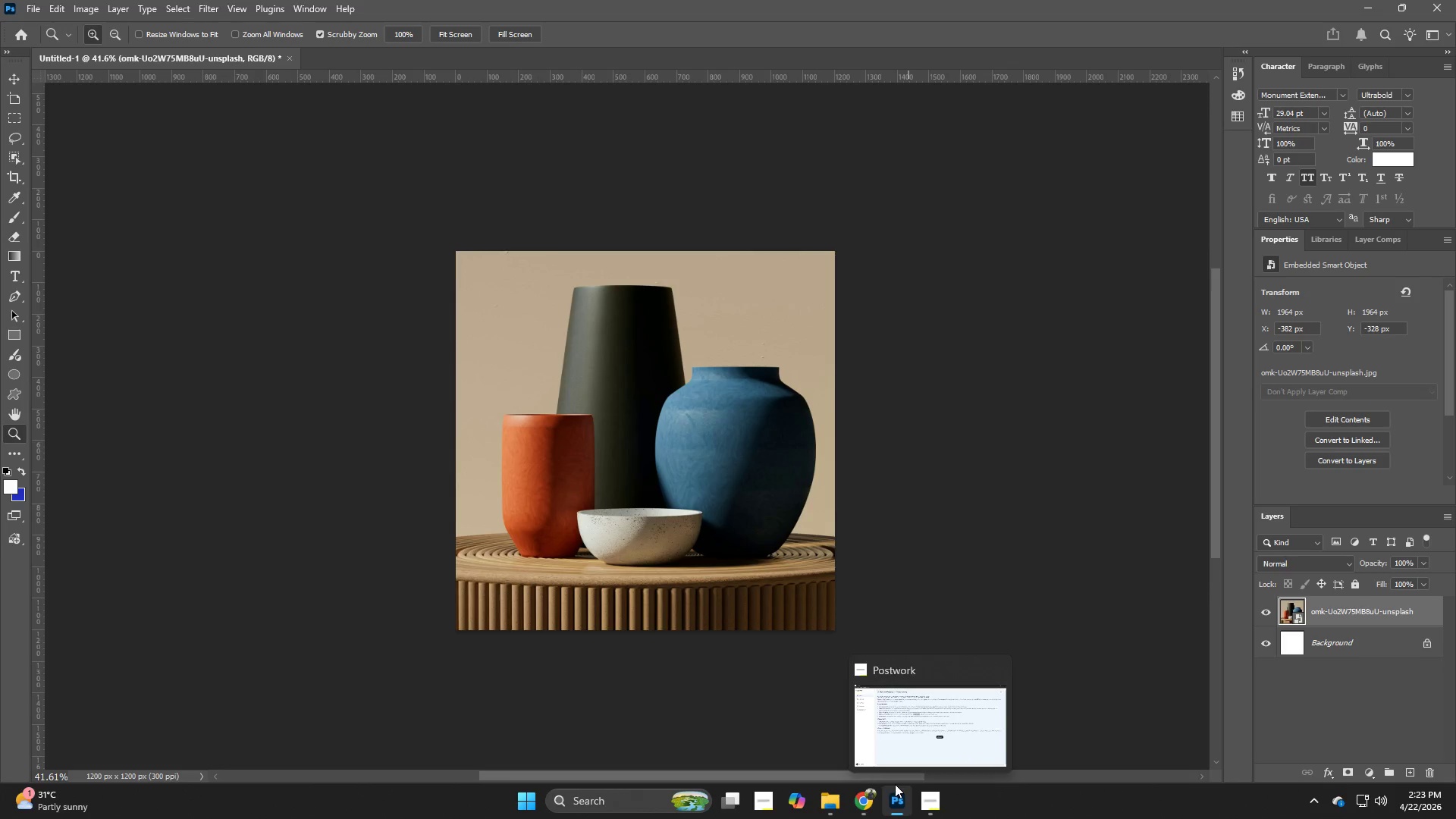 
key(Alt+Control+Shift+W)
 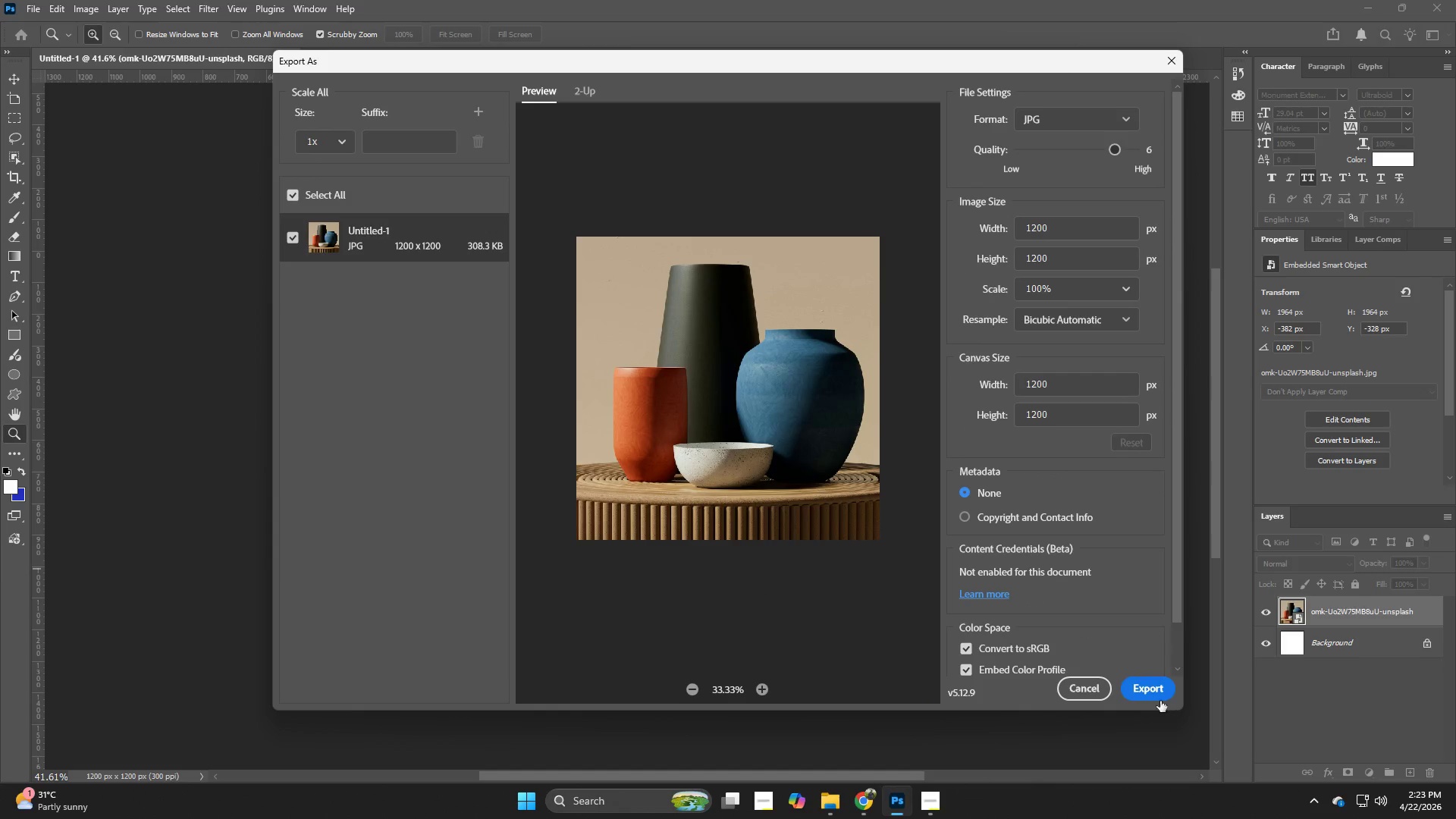 
left_click([1149, 686])
 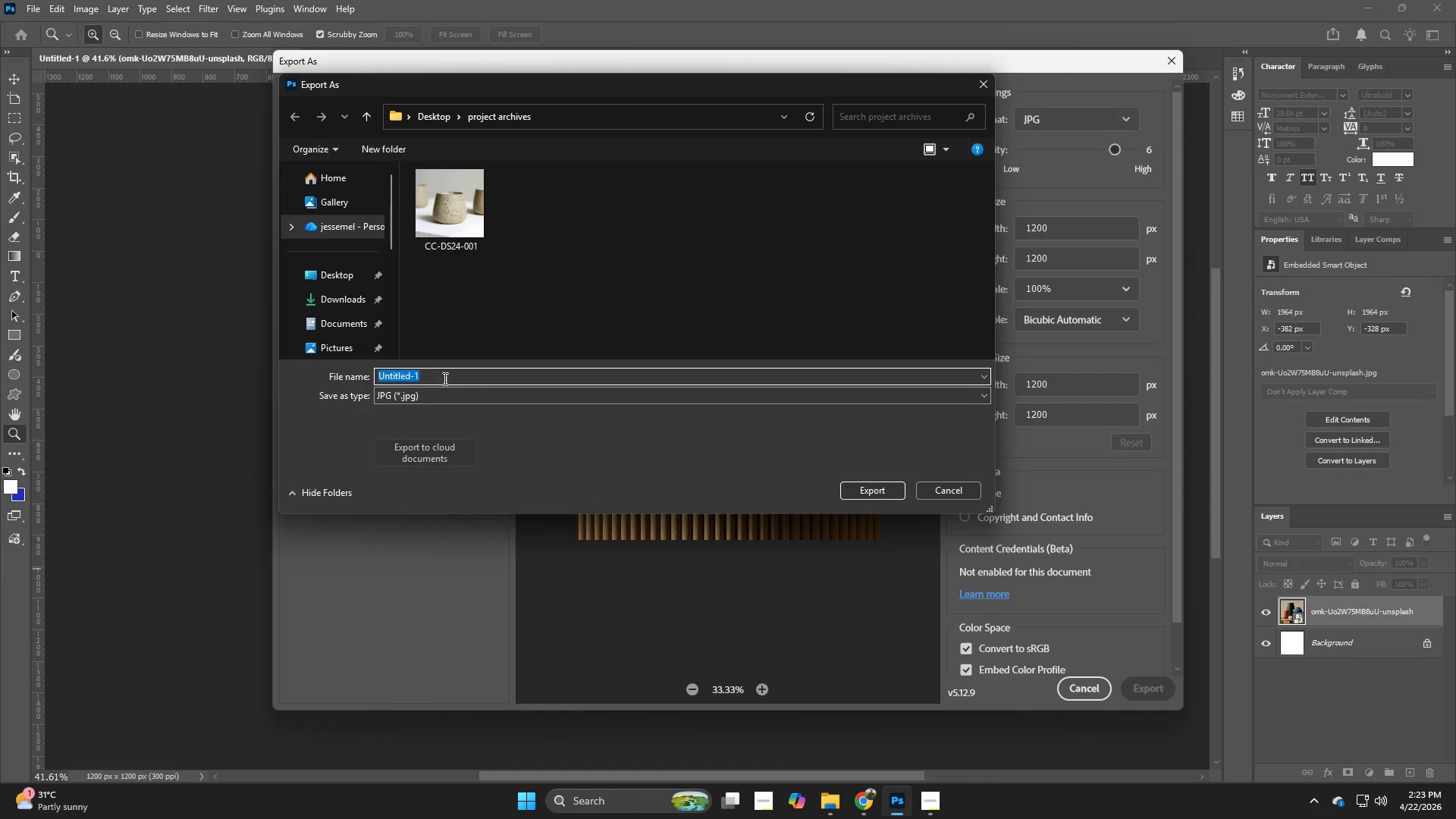 
left_click([437, 201])
 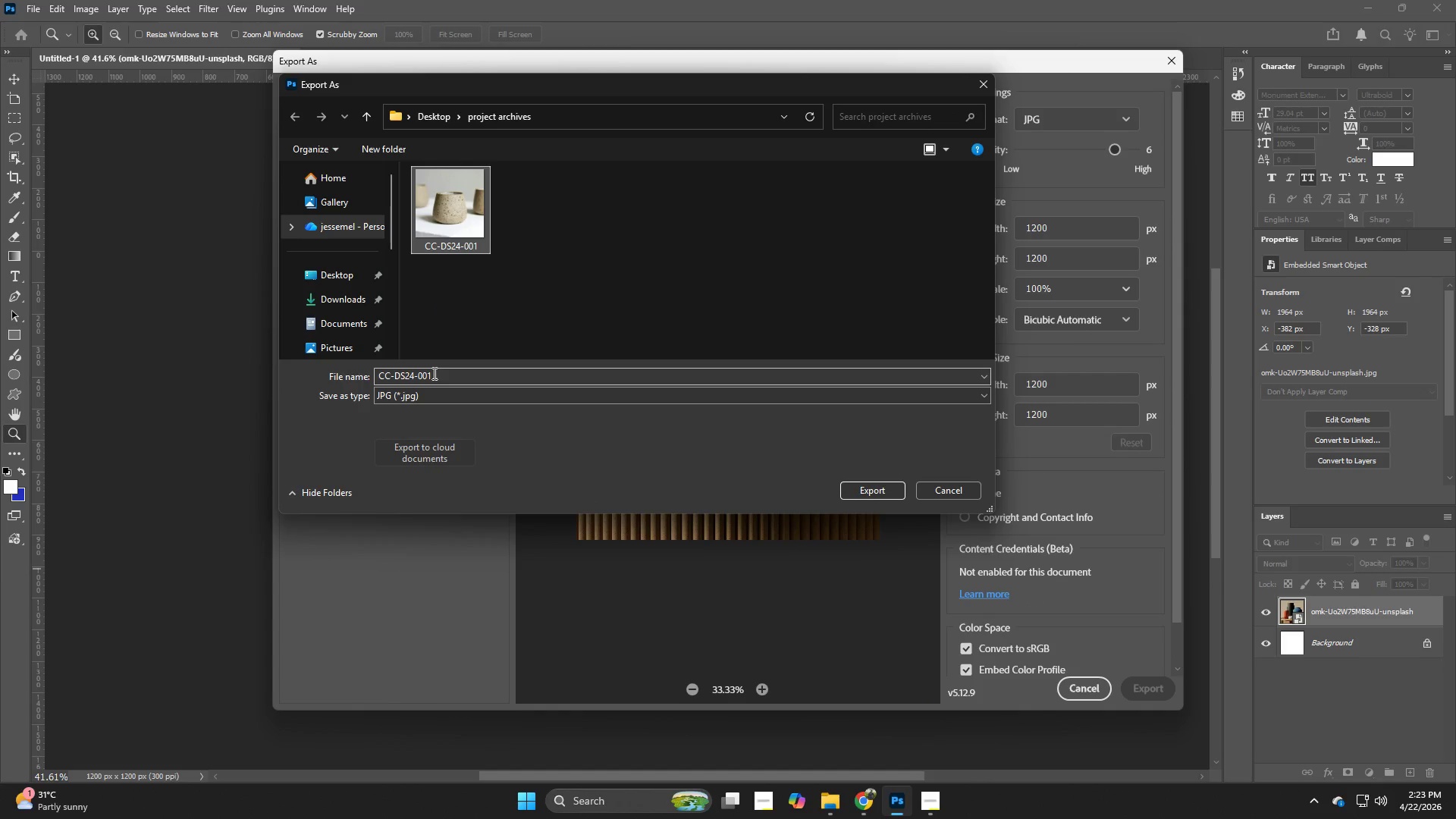 
double_click([433, 373])
 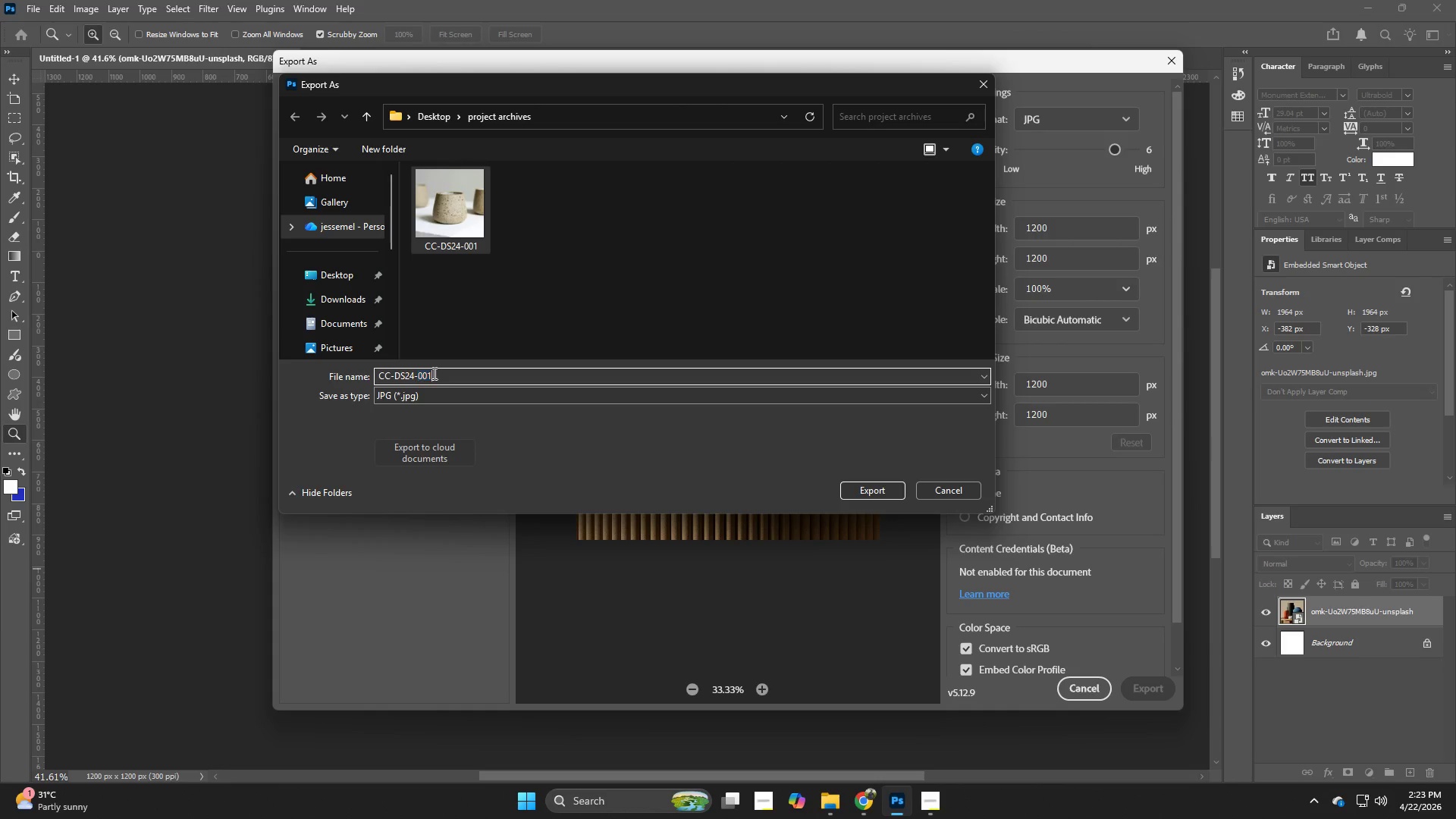 
left_click([433, 373])
 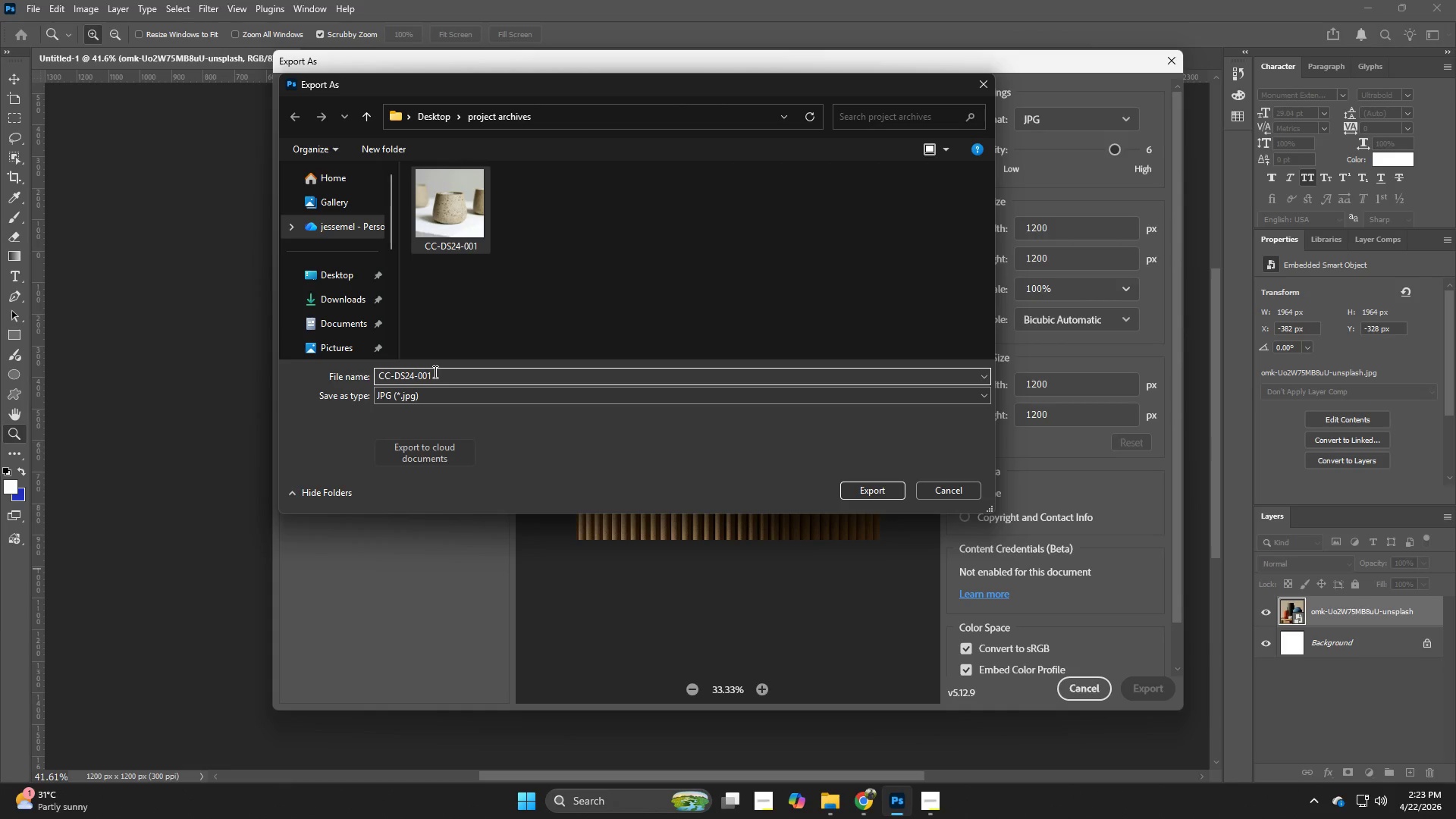 
key(Backspace)
 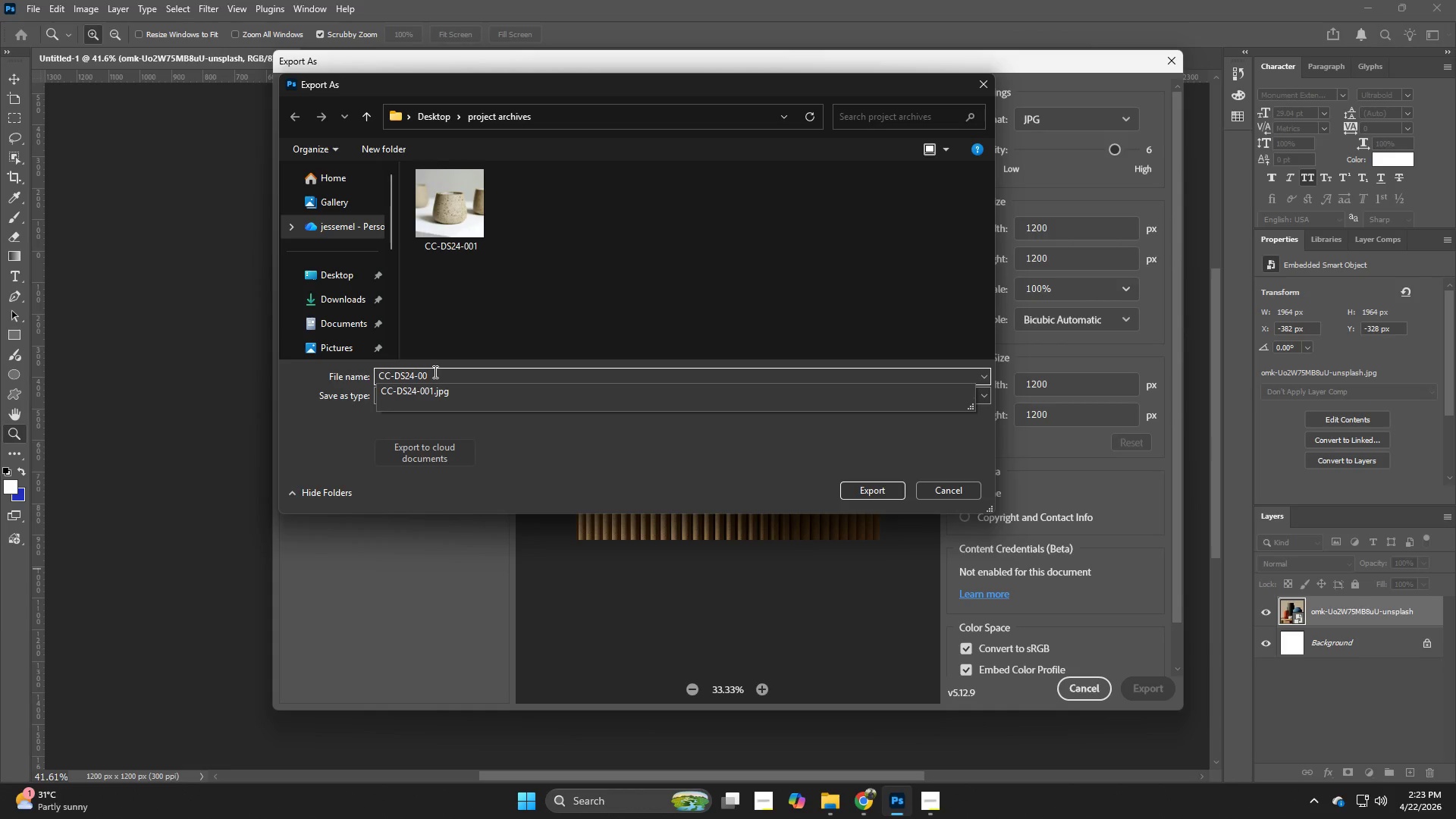 
key(2)
 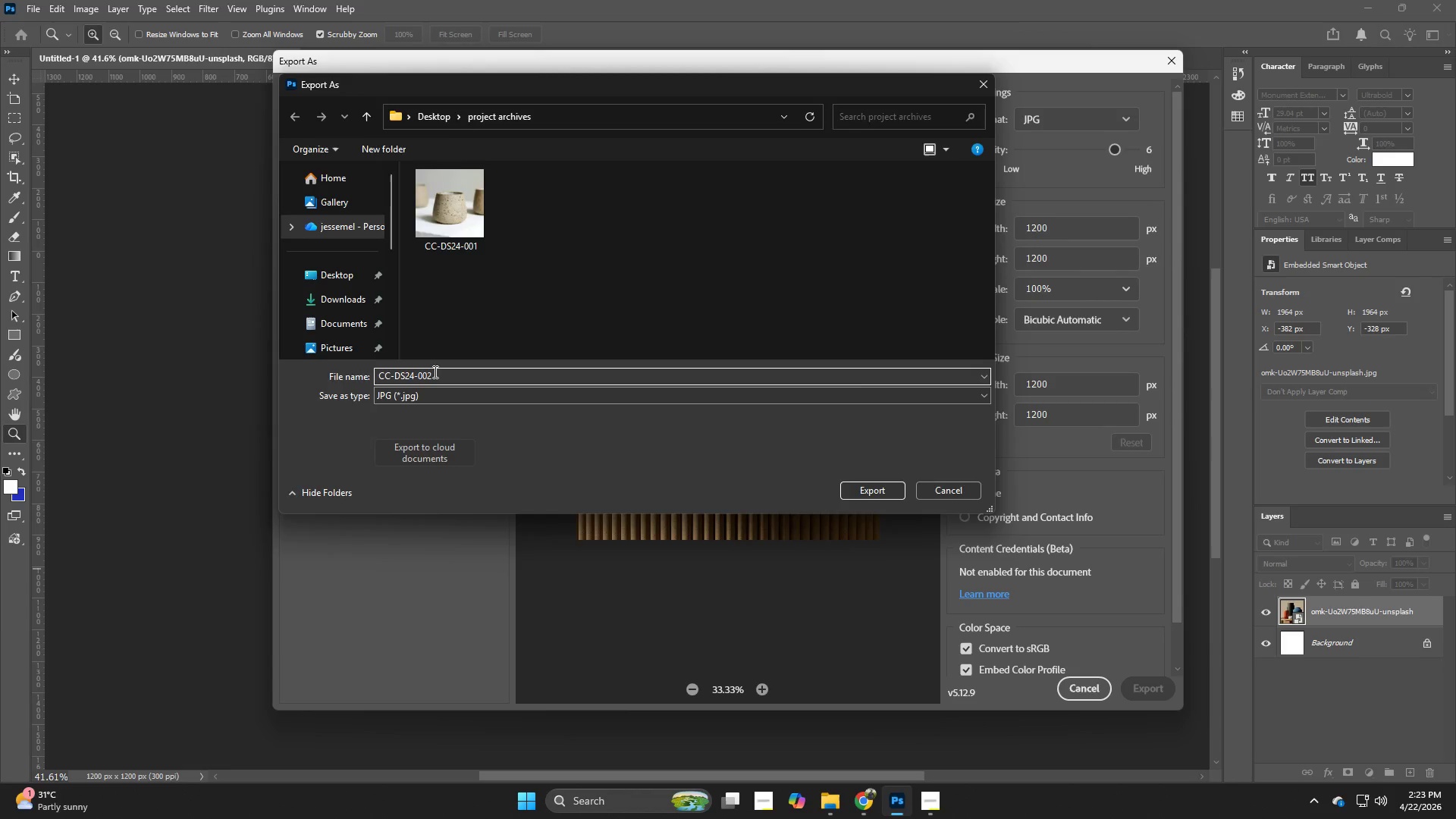 
key(NumpadEnter)
 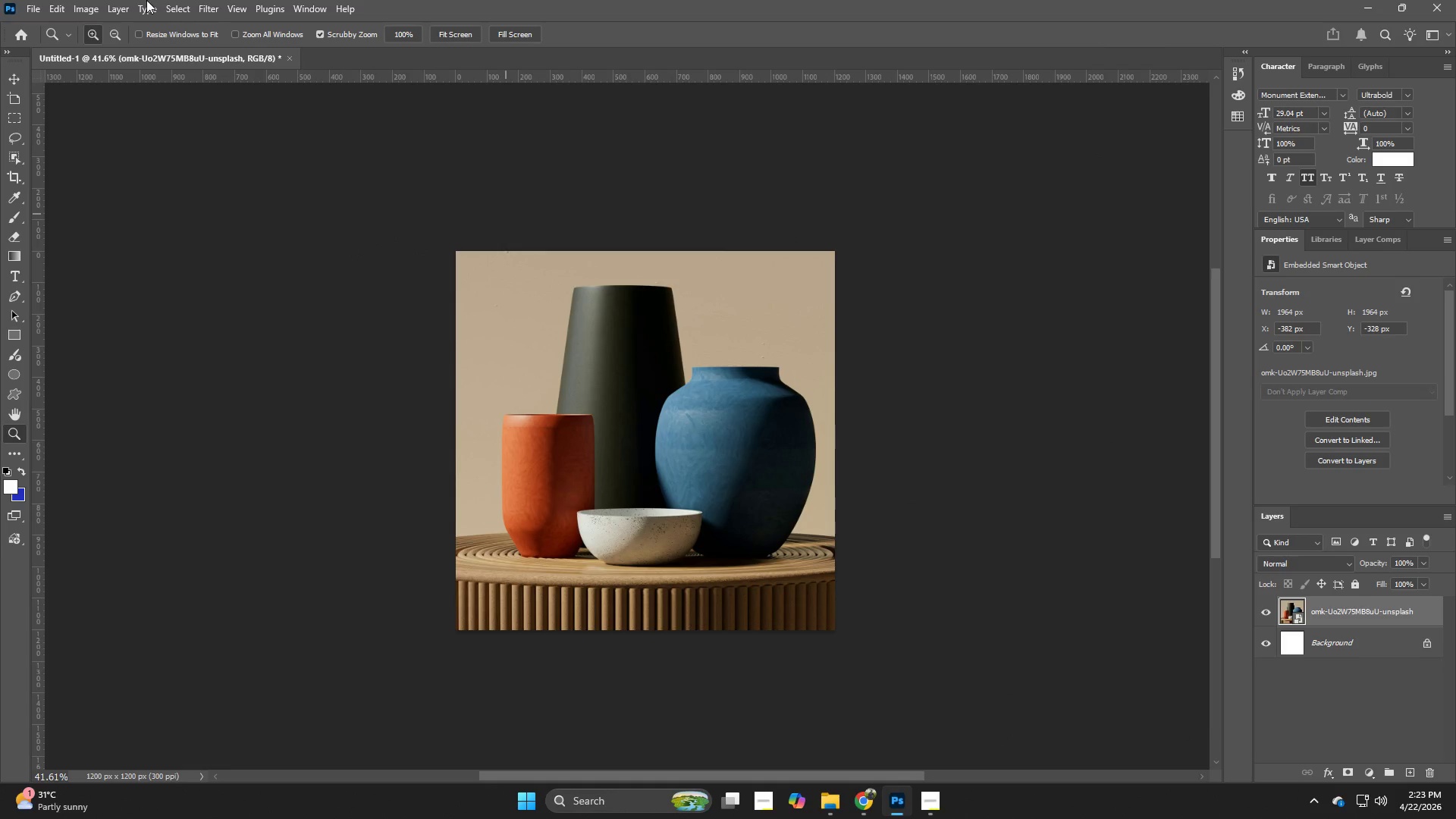 
left_click([28, 0])
 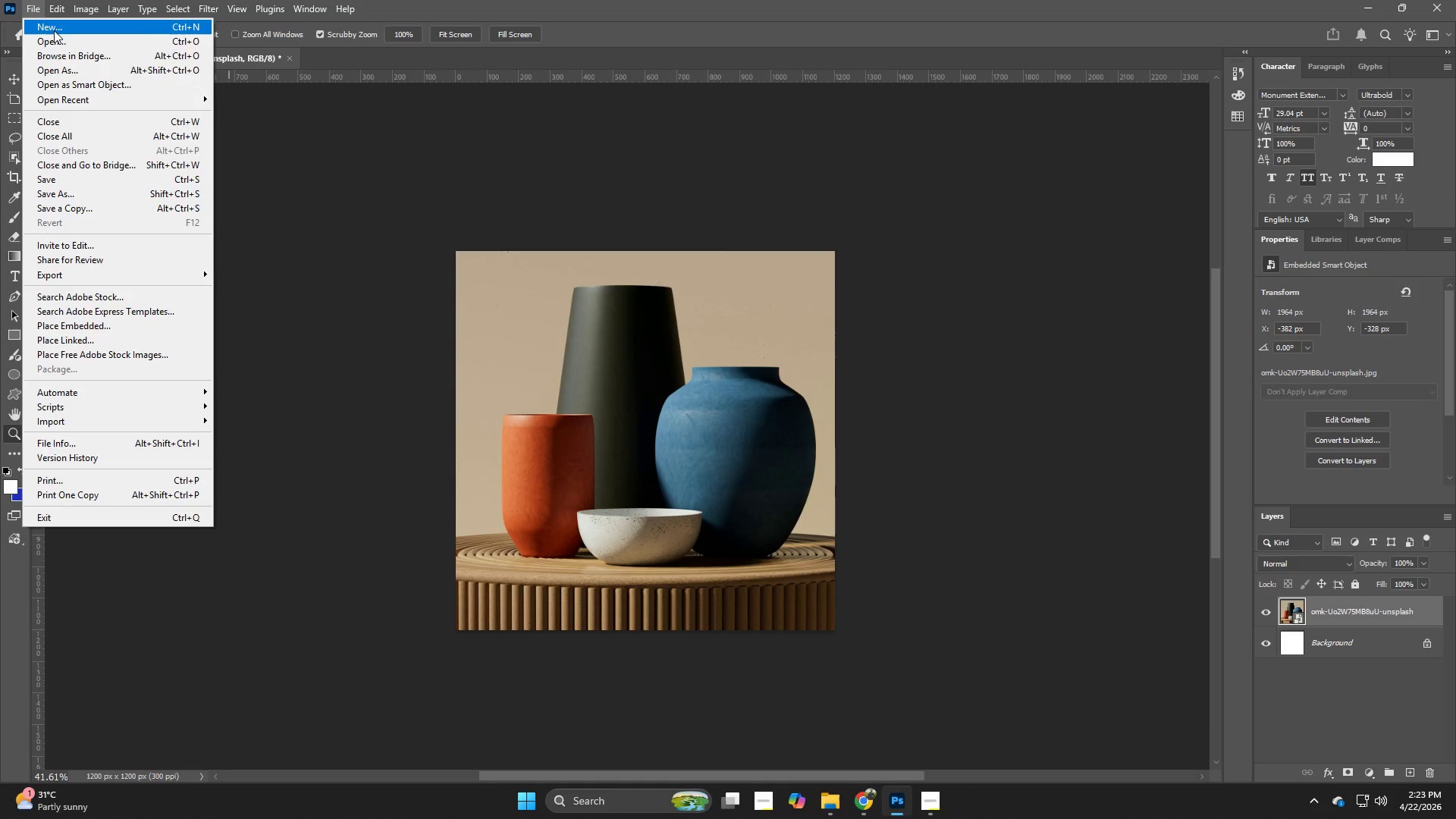 
left_click([54, 30])
 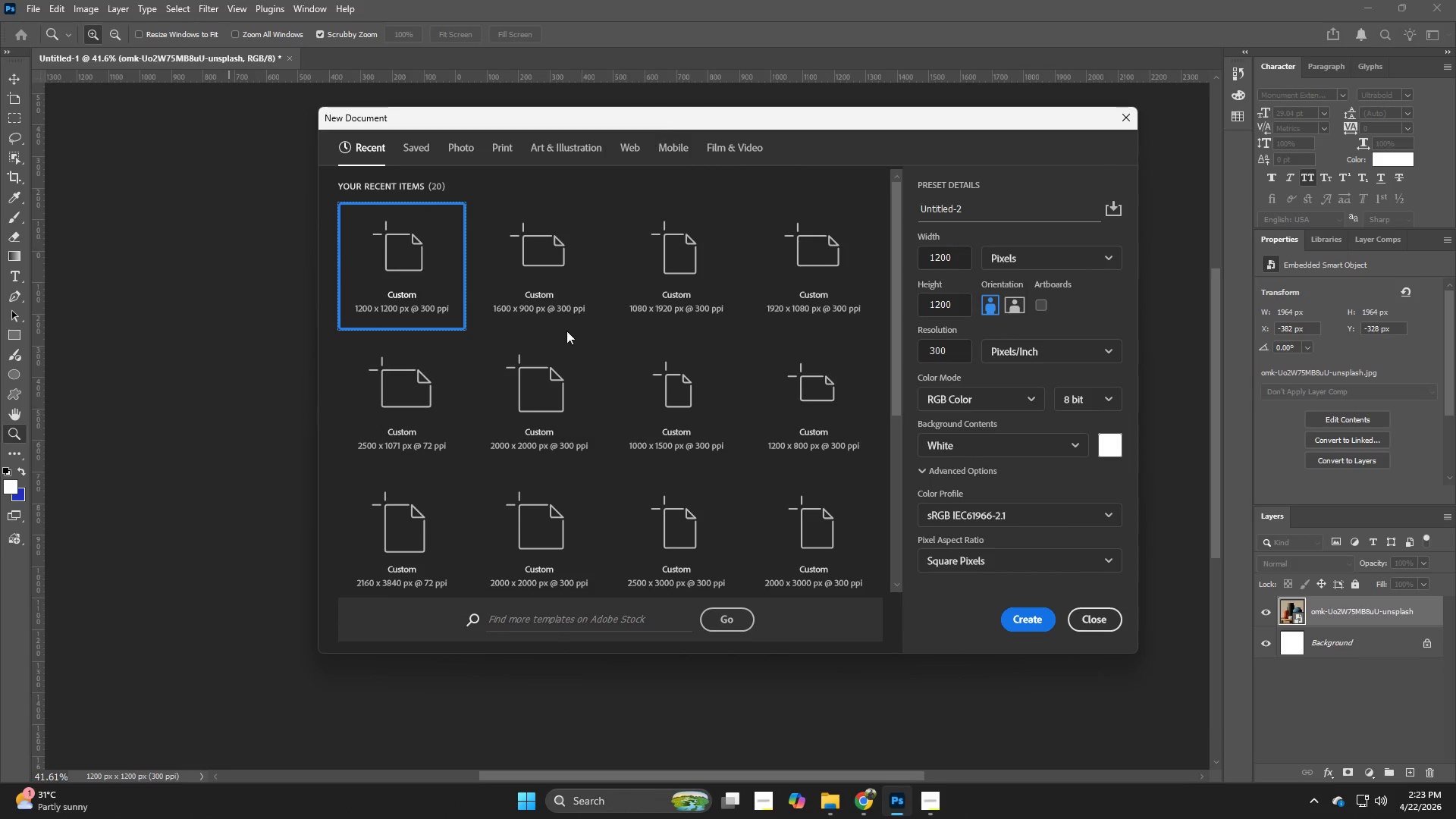 
left_click([540, 300])
 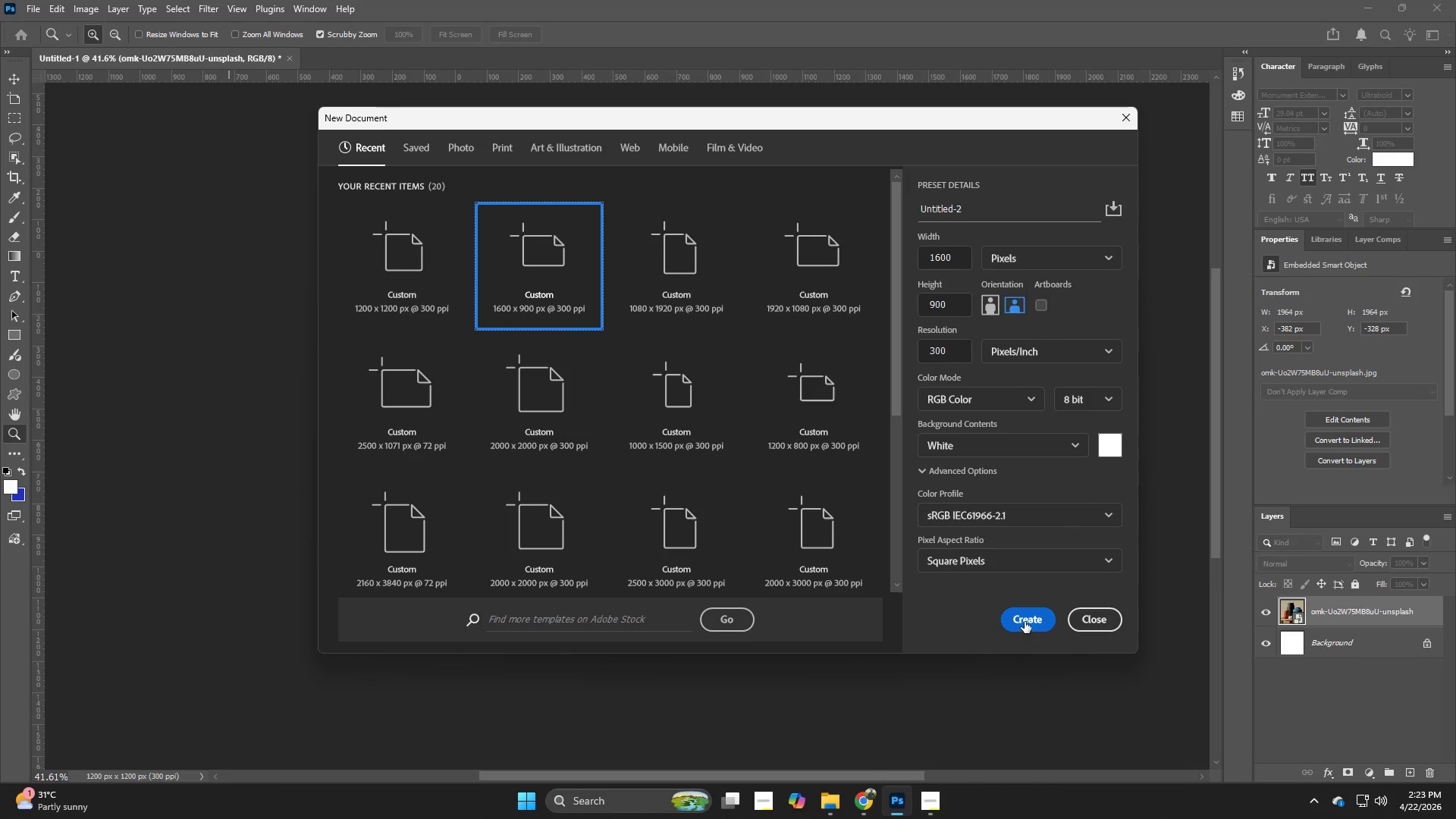 
left_click([1025, 622])
 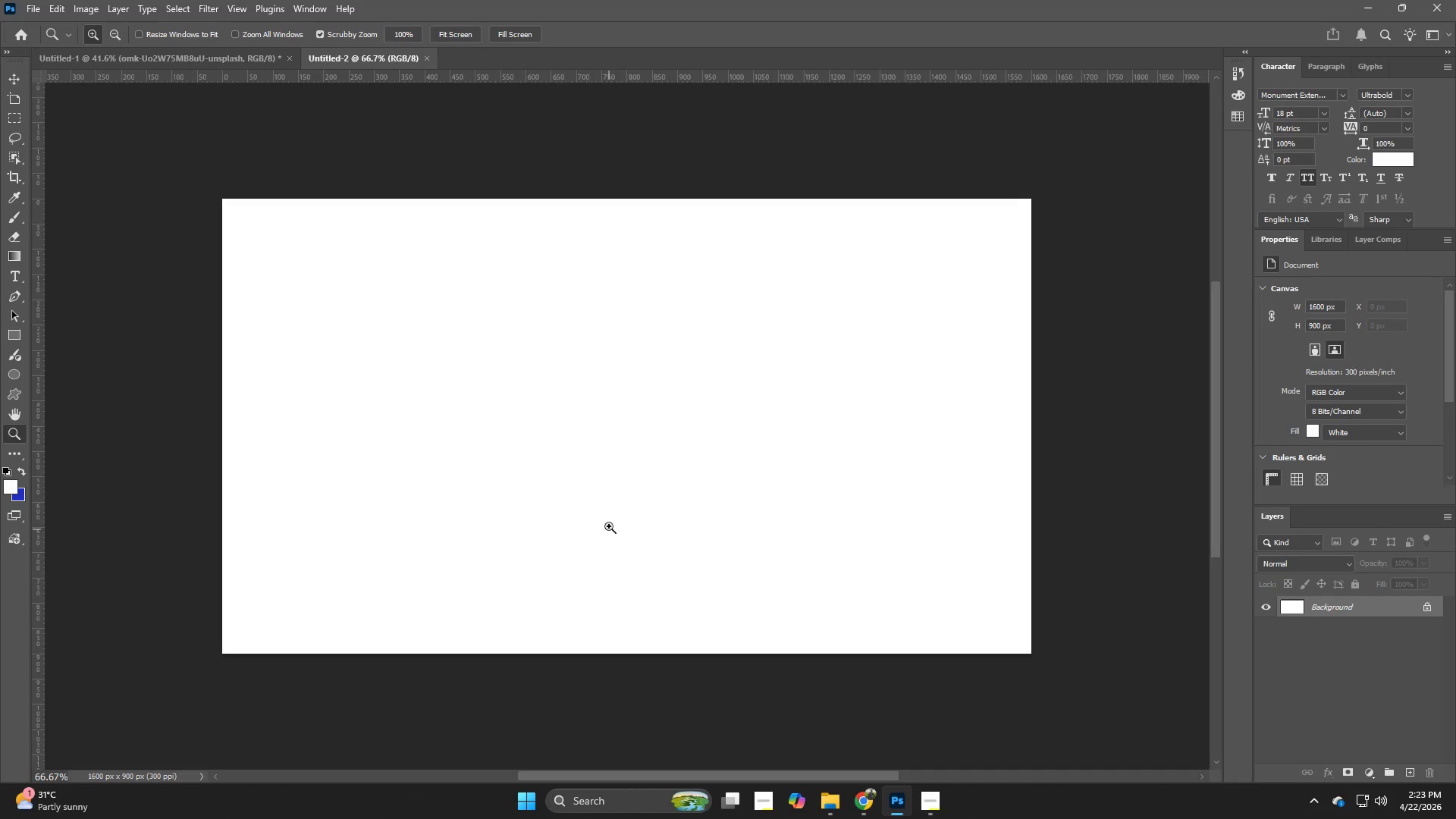 
left_click_drag(start_coordinate=[609, 516], to_coordinate=[588, 522])
 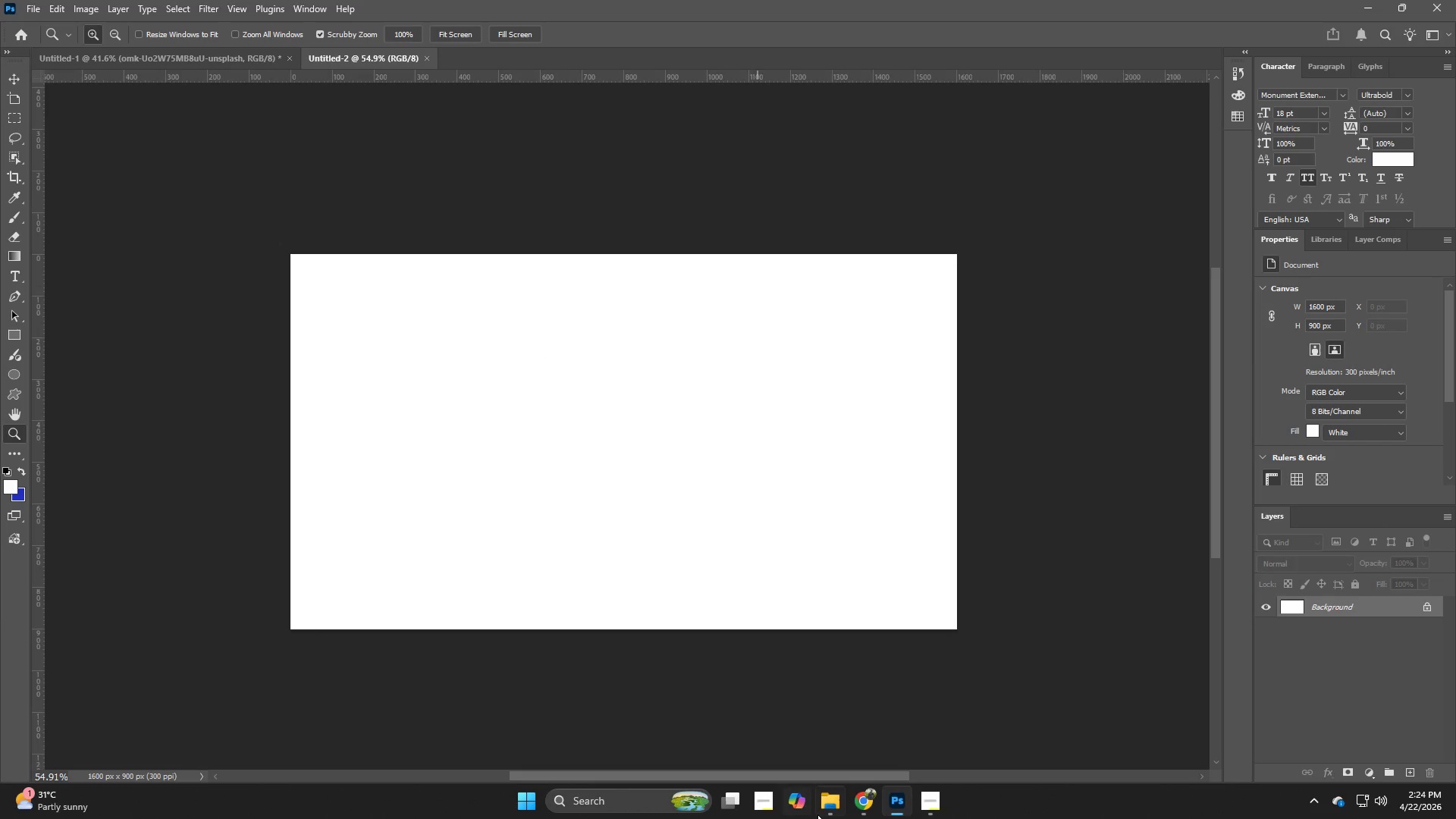 
left_click([828, 814])
 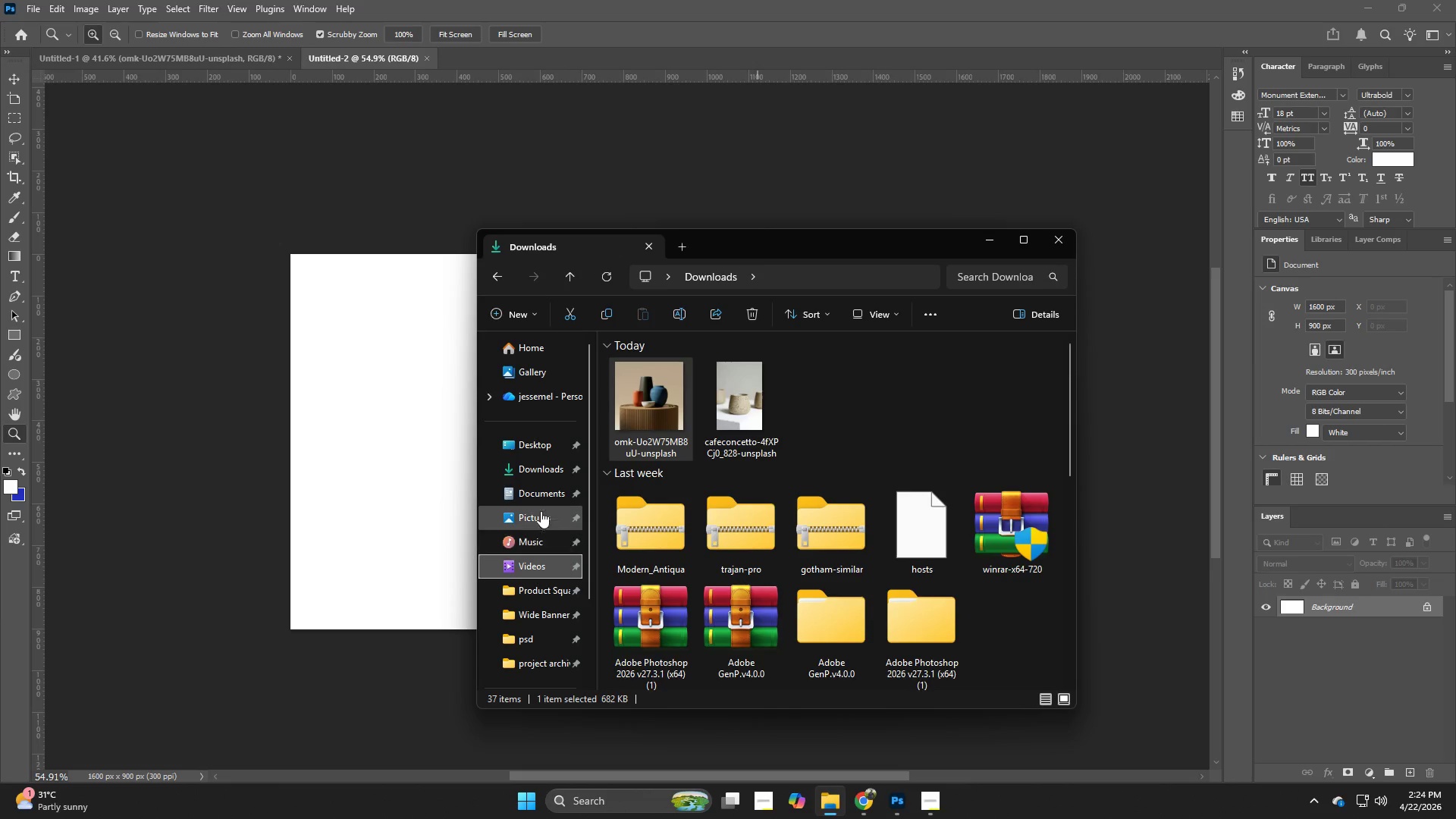 
left_click([544, 472])
 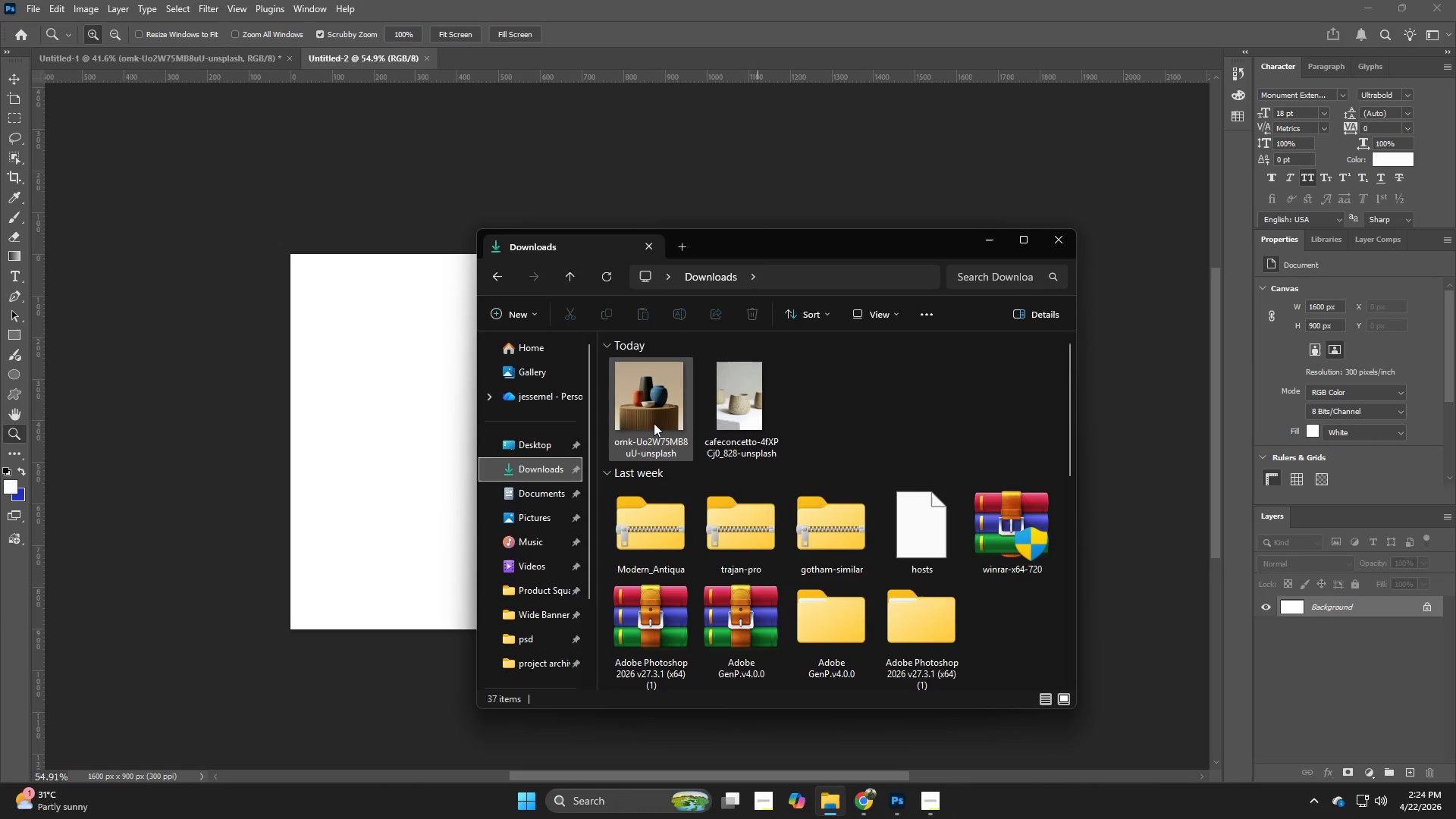 
left_click_drag(start_coordinate=[654, 412], to_coordinate=[357, 421])
 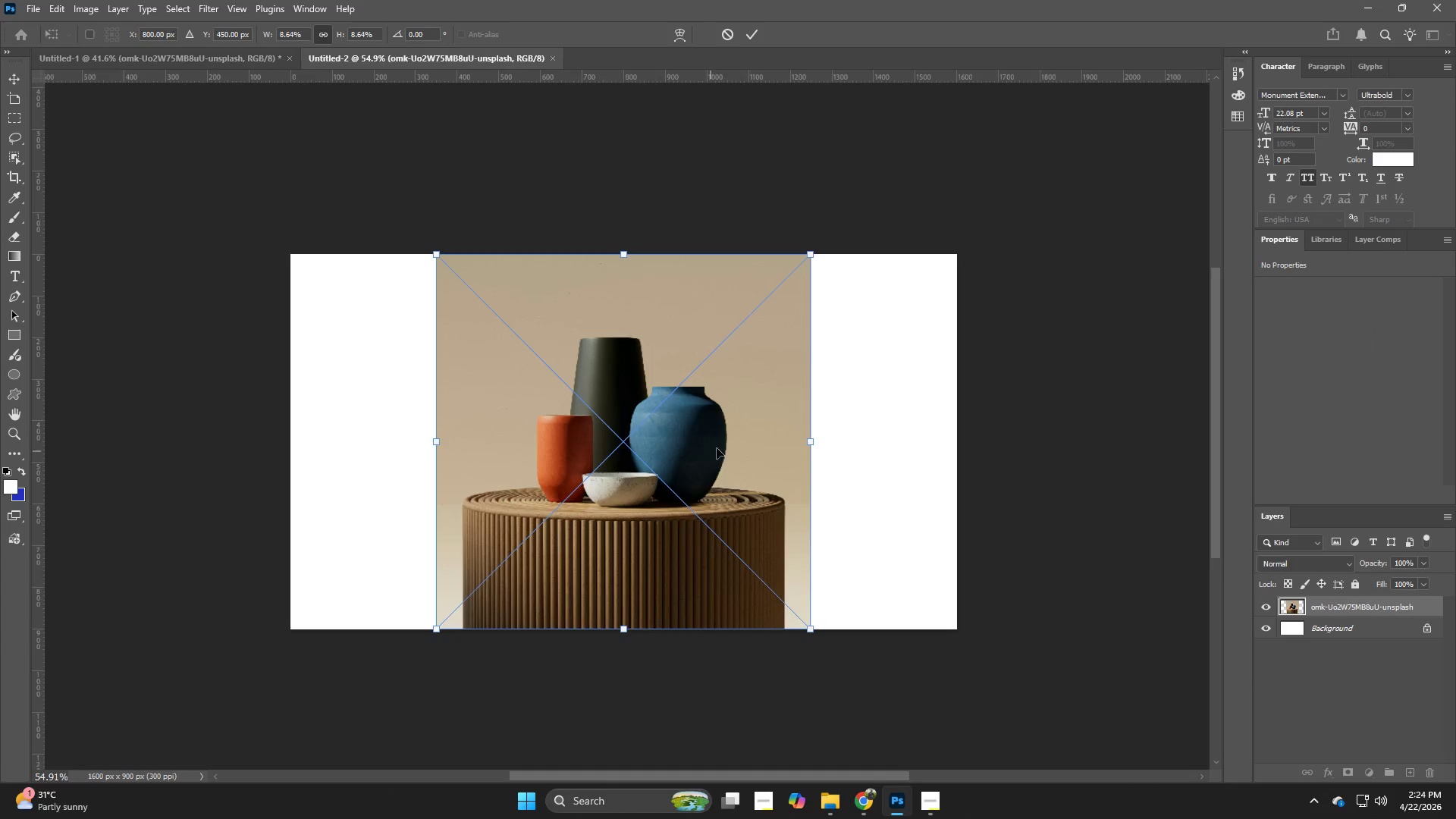 
left_click_drag(start_coordinate=[704, 441], to_coordinate=[556, 441])
 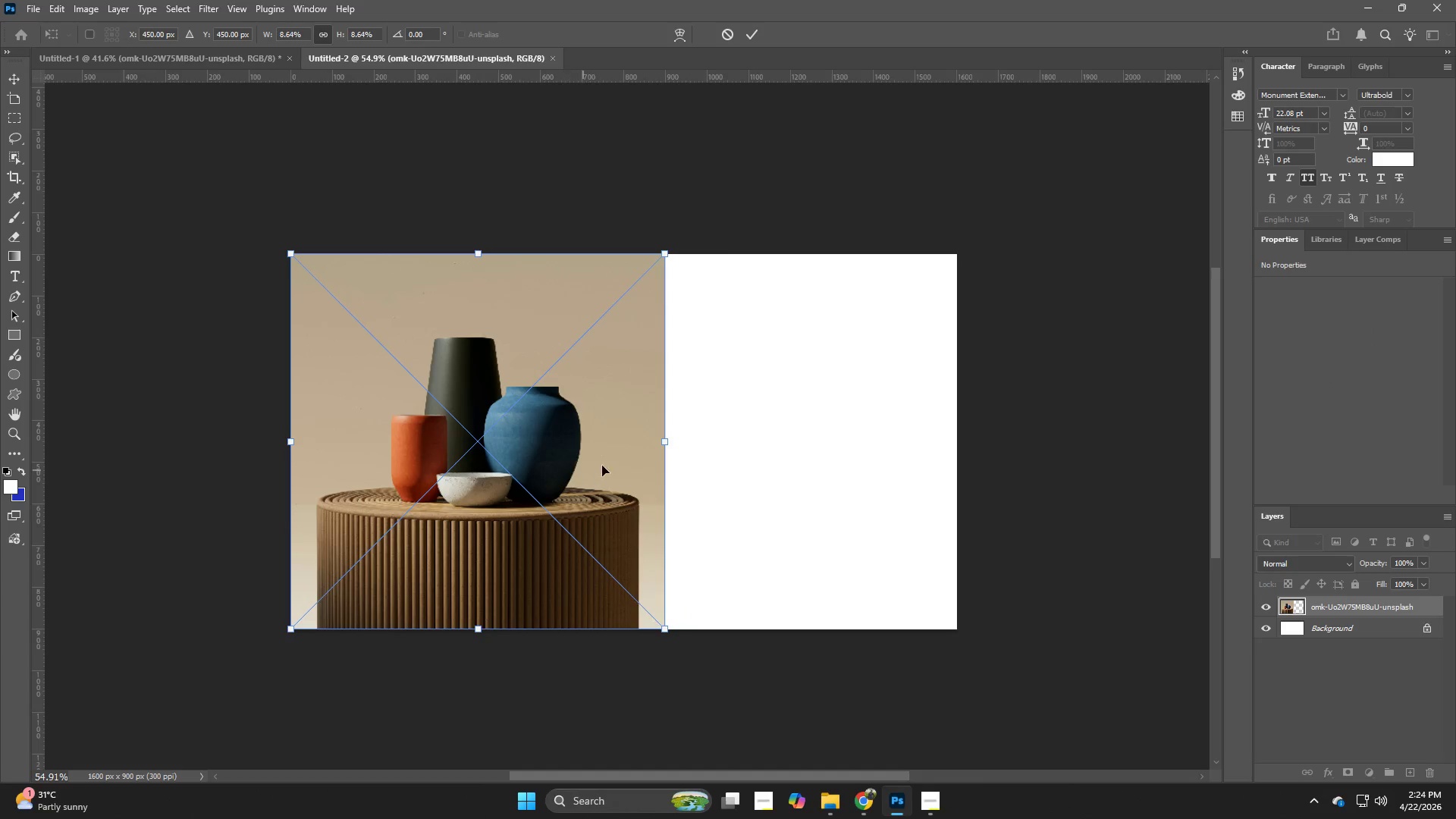 
left_click_drag(start_coordinate=[661, 442], to_coordinate=[591, 467])
 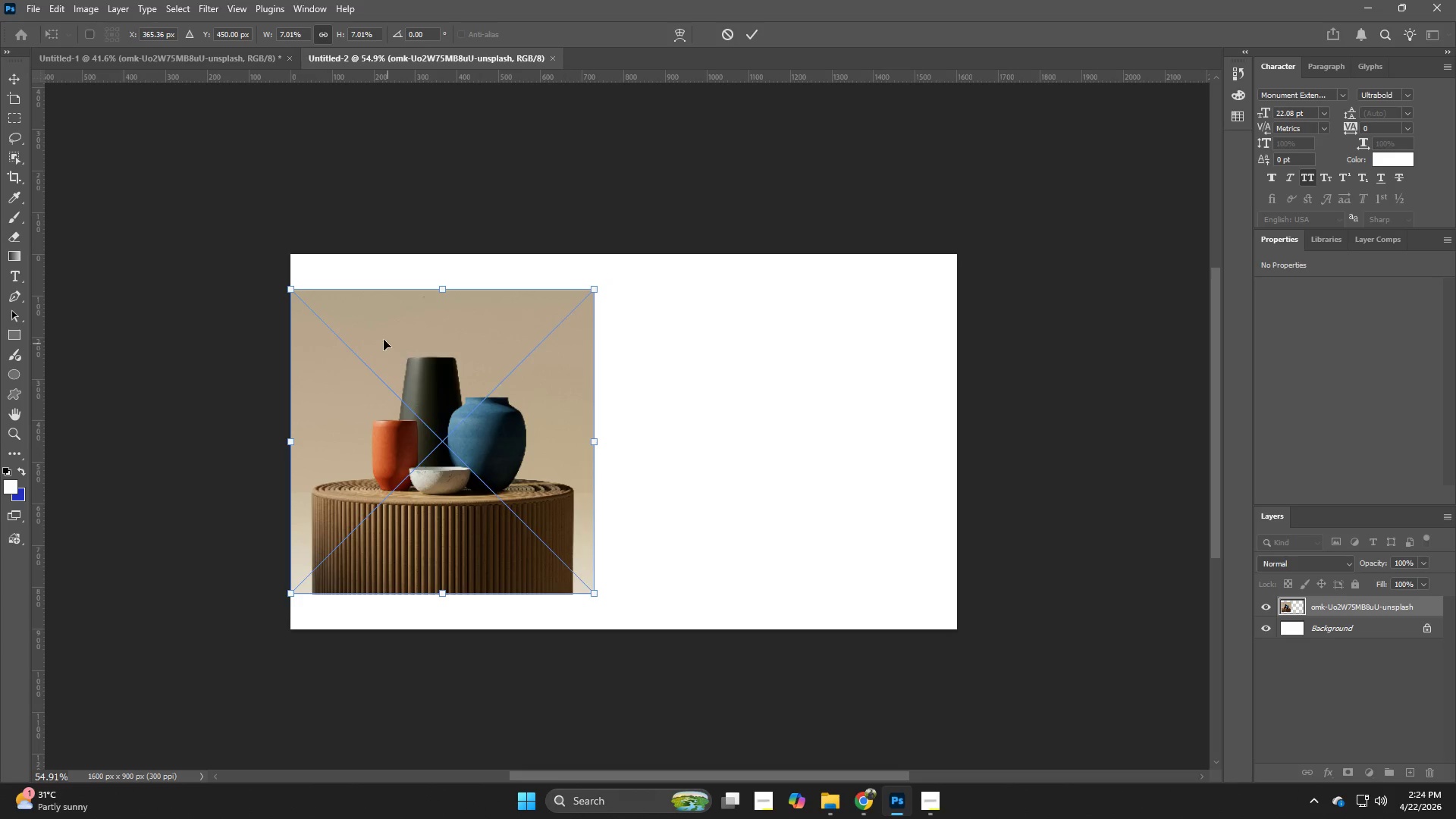 
key(NumpadEnter)
 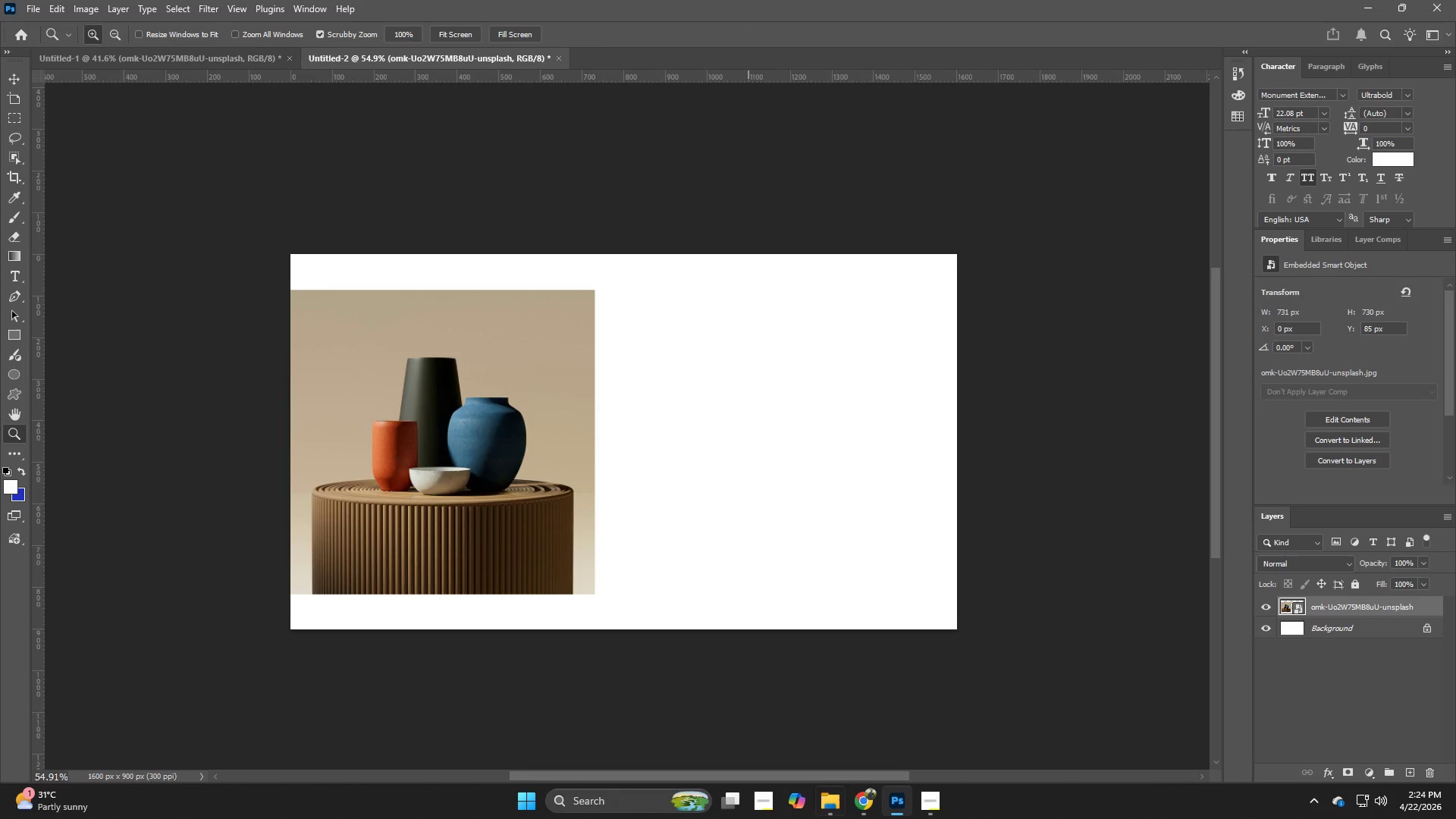 
left_click([834, 805])
 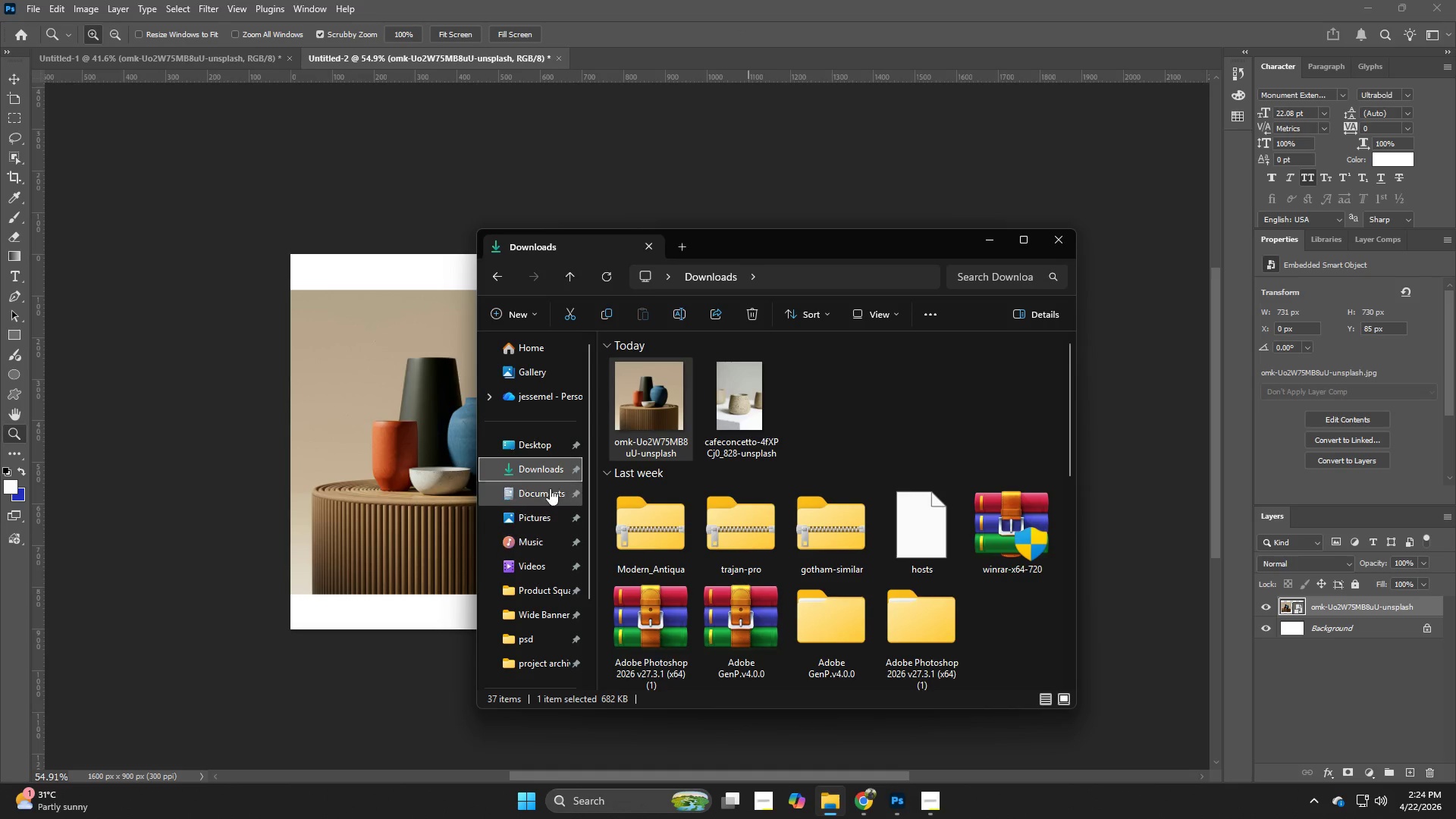 
left_click([535, 441])
 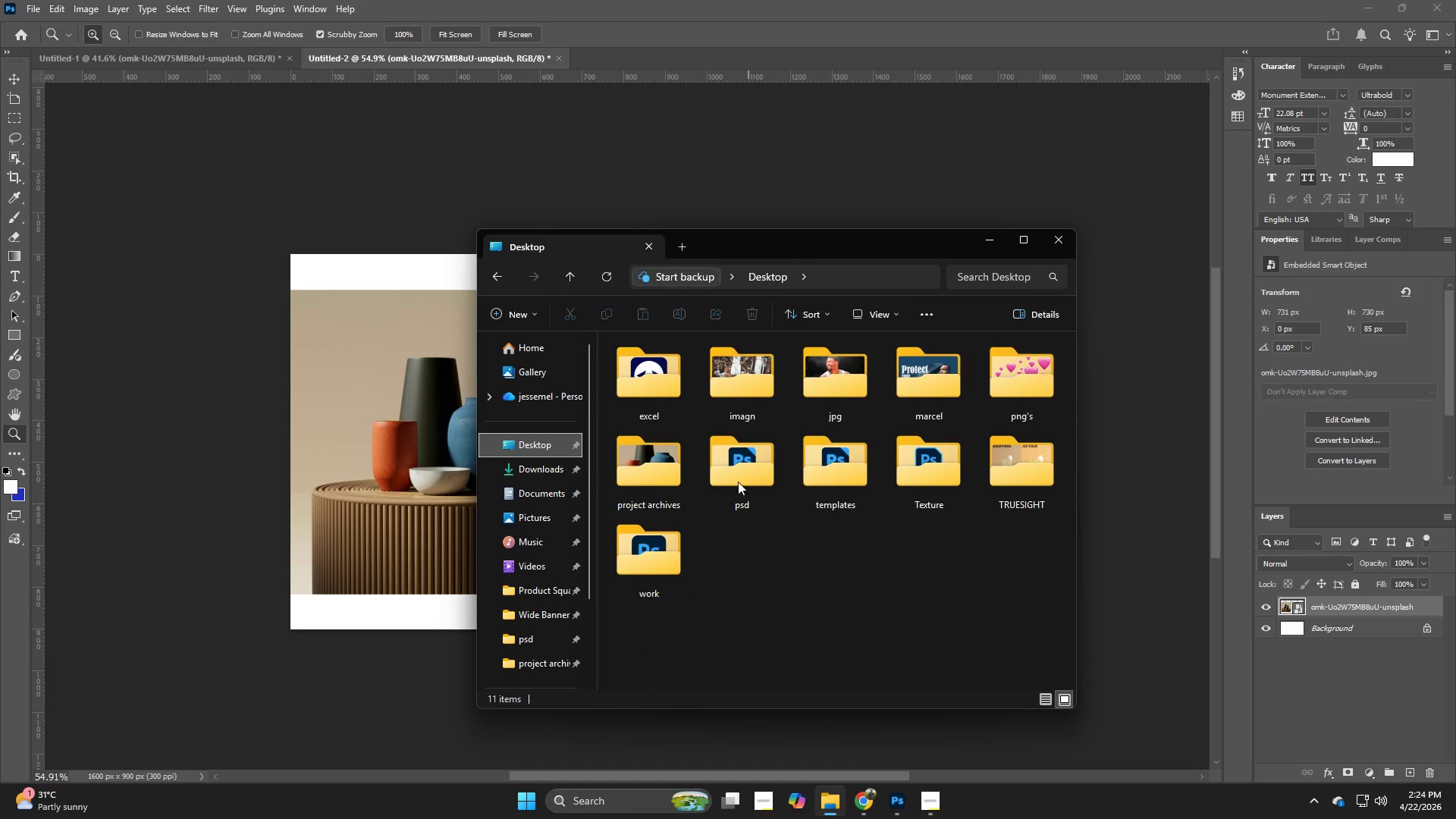 
double_click([659, 488])
 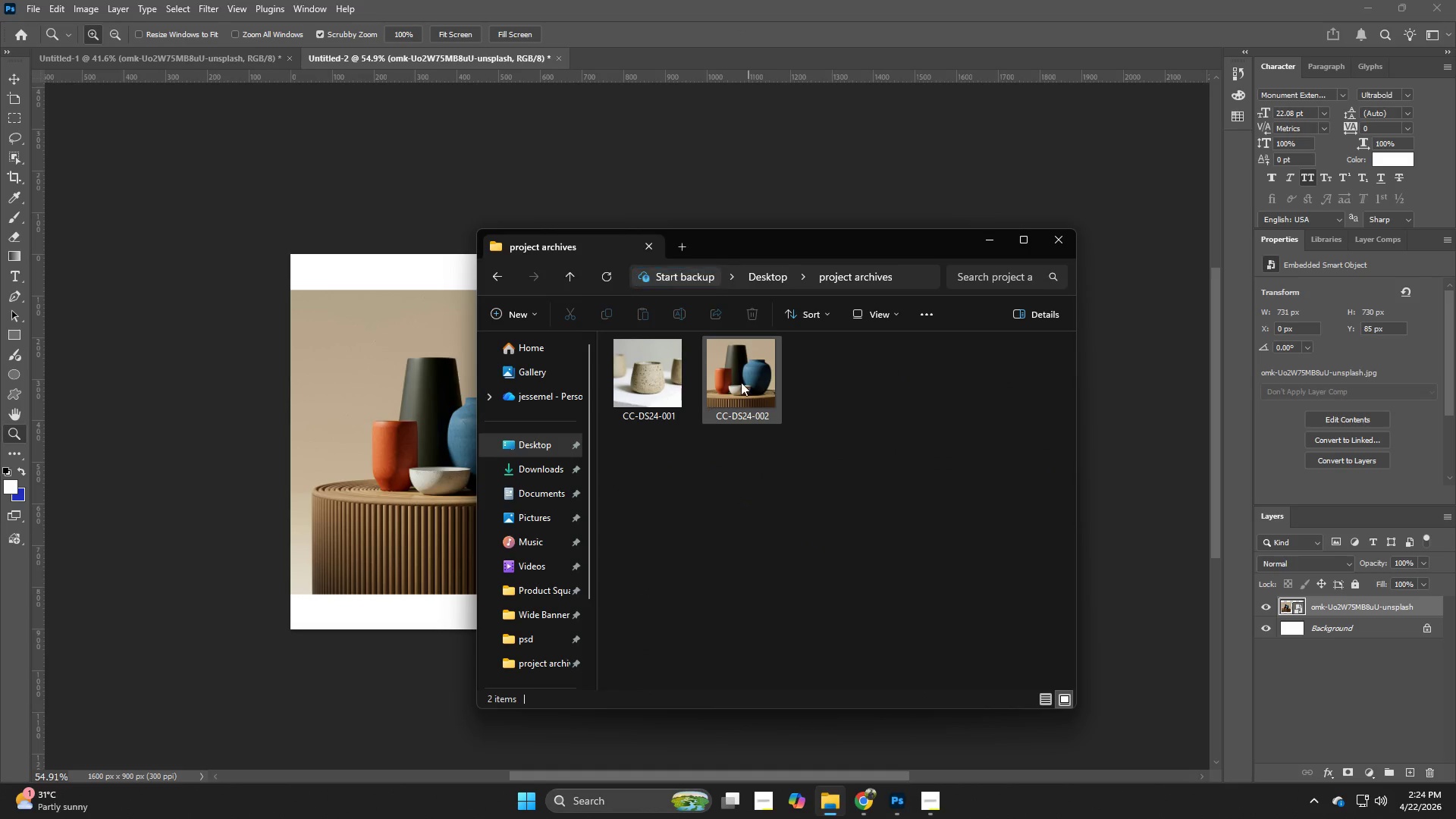 
left_click_drag(start_coordinate=[742, 382], to_coordinate=[186, 515])
 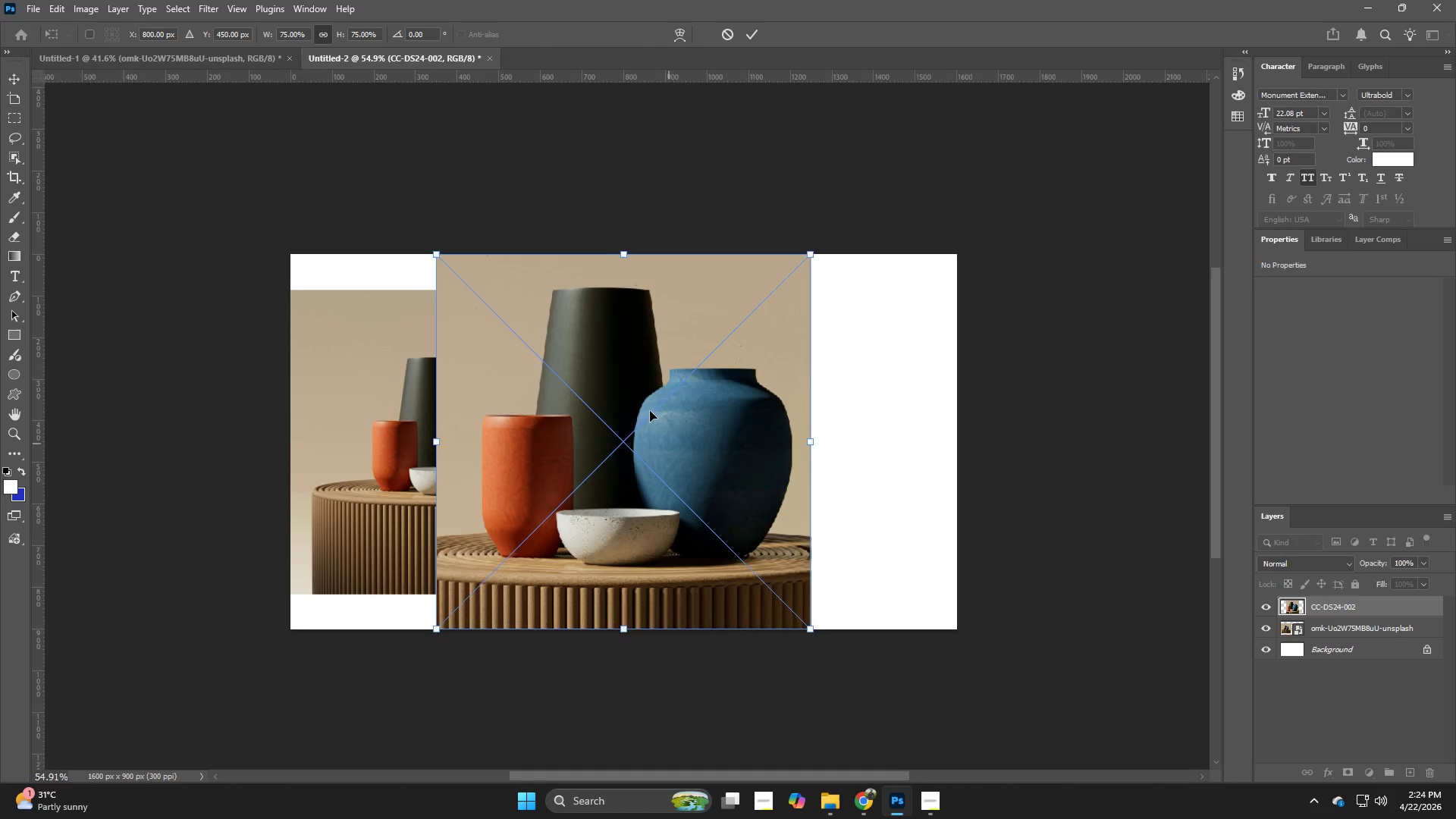 
left_click_drag(start_coordinate=[628, 399], to_coordinate=[790, 439])
 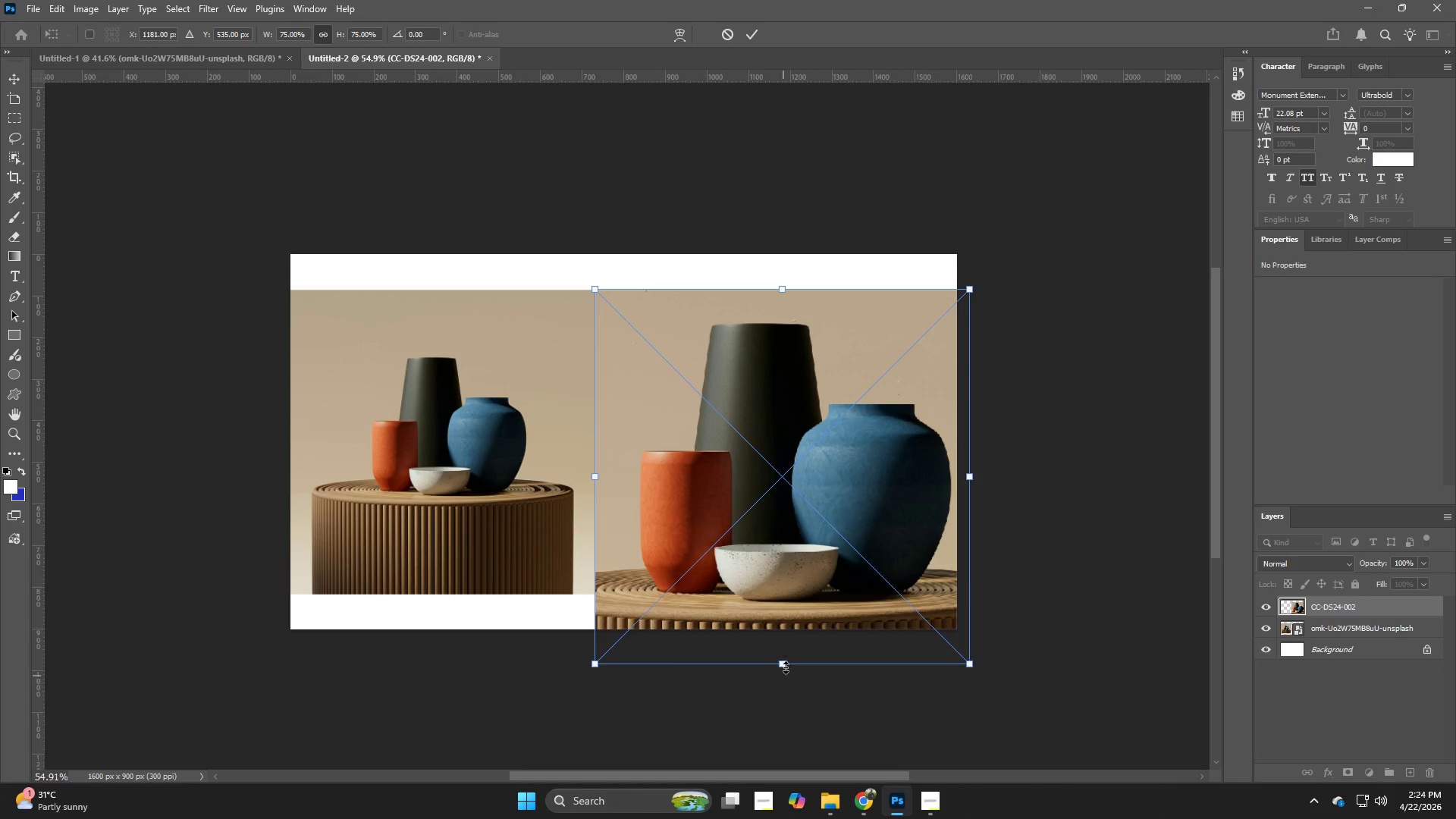 
left_click_drag(start_coordinate=[786, 666], to_coordinate=[784, 591])
 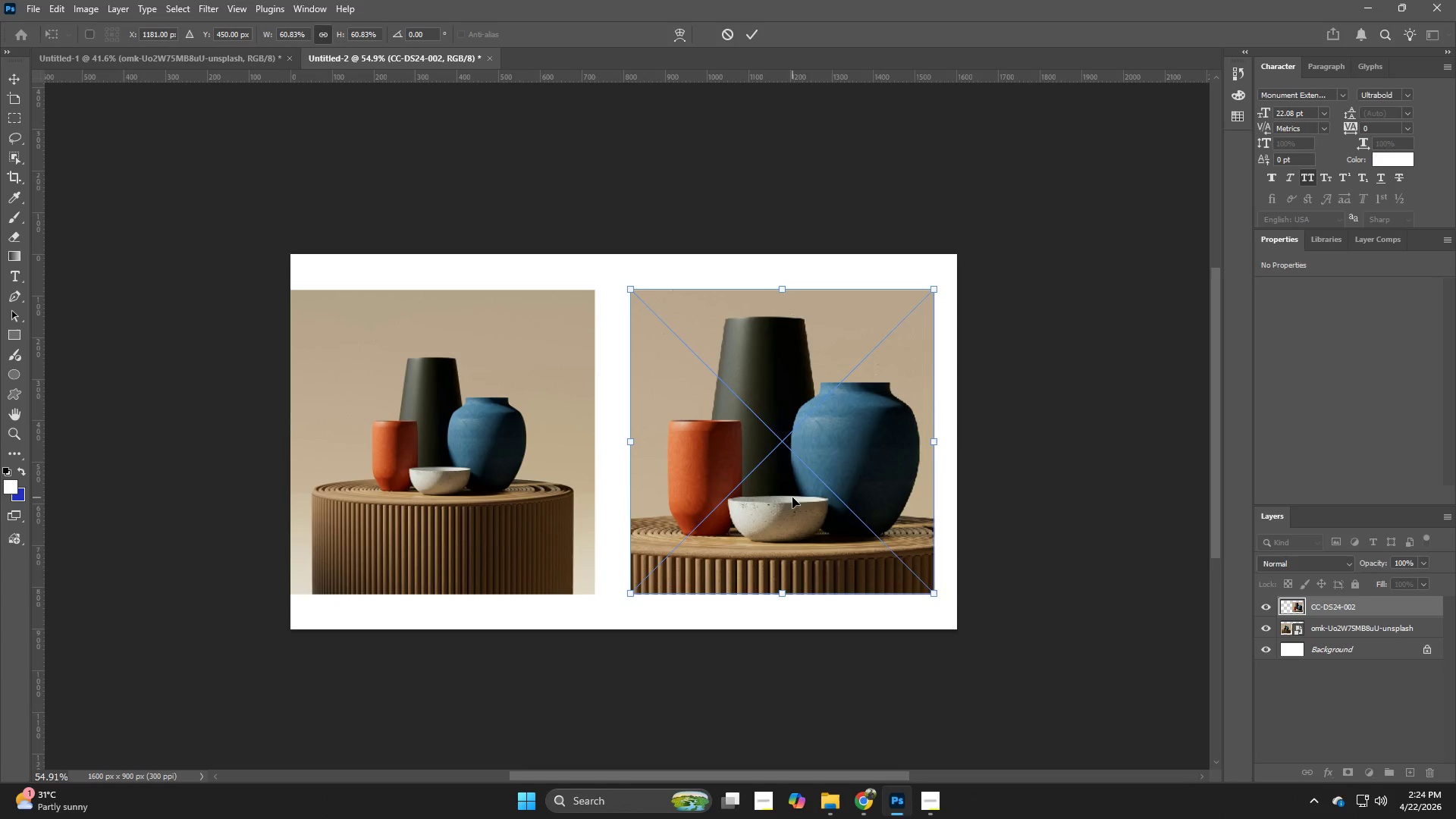 
left_click_drag(start_coordinate=[792, 497], to_coordinate=[761, 497])
 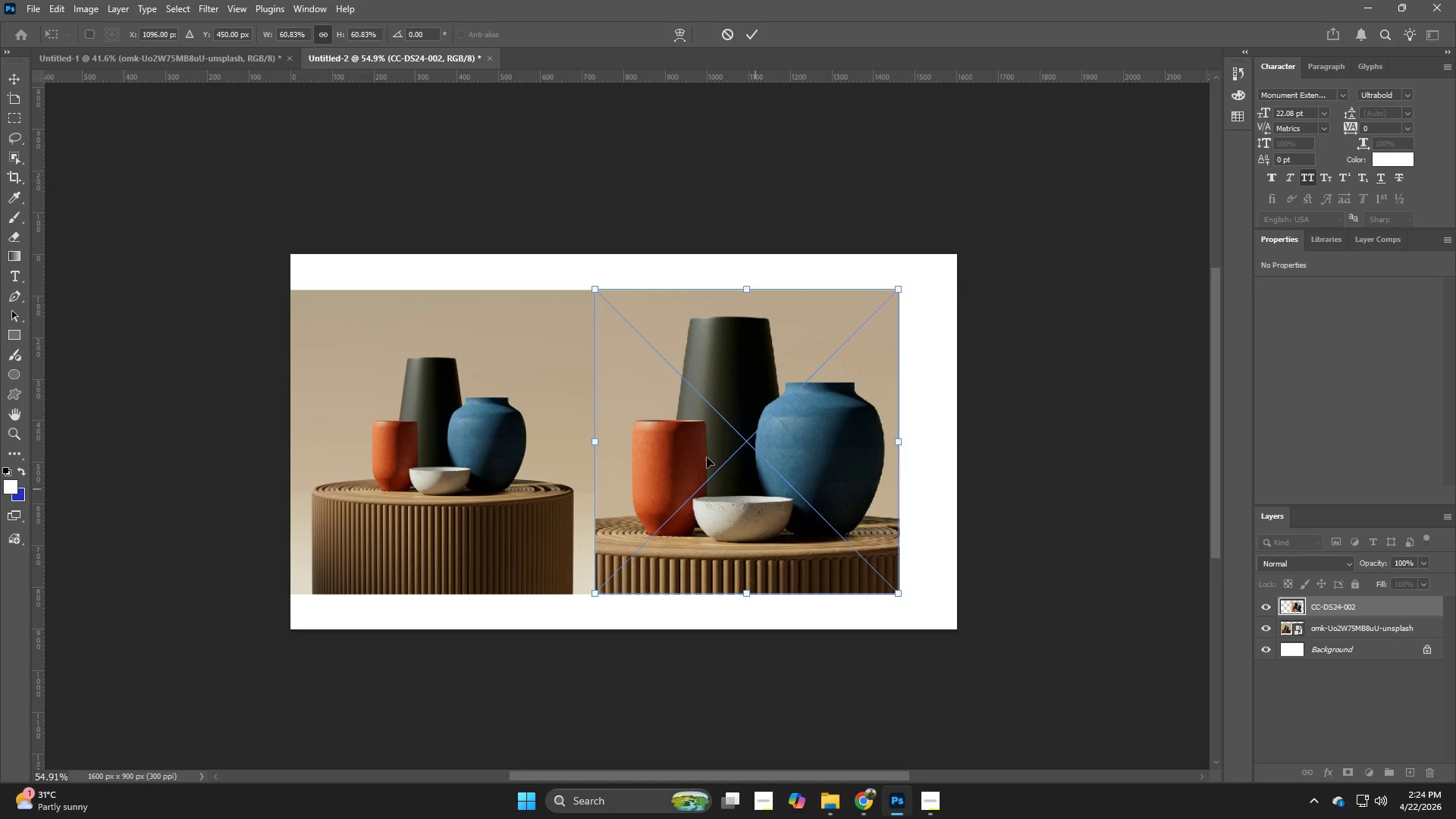 
key(NumpadEnter)
 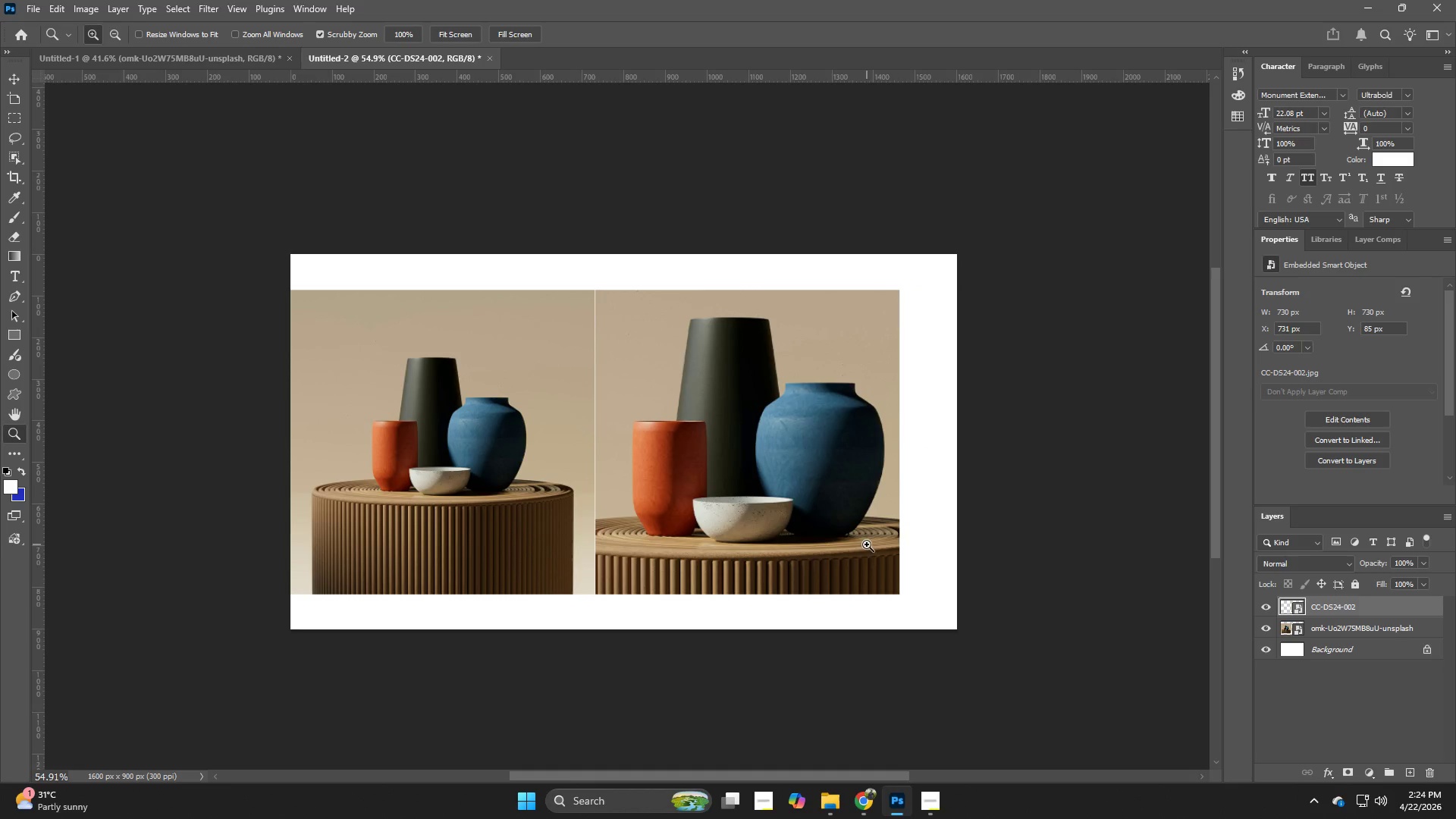 
key(C)
 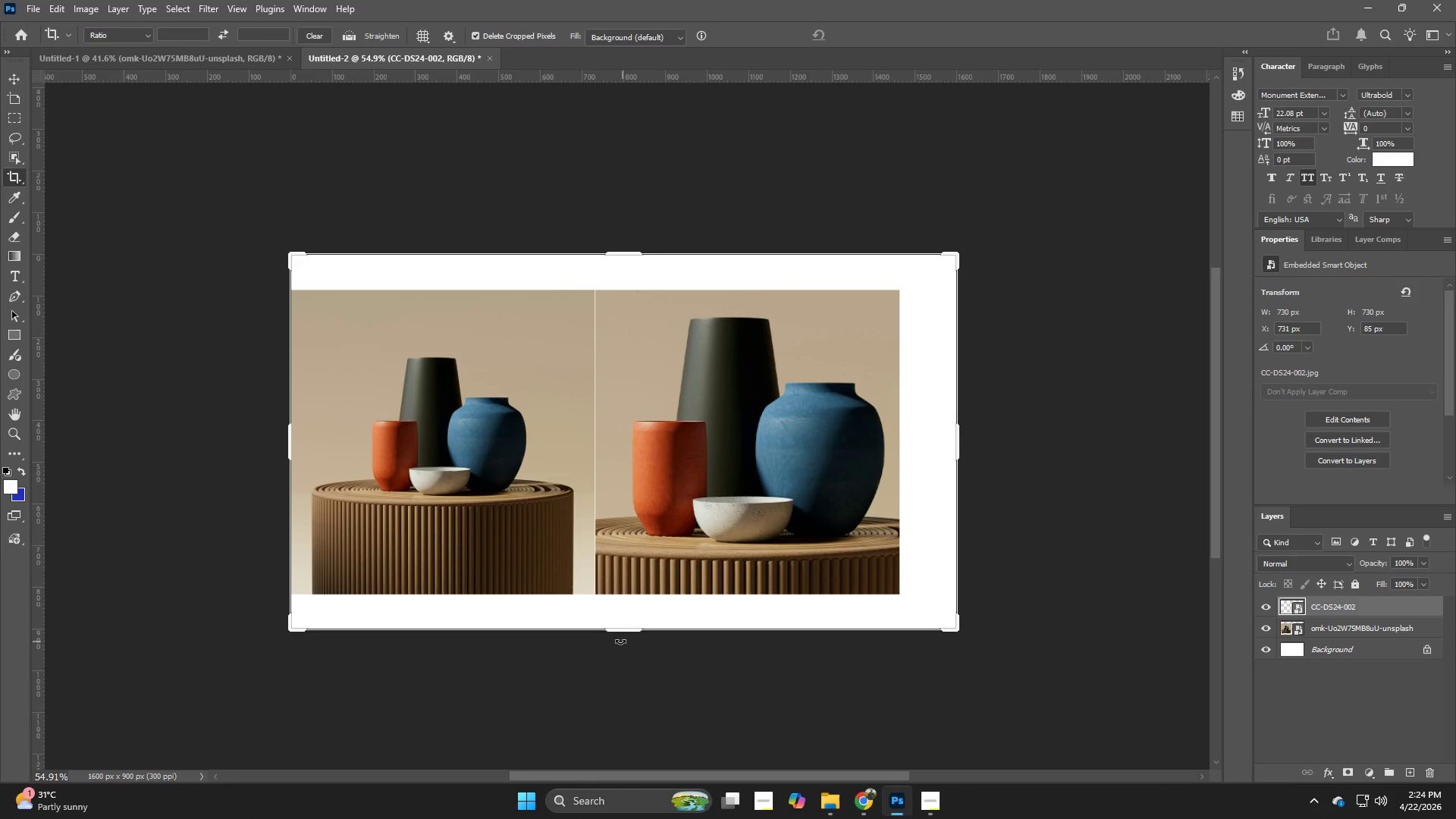 
left_click_drag(start_coordinate=[619, 633], to_coordinate=[623, 613])
 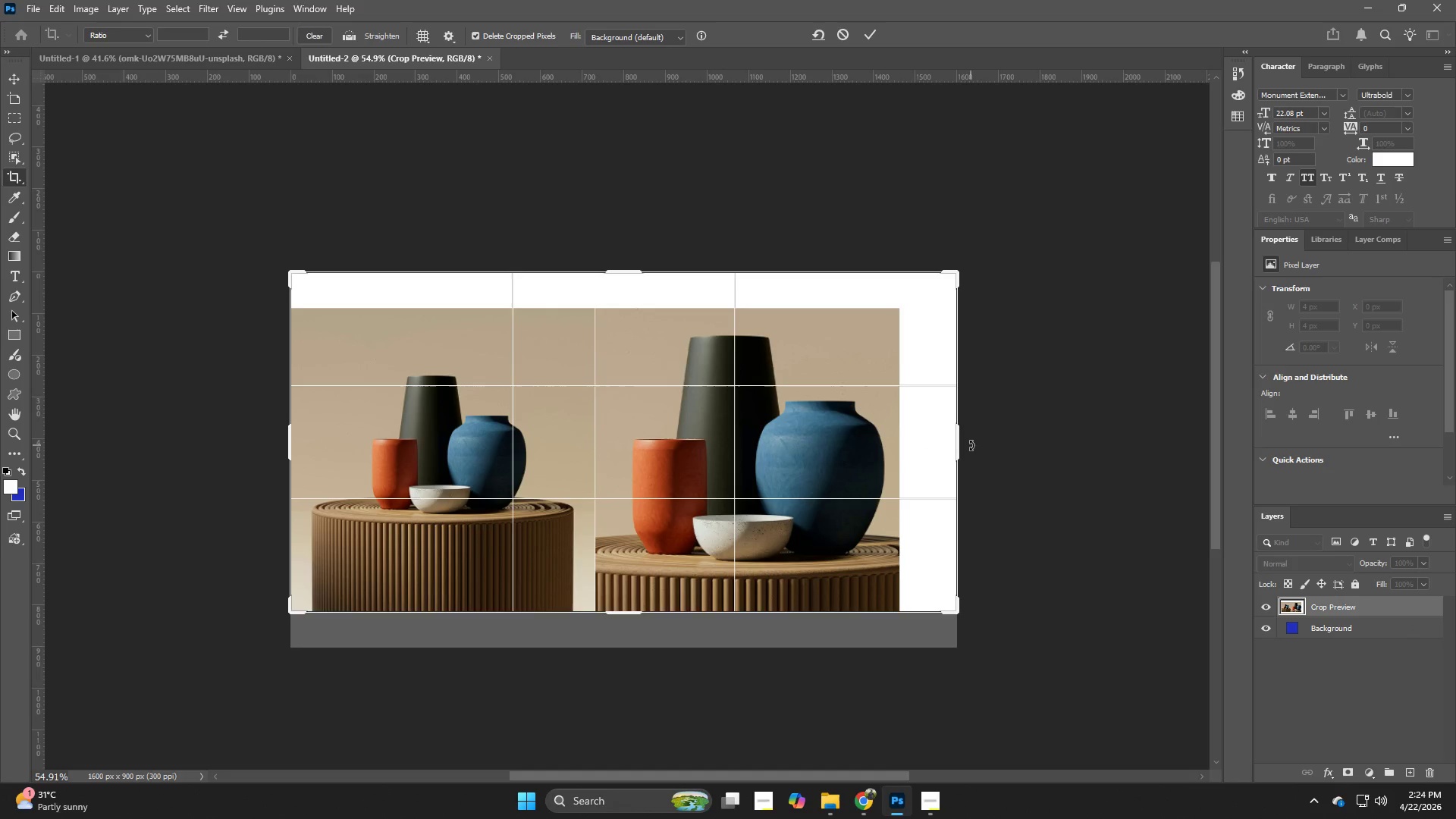 
left_click_drag(start_coordinate=[964, 443], to_coordinate=[937, 449])
 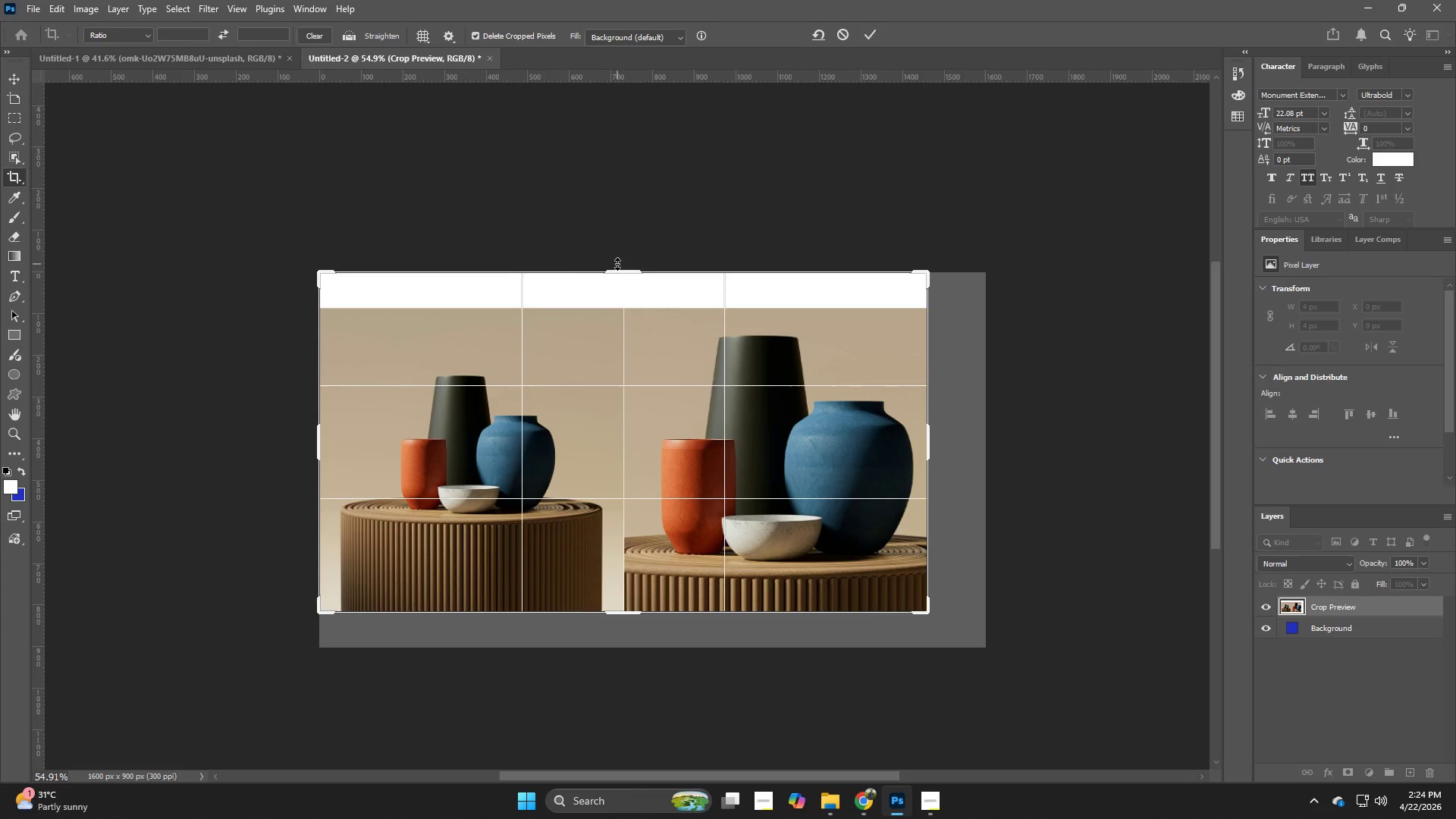 
left_click_drag(start_coordinate=[620, 268], to_coordinate=[620, 287])
 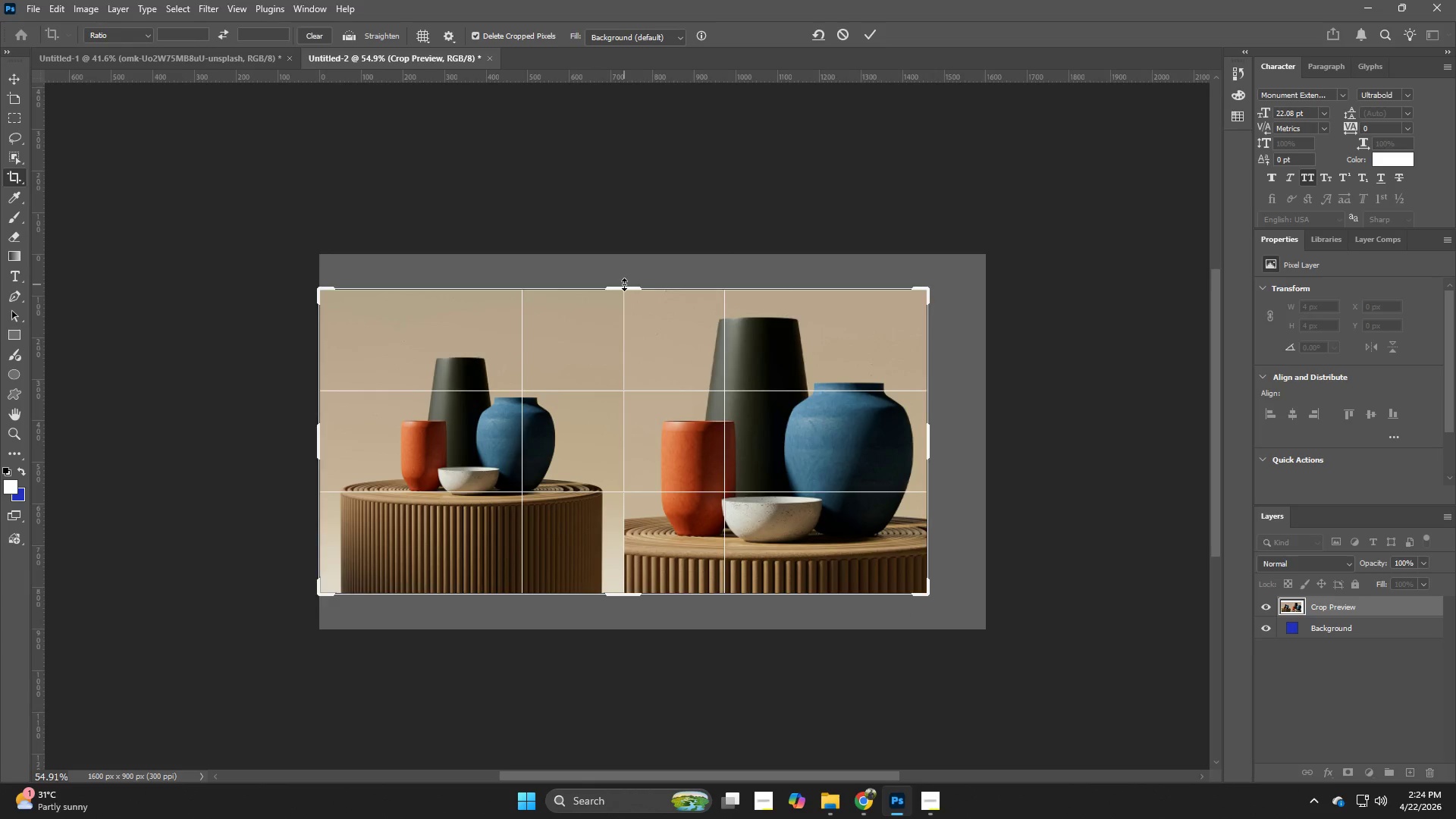 
key(NumpadEnter)
 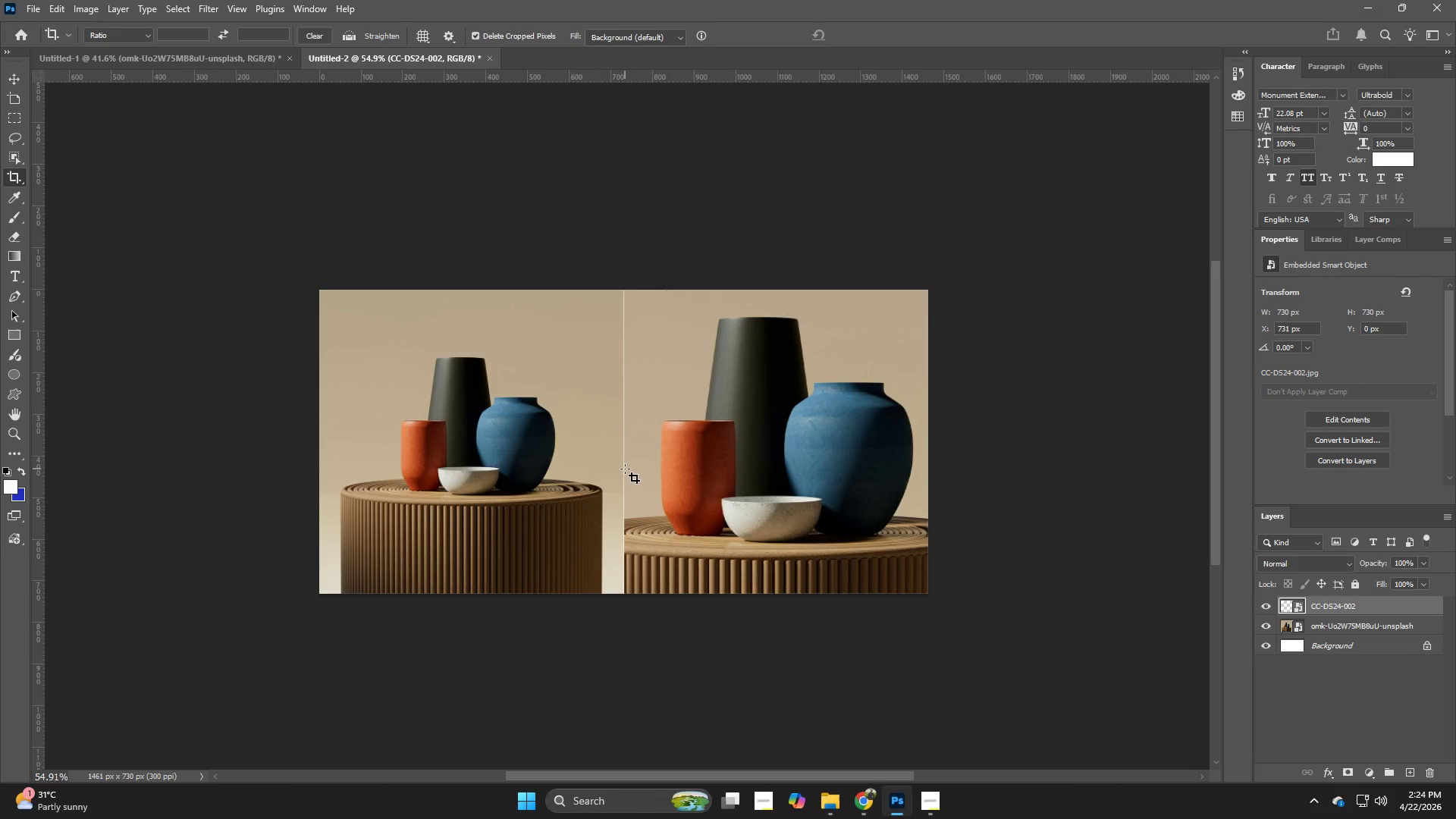 
type(vt)
 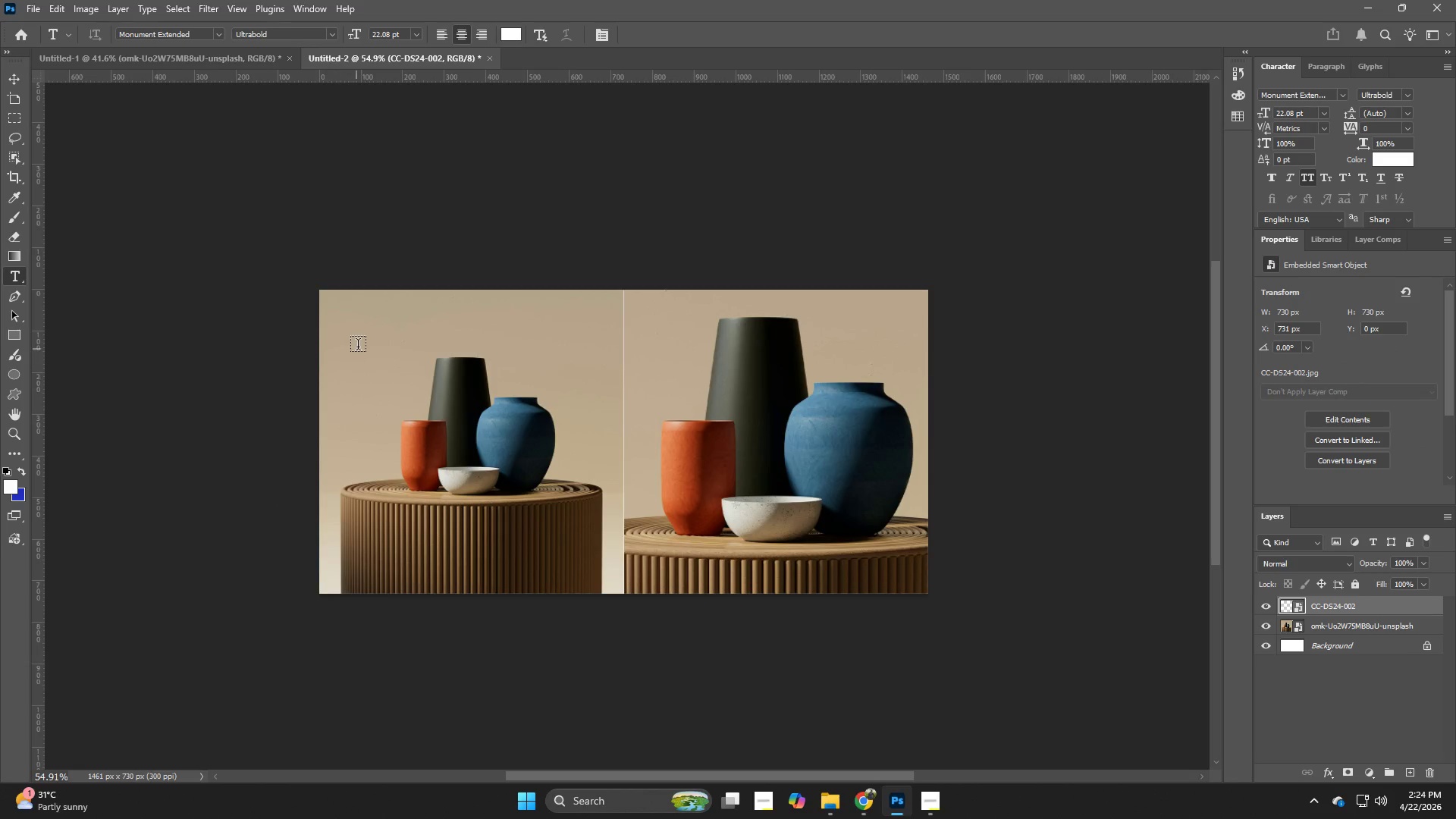 
left_click([357, 344])
 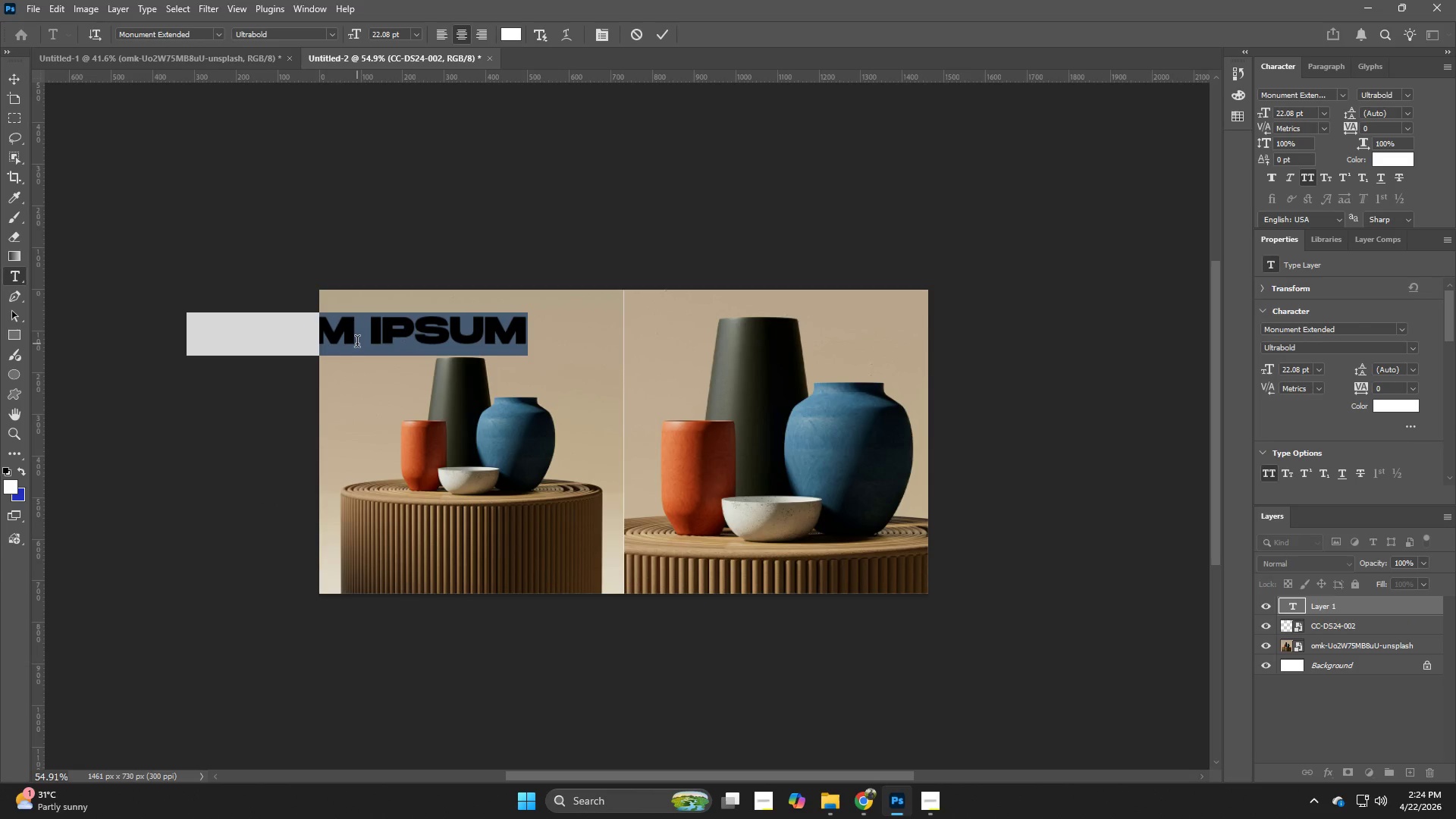 
type(v)
key(Backspace)
key(Backspace)
type(beo)
key(Backspace)
type(fi)
key(Backspace)
type(ore)
key(NumpadEnter)
 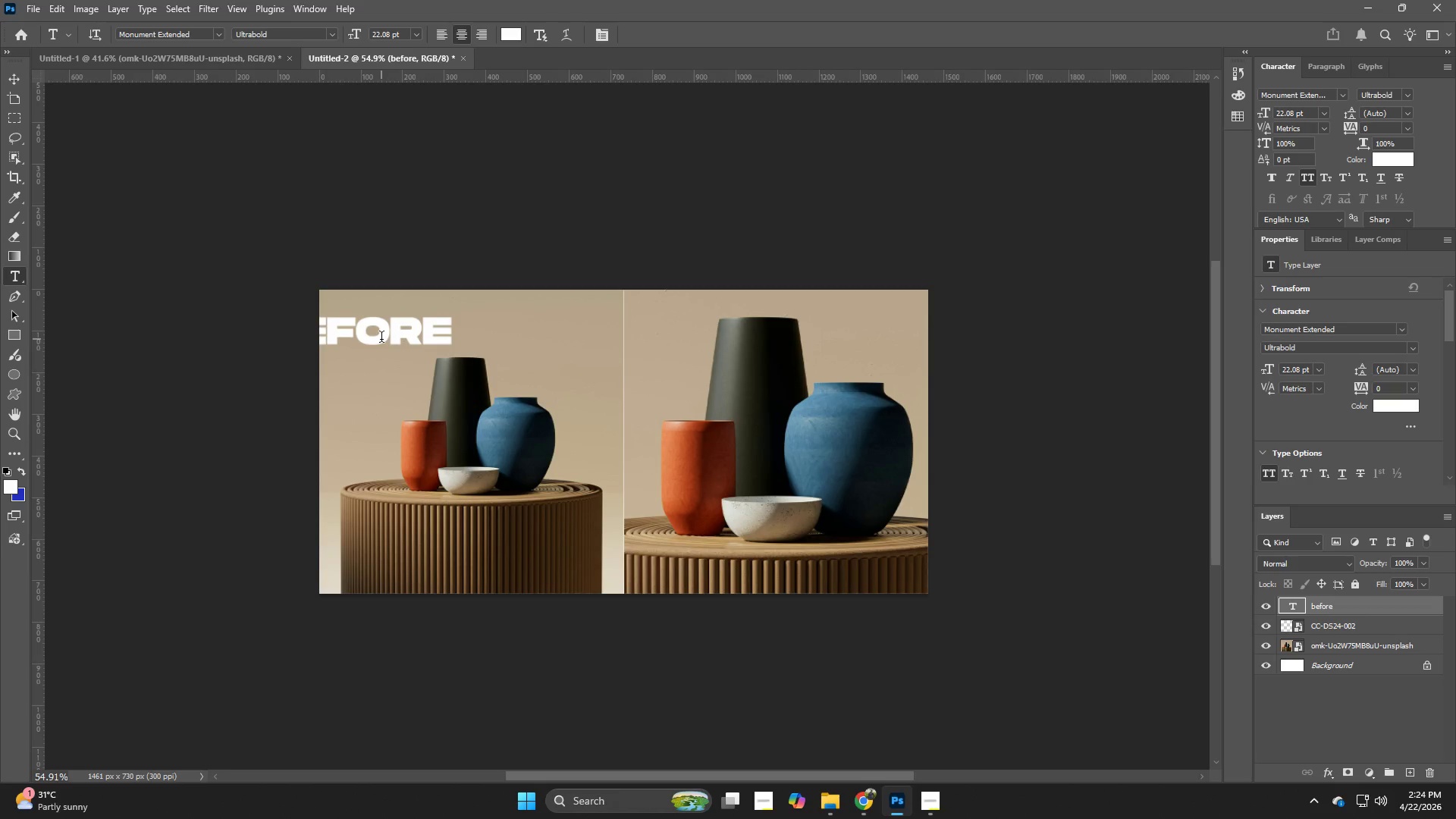 
key(Control+T)
 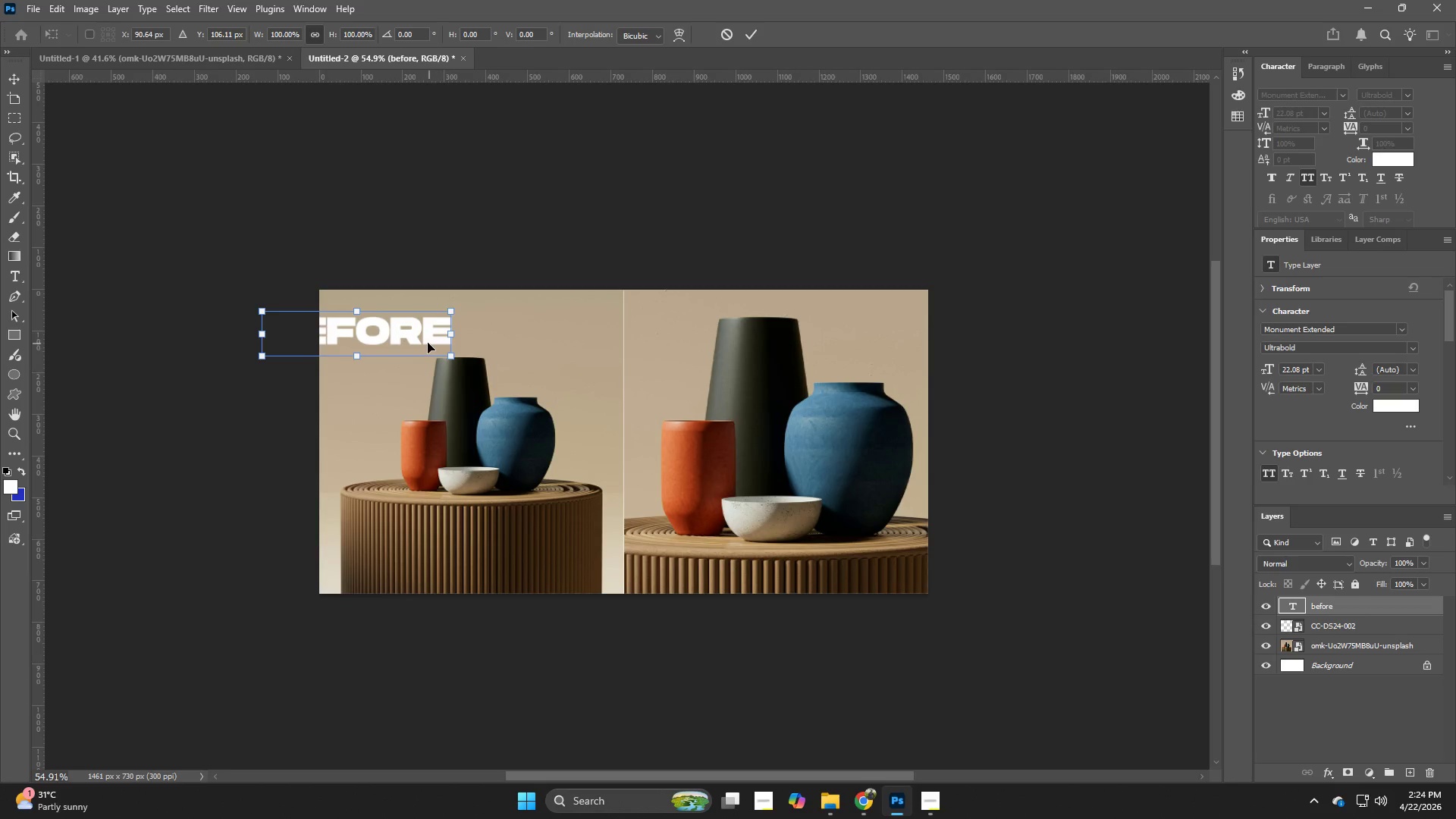 
left_click_drag(start_coordinate=[428, 334], to_coordinate=[492, 329])
 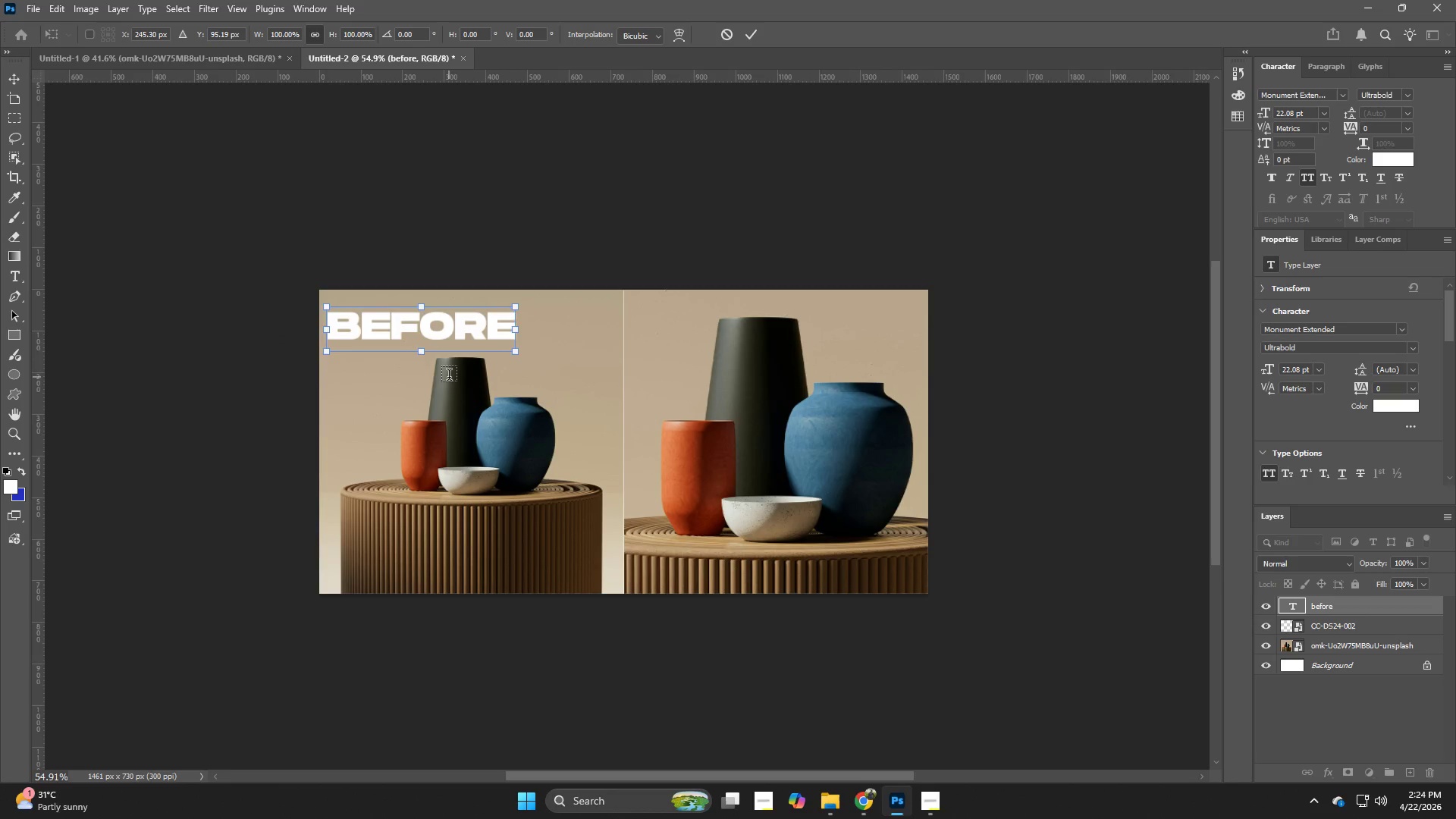 
key(NumpadEnter)
 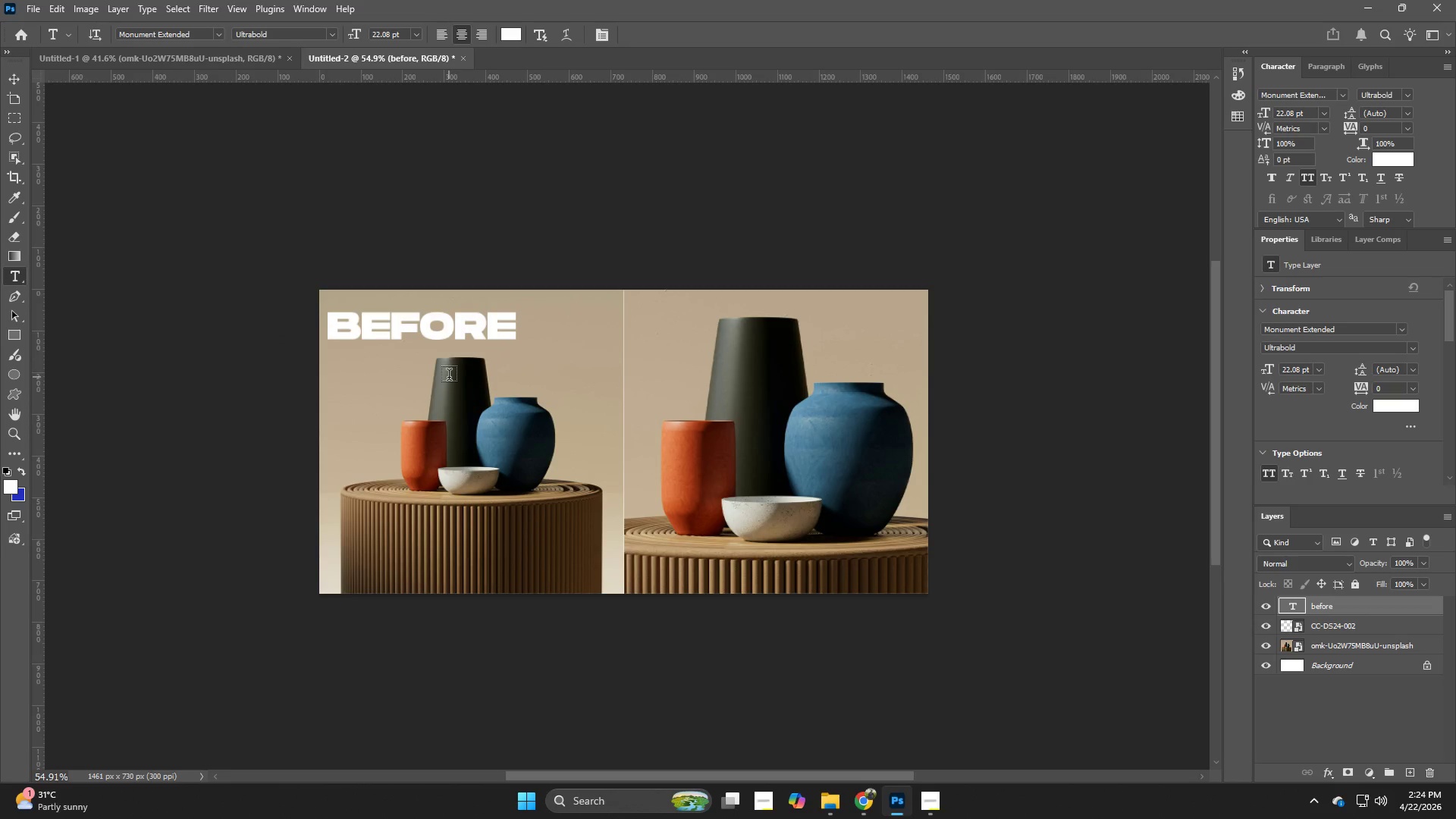 
key(ArrowUp)
 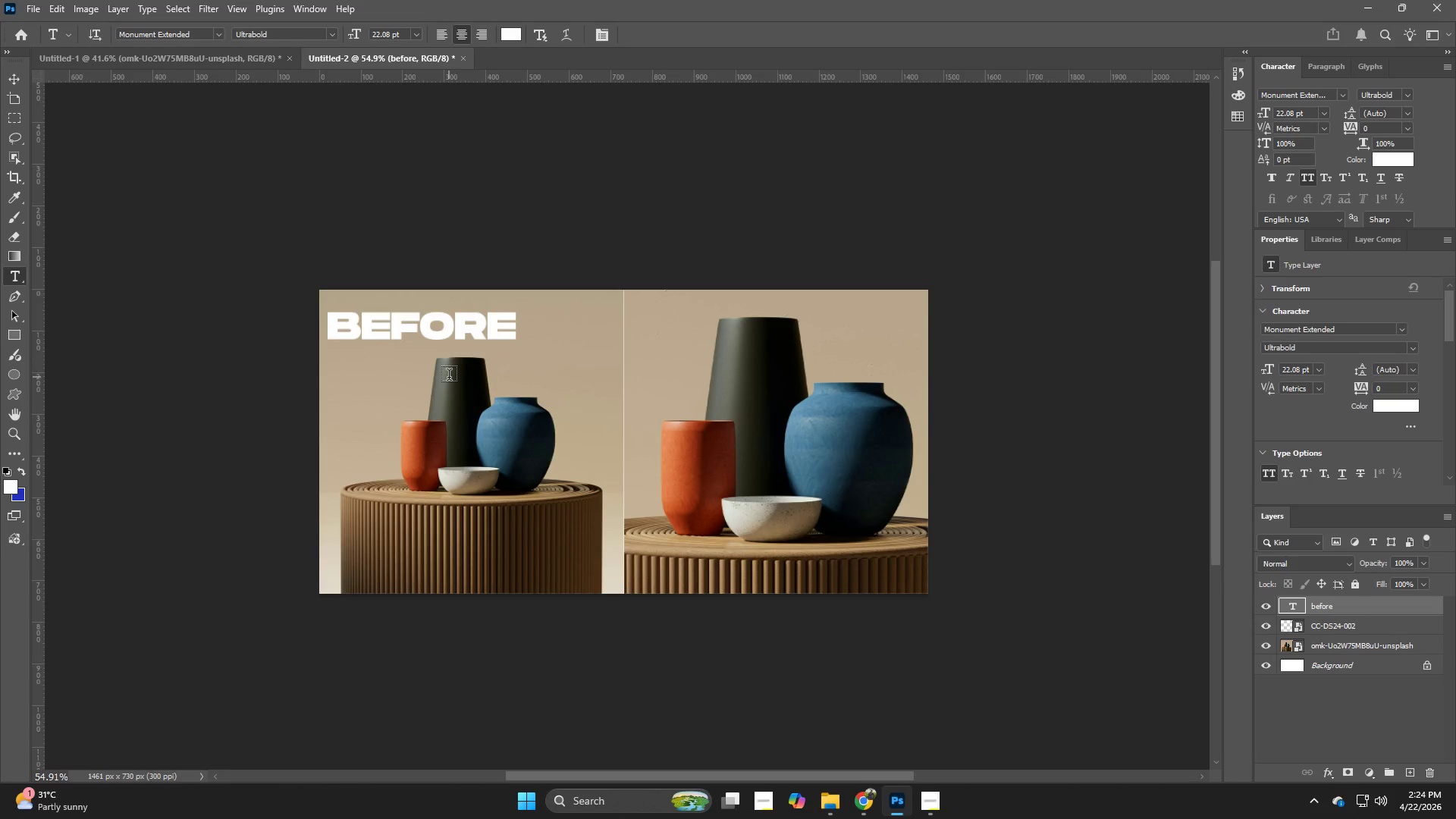 
key(ArrowUp)
 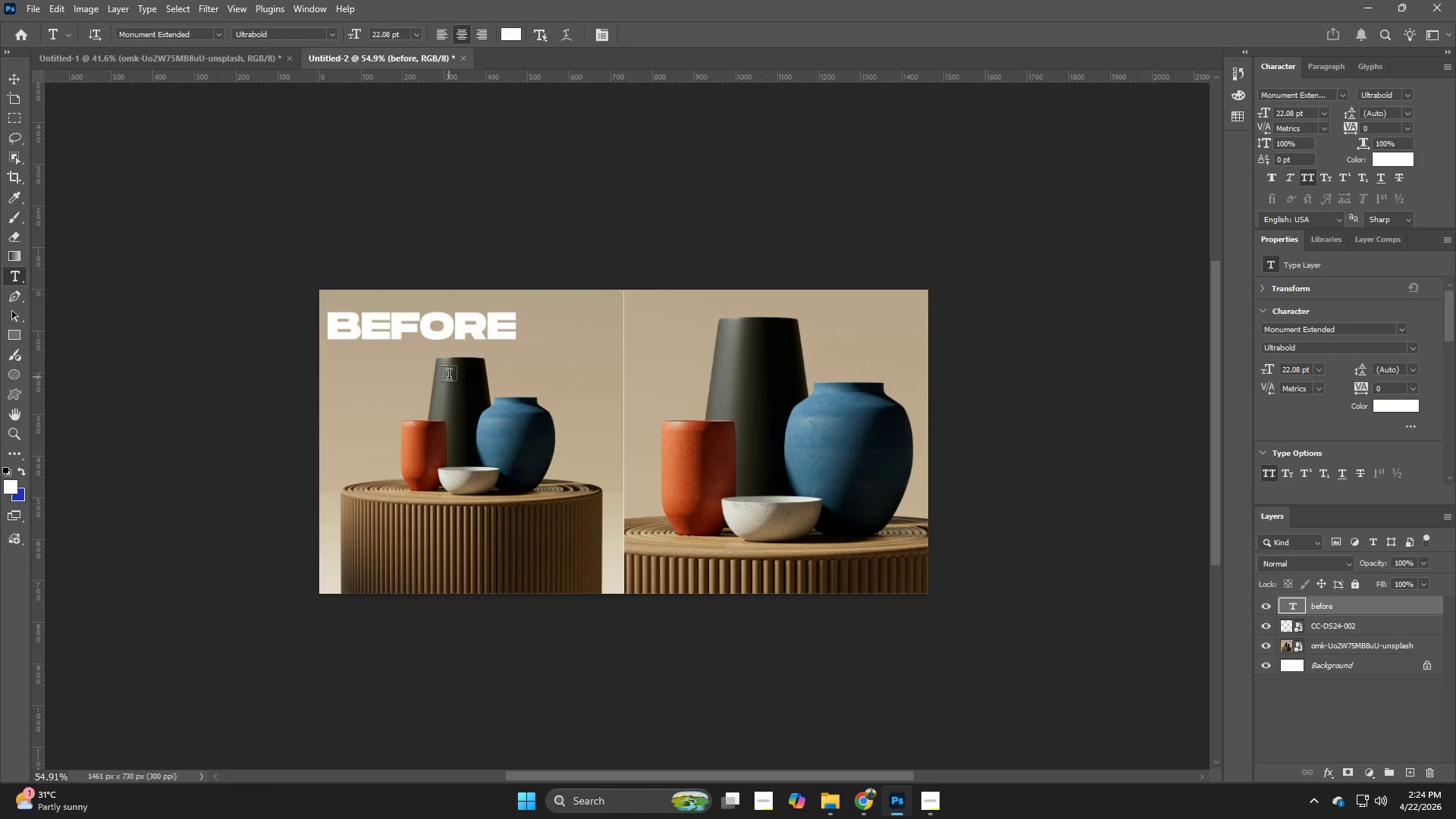 
key(ArrowUp)
 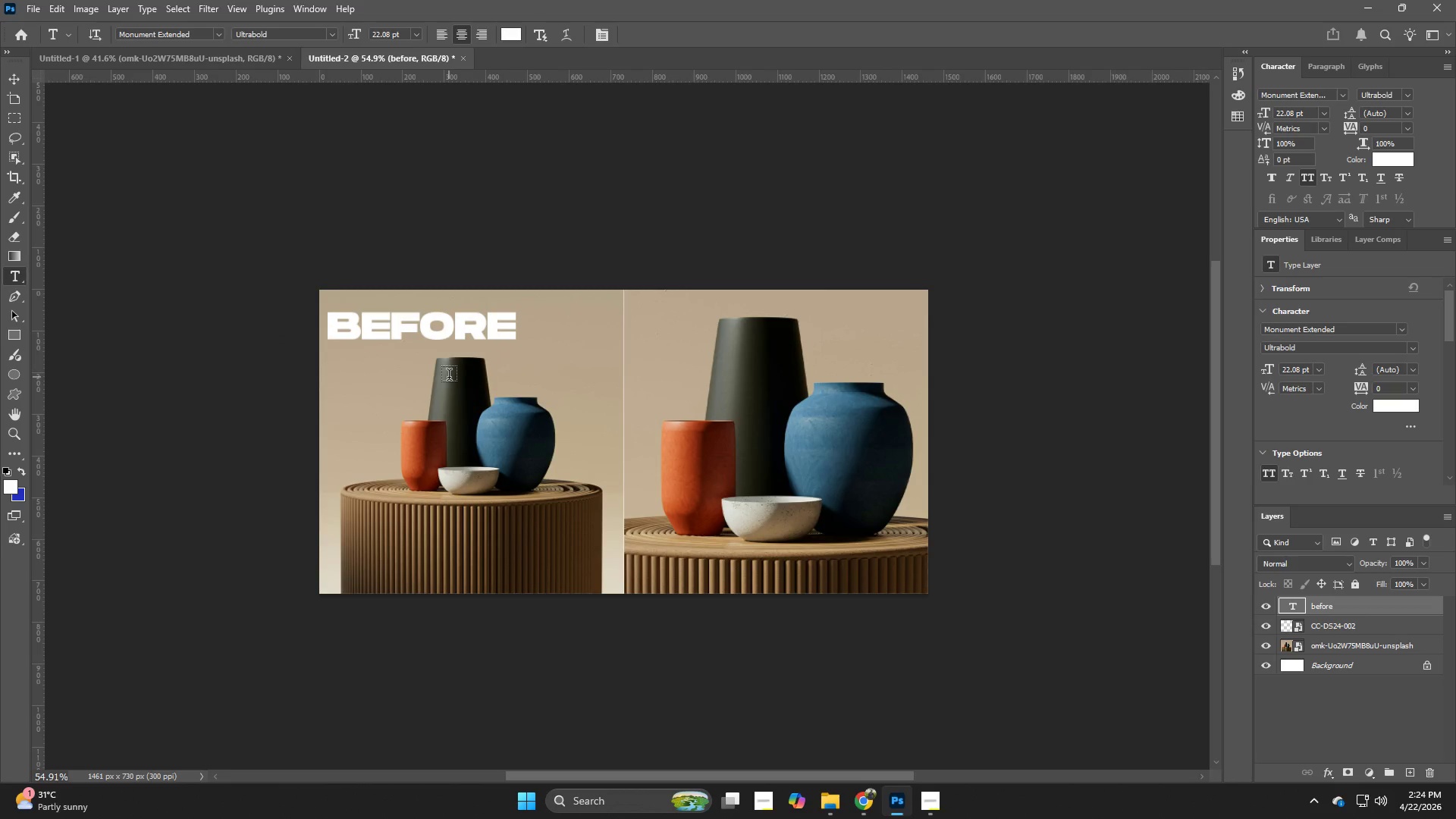 
key(V)
 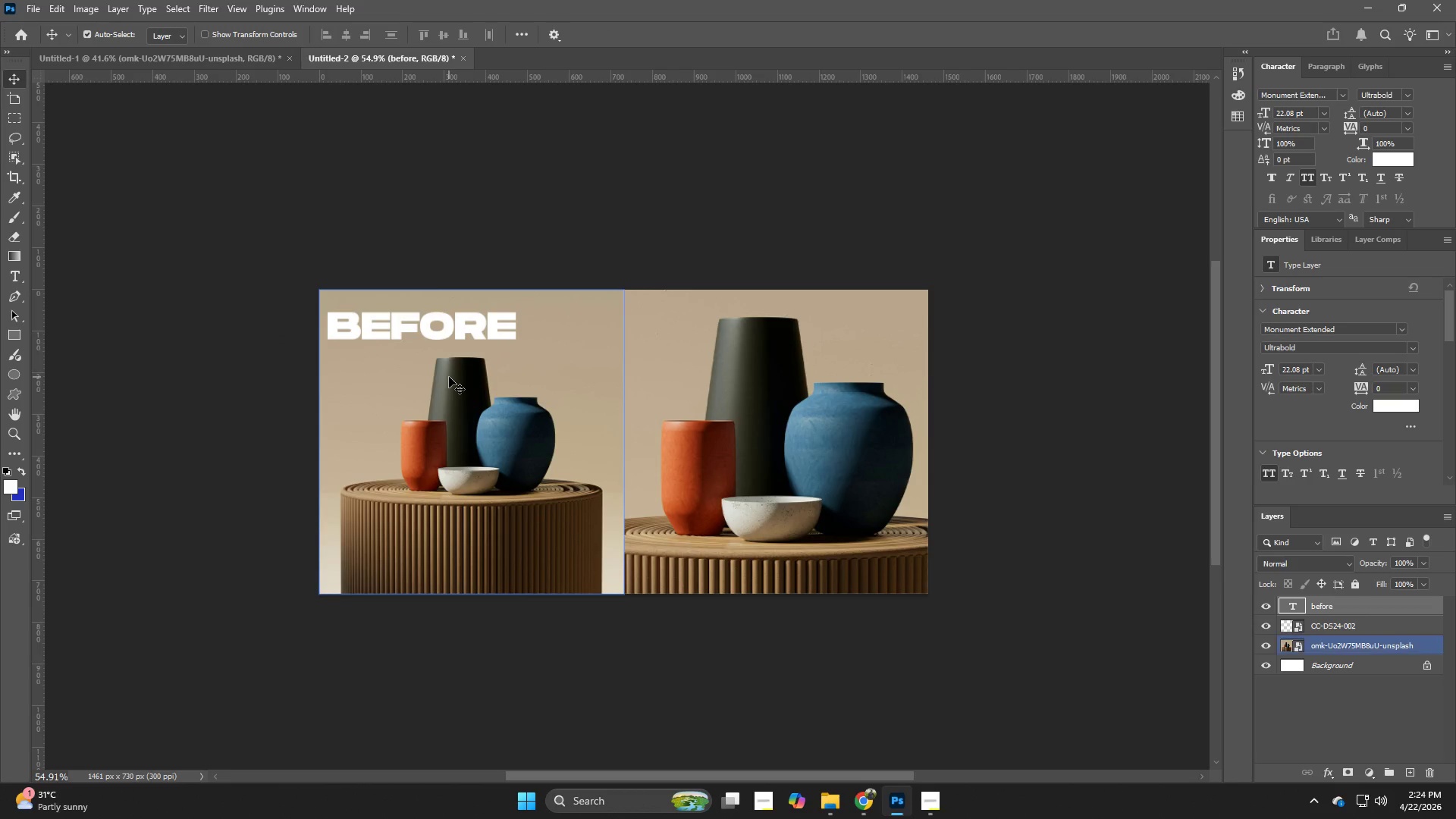 
key(ArrowUp)
 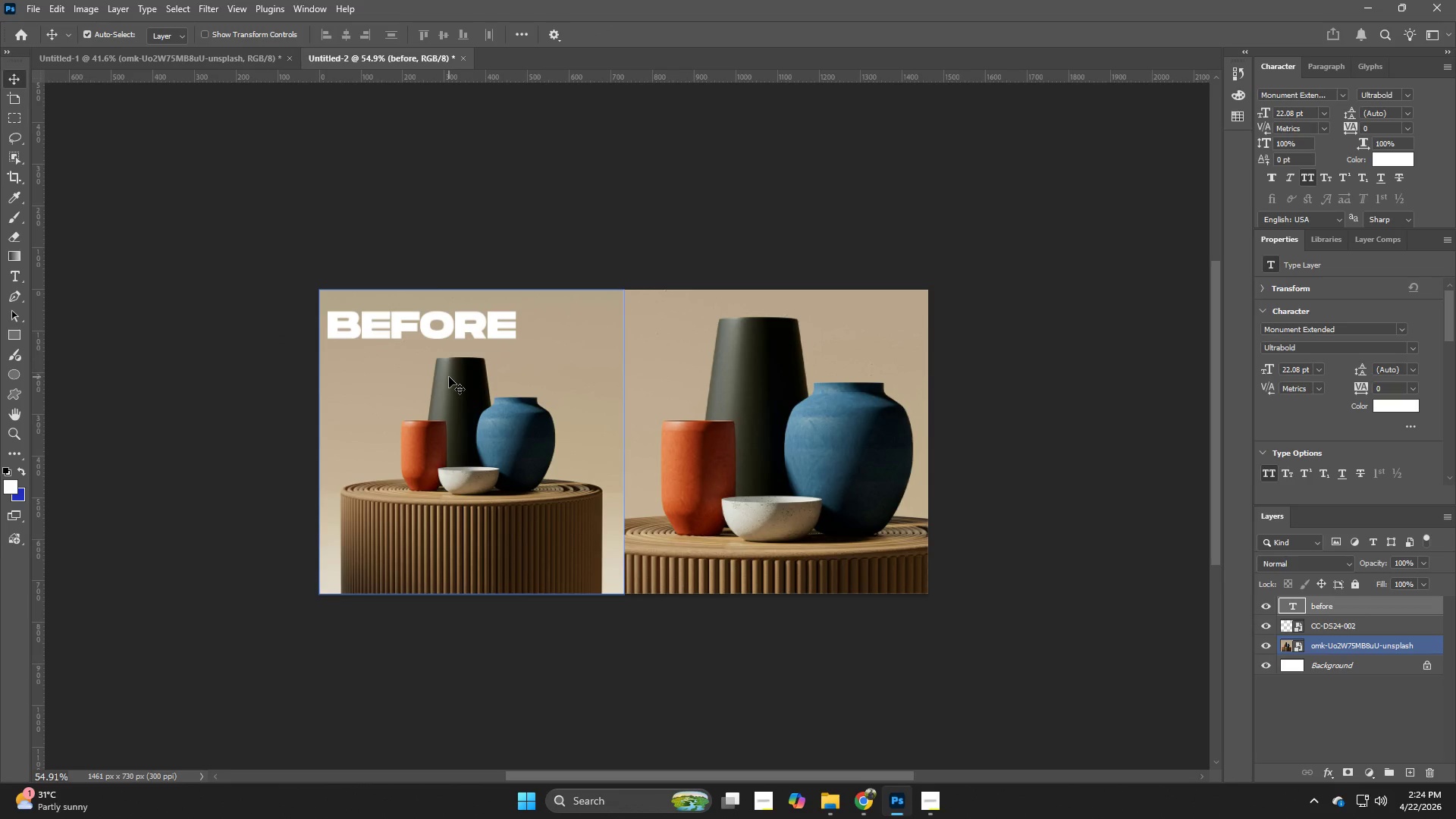 
key(ArrowUp)
 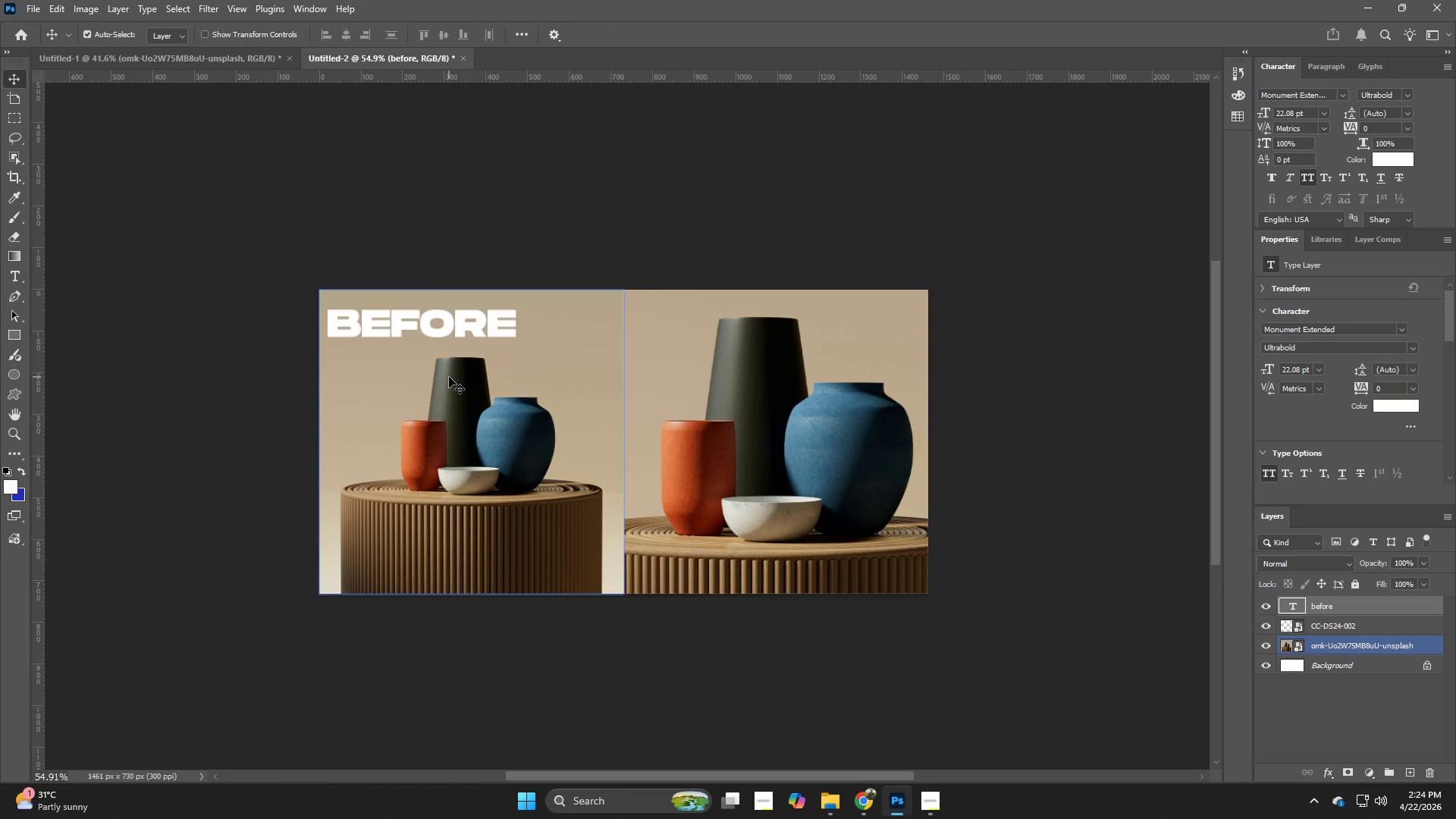 
key(ArrowUp)
 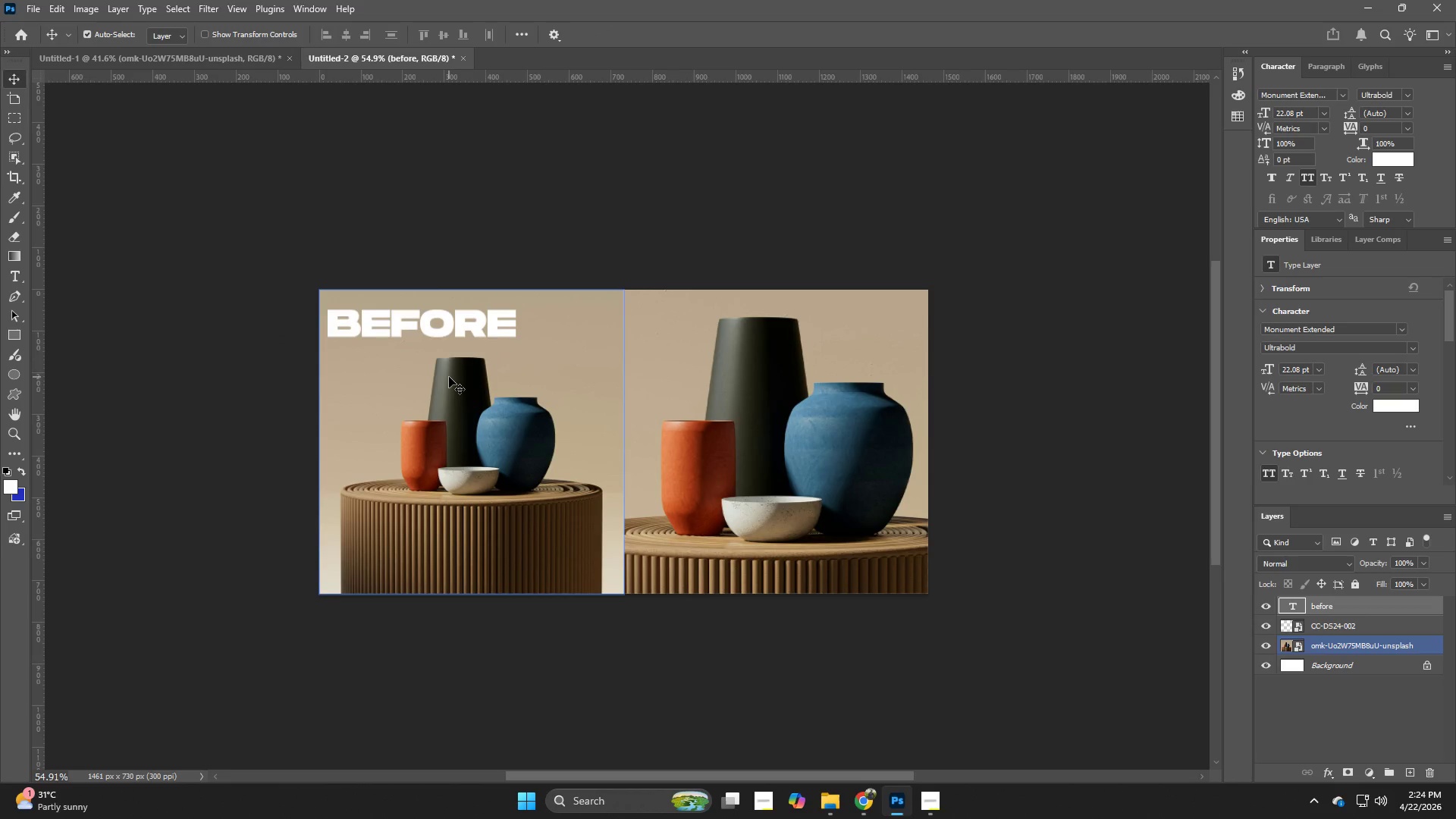 
key(ArrowUp)
 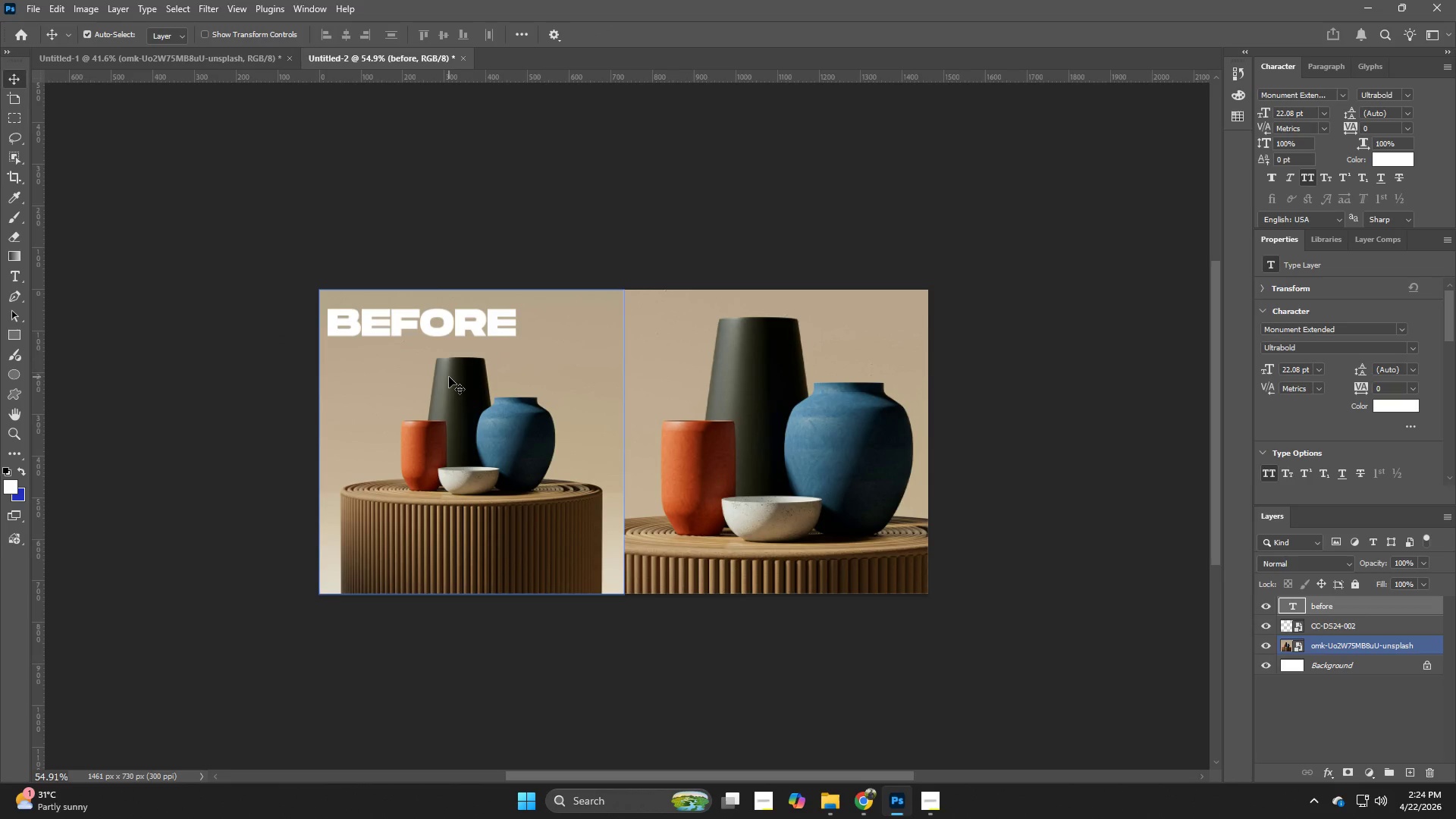 
key(ArrowUp)
 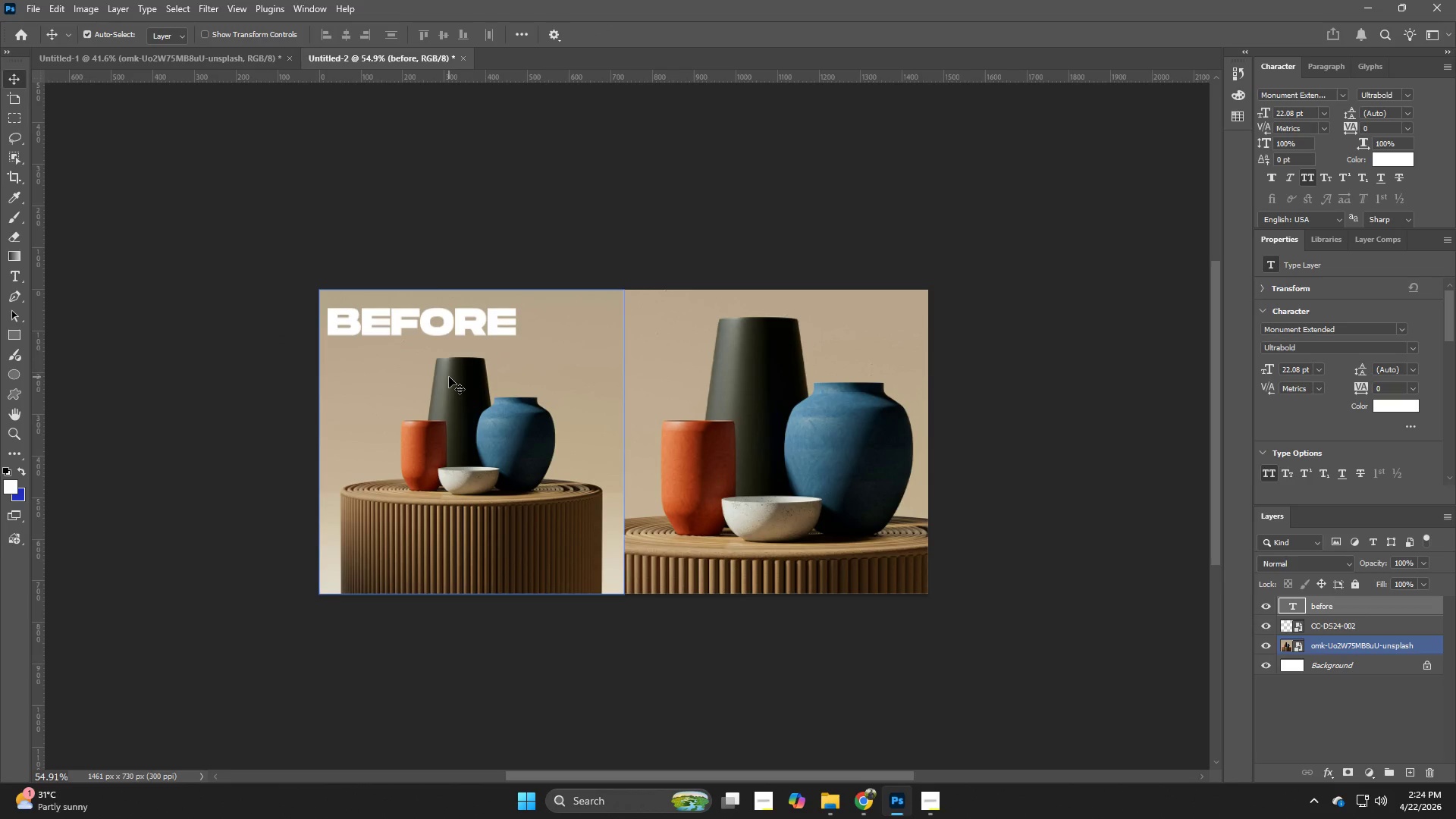 
key(ArrowUp)
 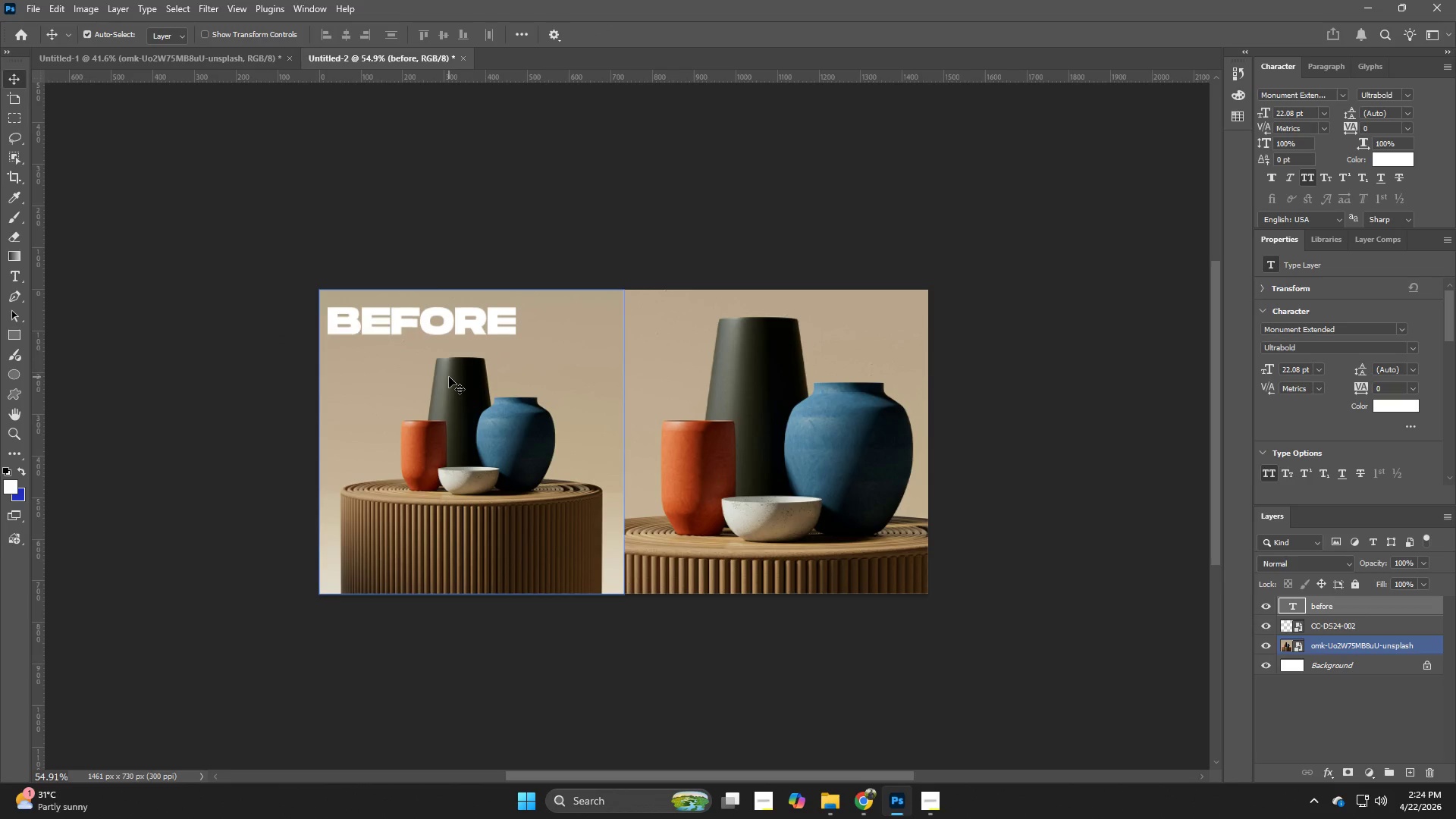 
key(ArrowUp)
 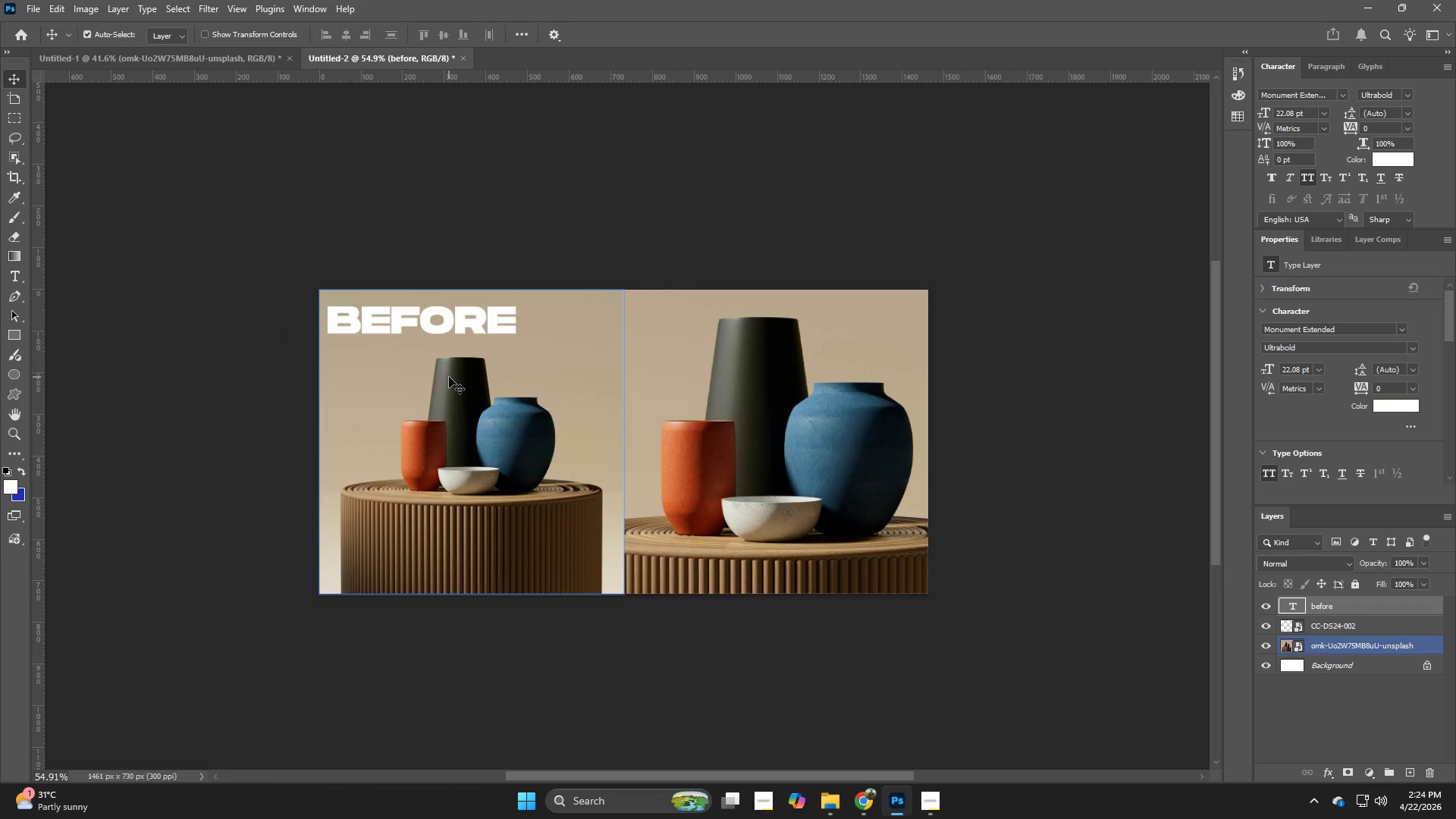 
key(ArrowUp)
 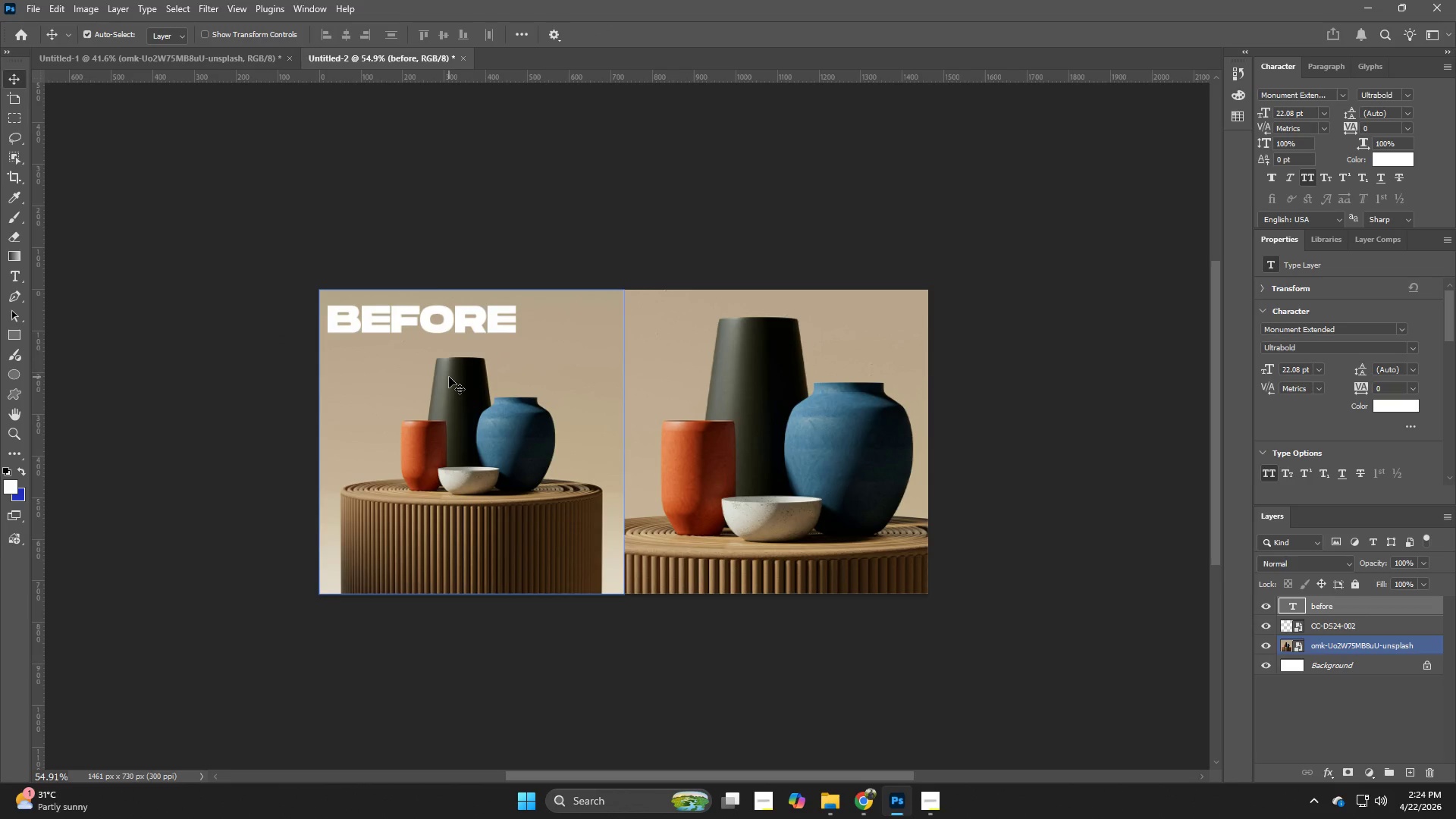 
key(ArrowUp)
 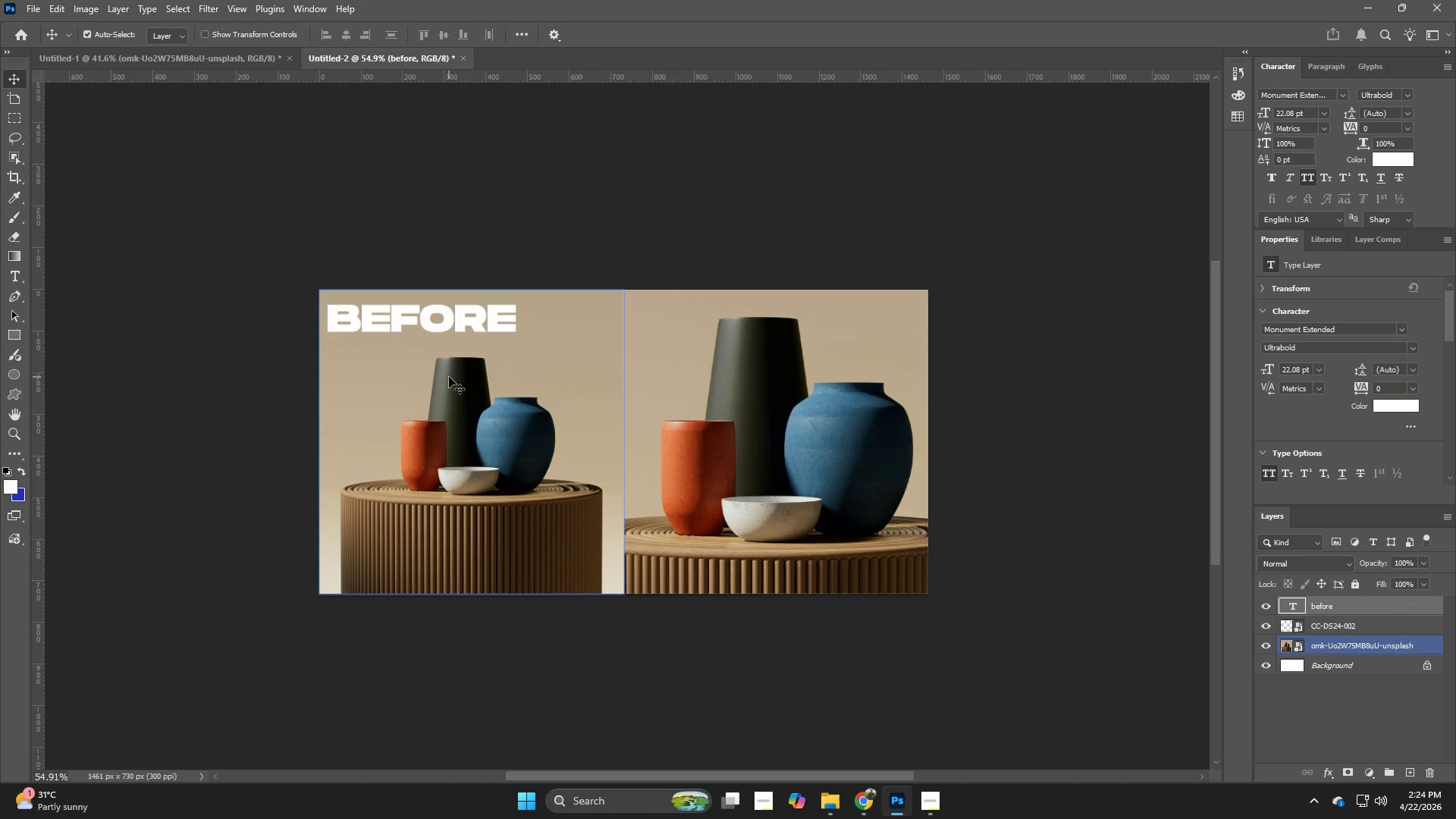 
key(ArrowUp)
 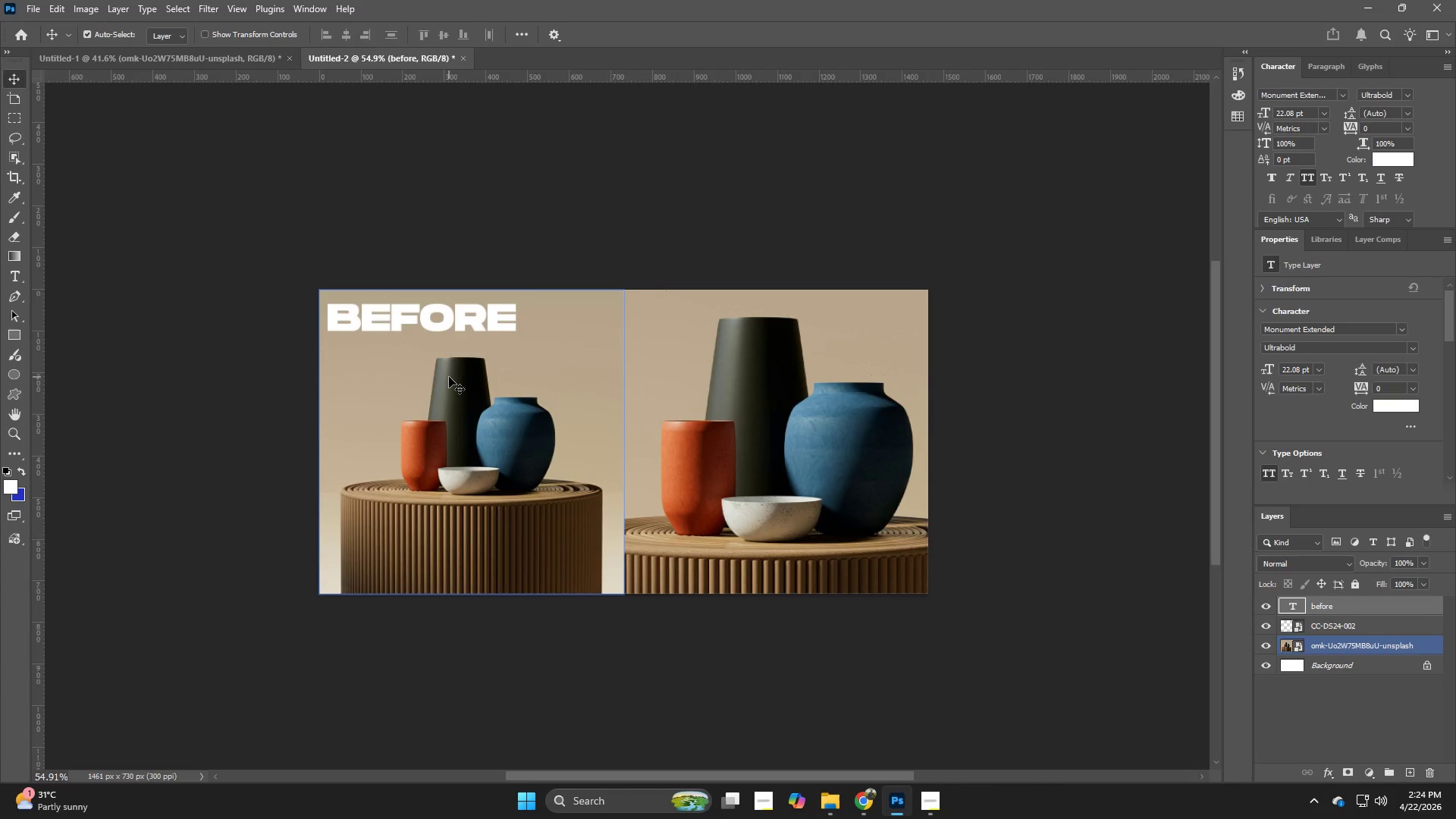 
key(ArrowUp)
 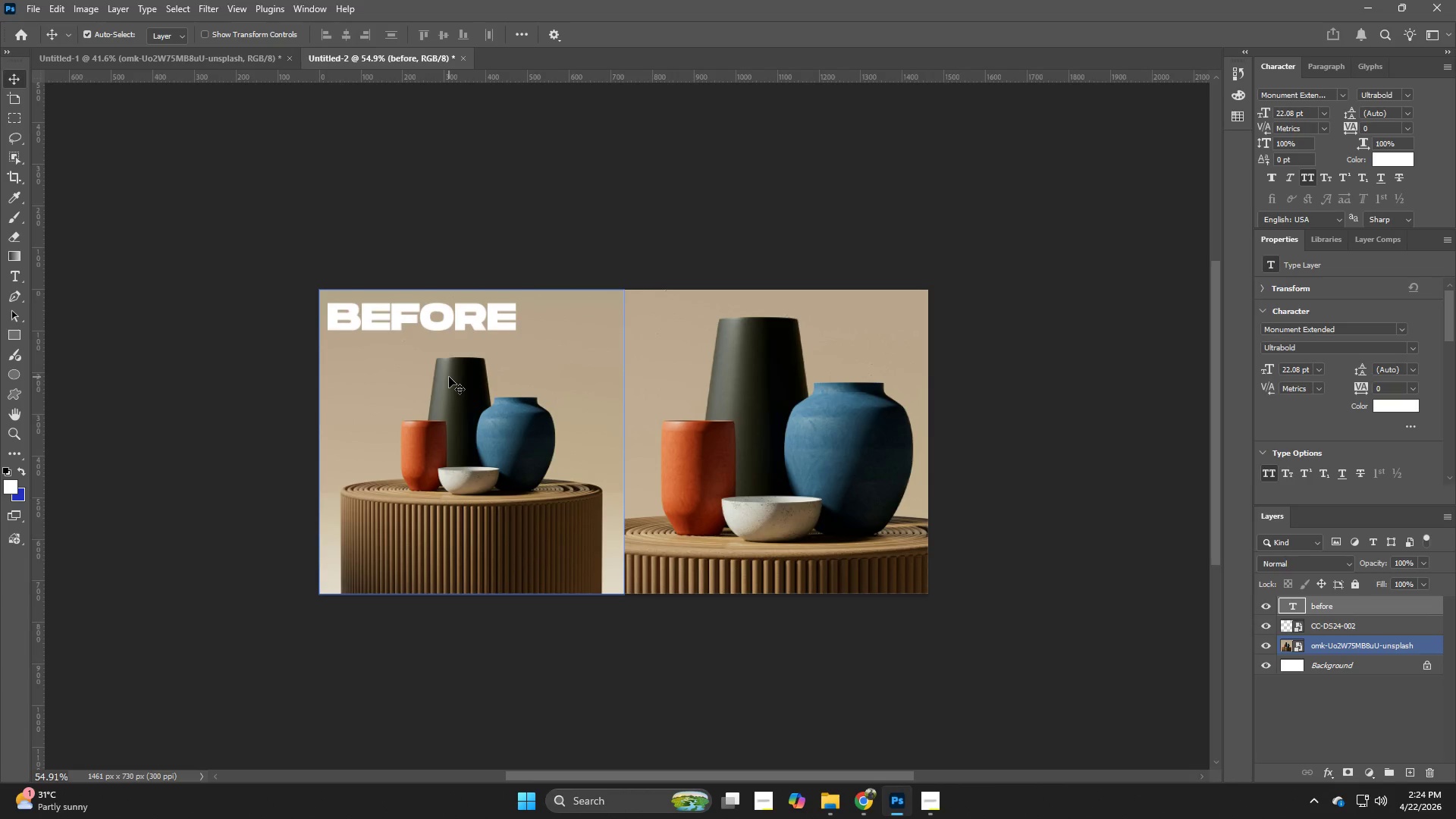 
key(ArrowUp)
 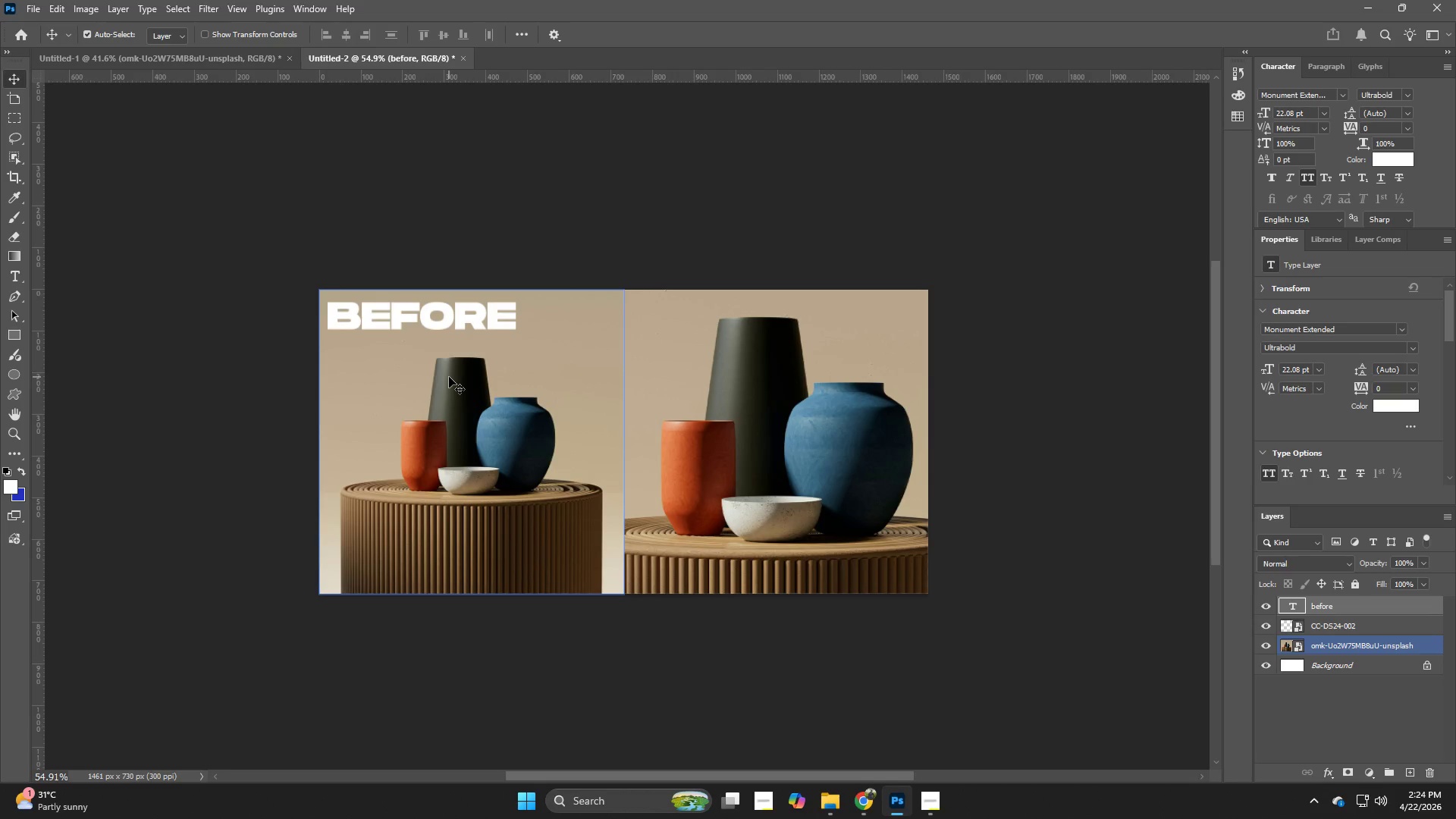 
key(ArrowUp)
 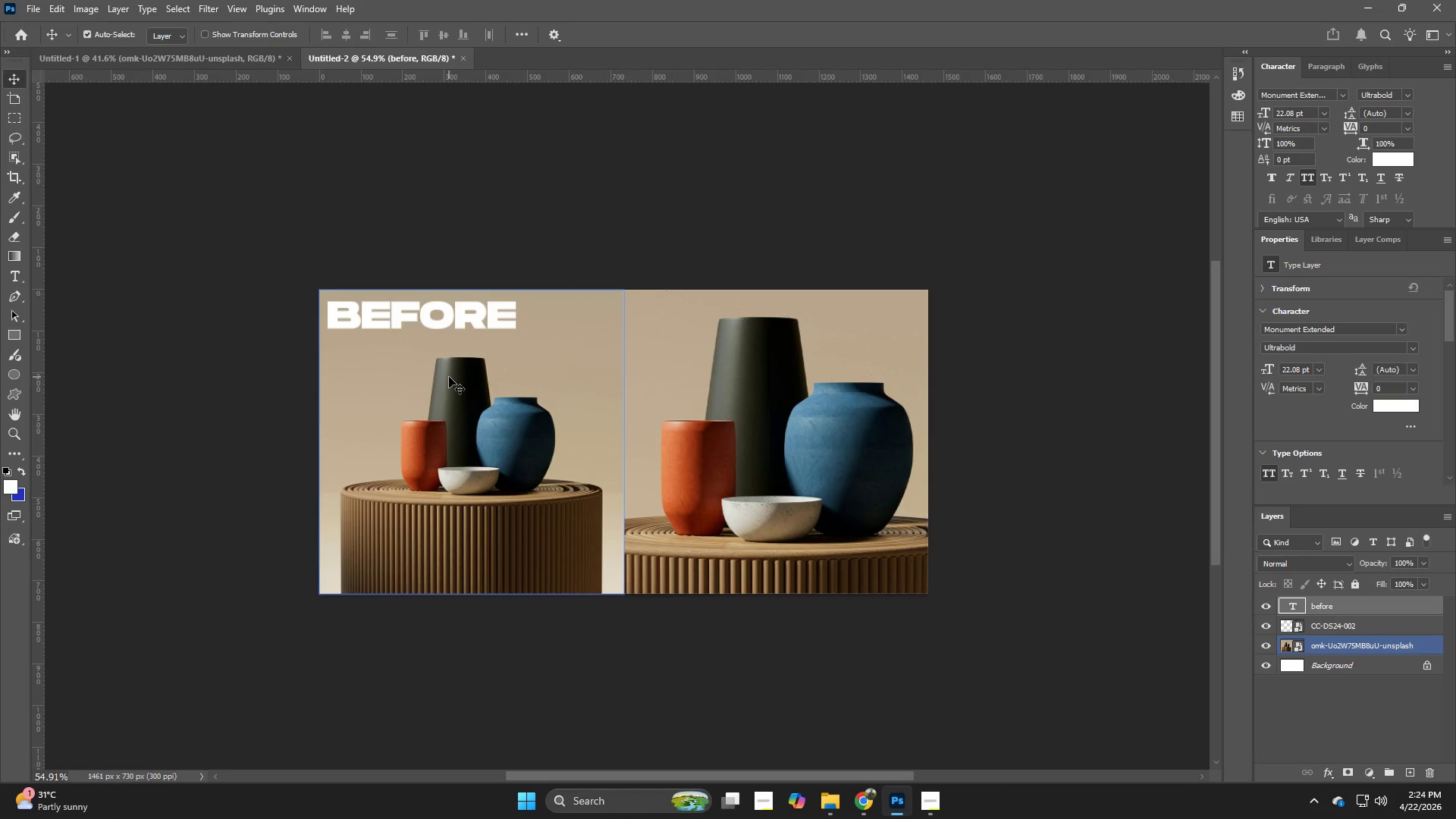 
key(ArrowUp)
 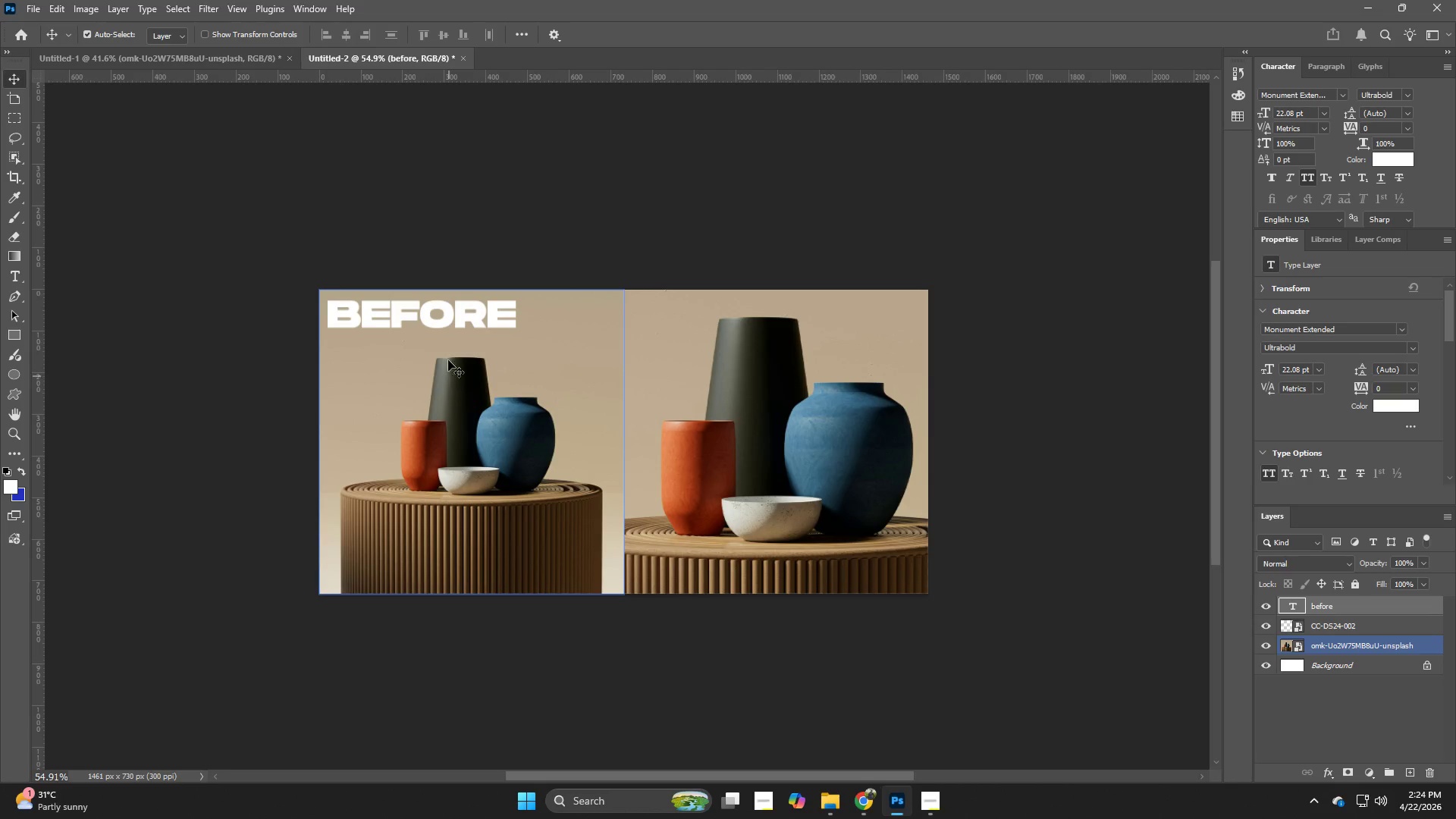 
hold_key(key=AltLeft, duration=1.83)
left_click_drag(start_coordinate=[448, 317], to_coordinate=[762, 314])
 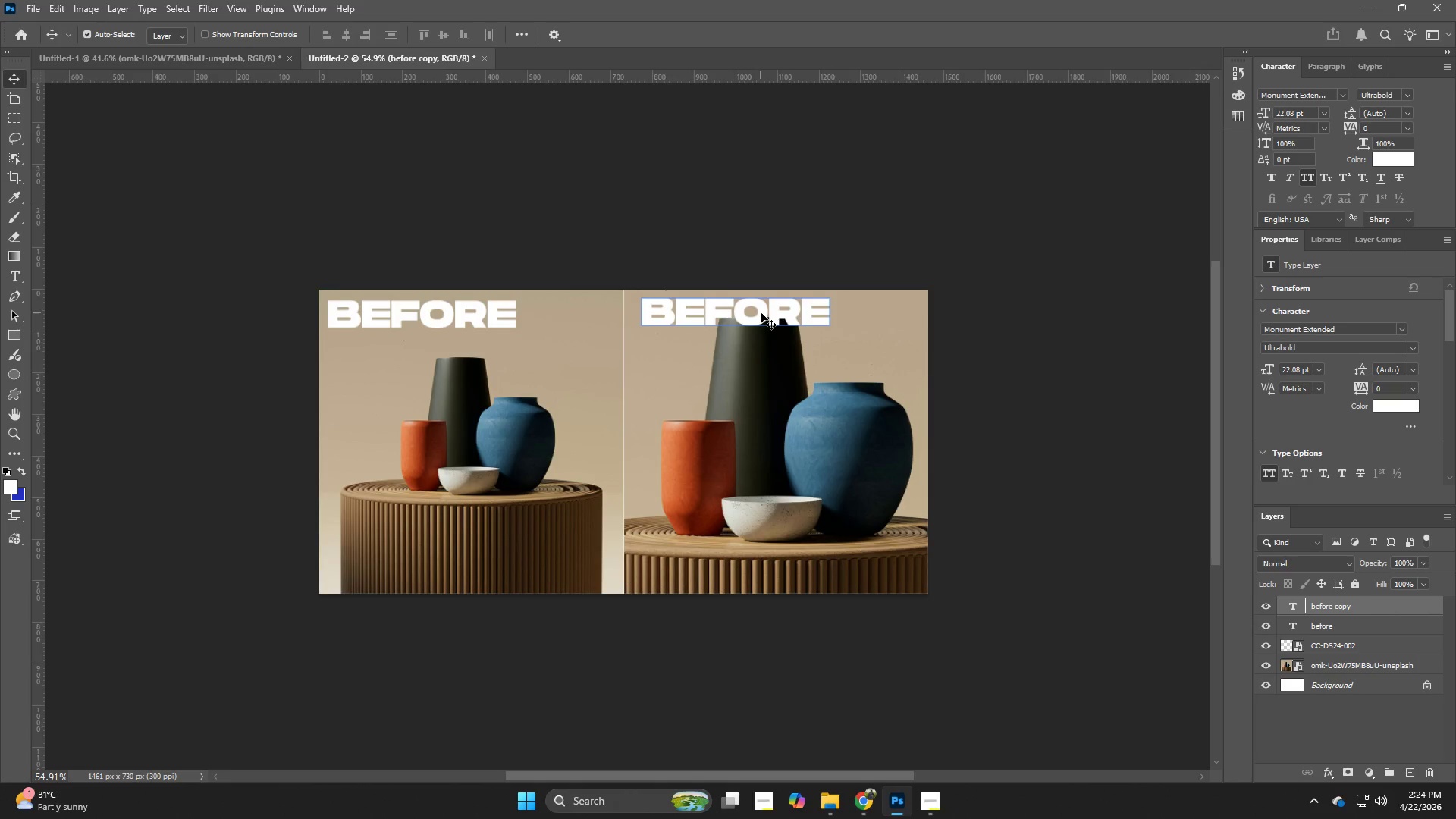 
double_click([761, 312])
 